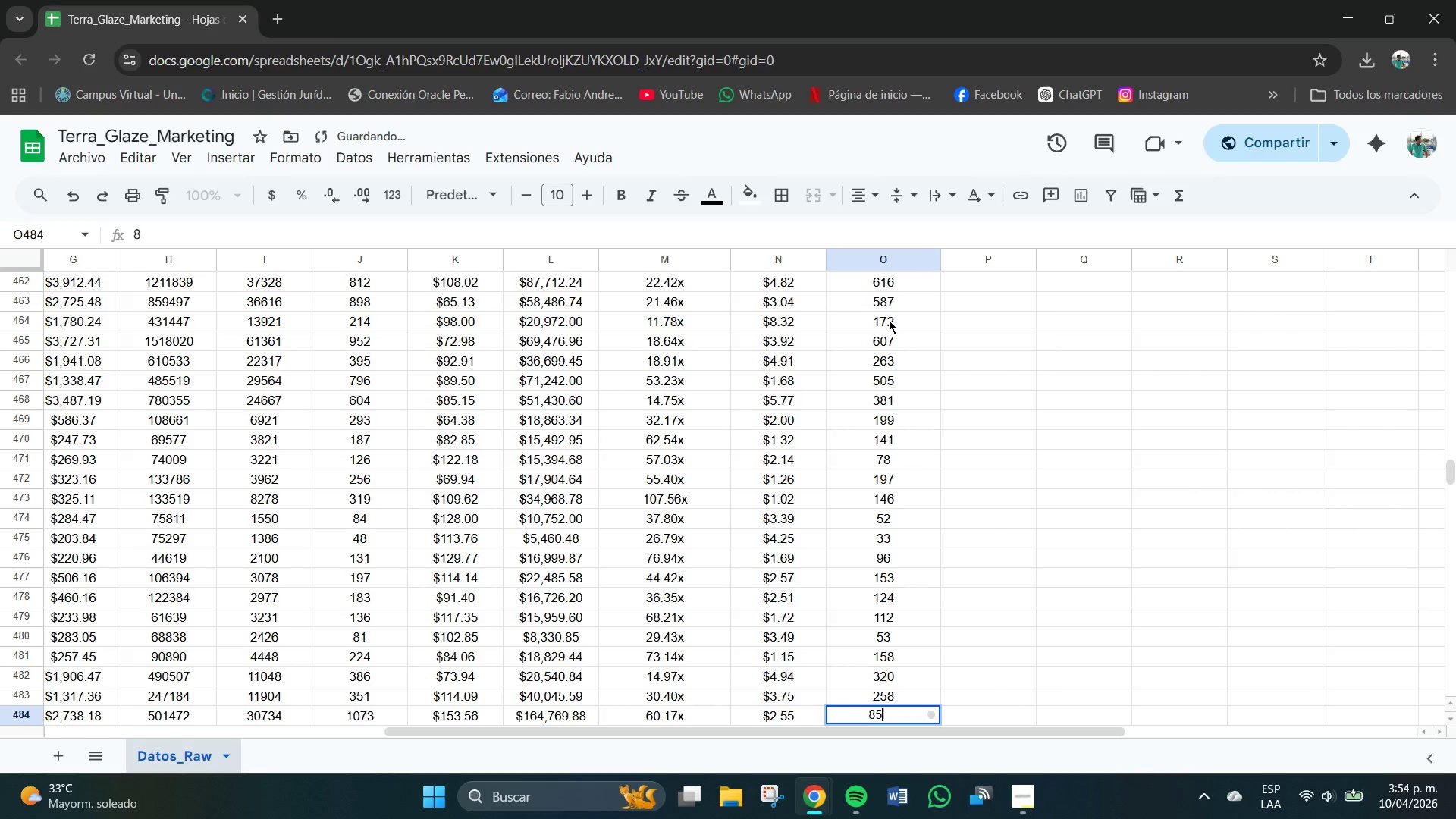 
key(Numpad5)
 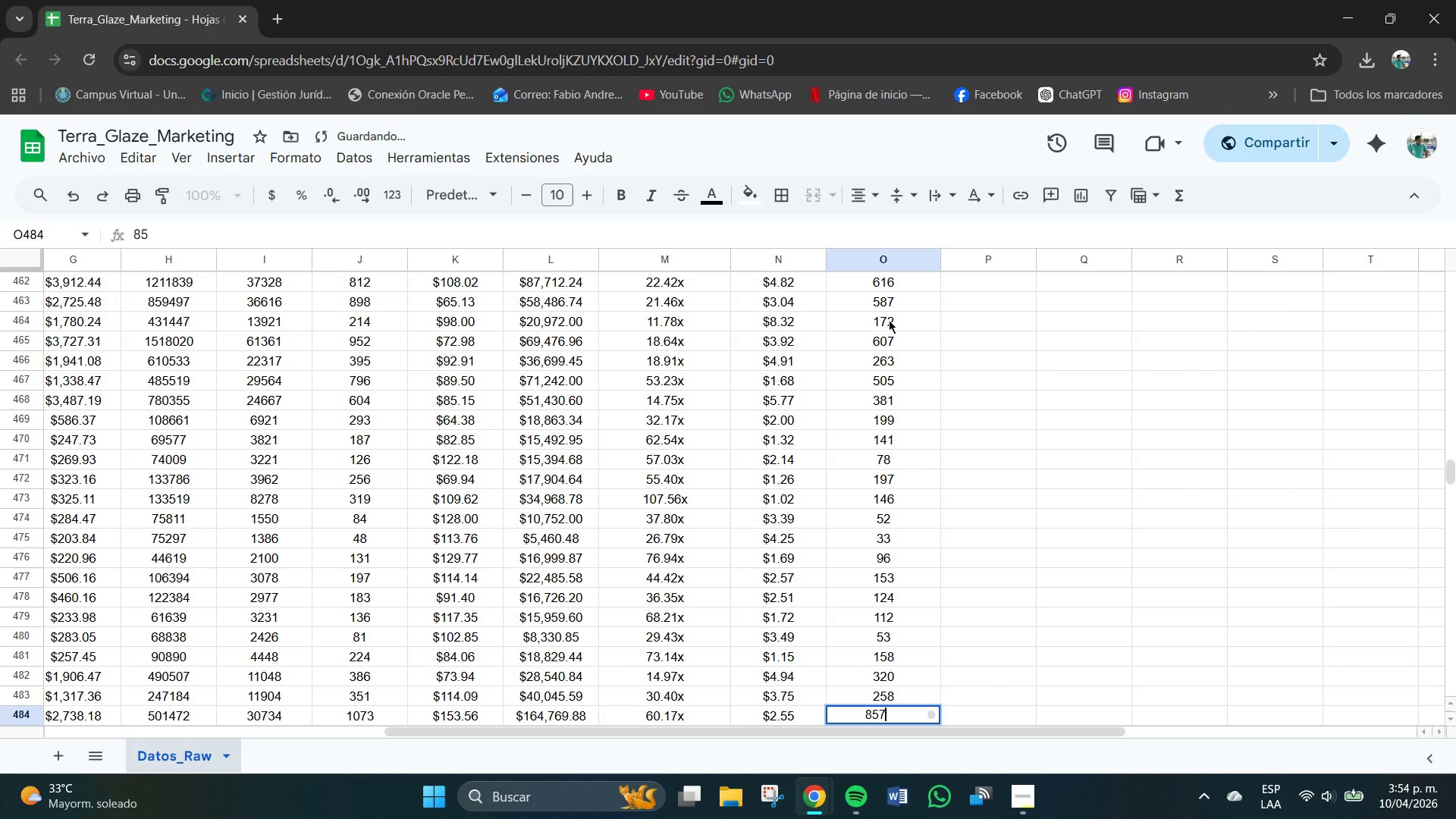 
key(Numpad7)
 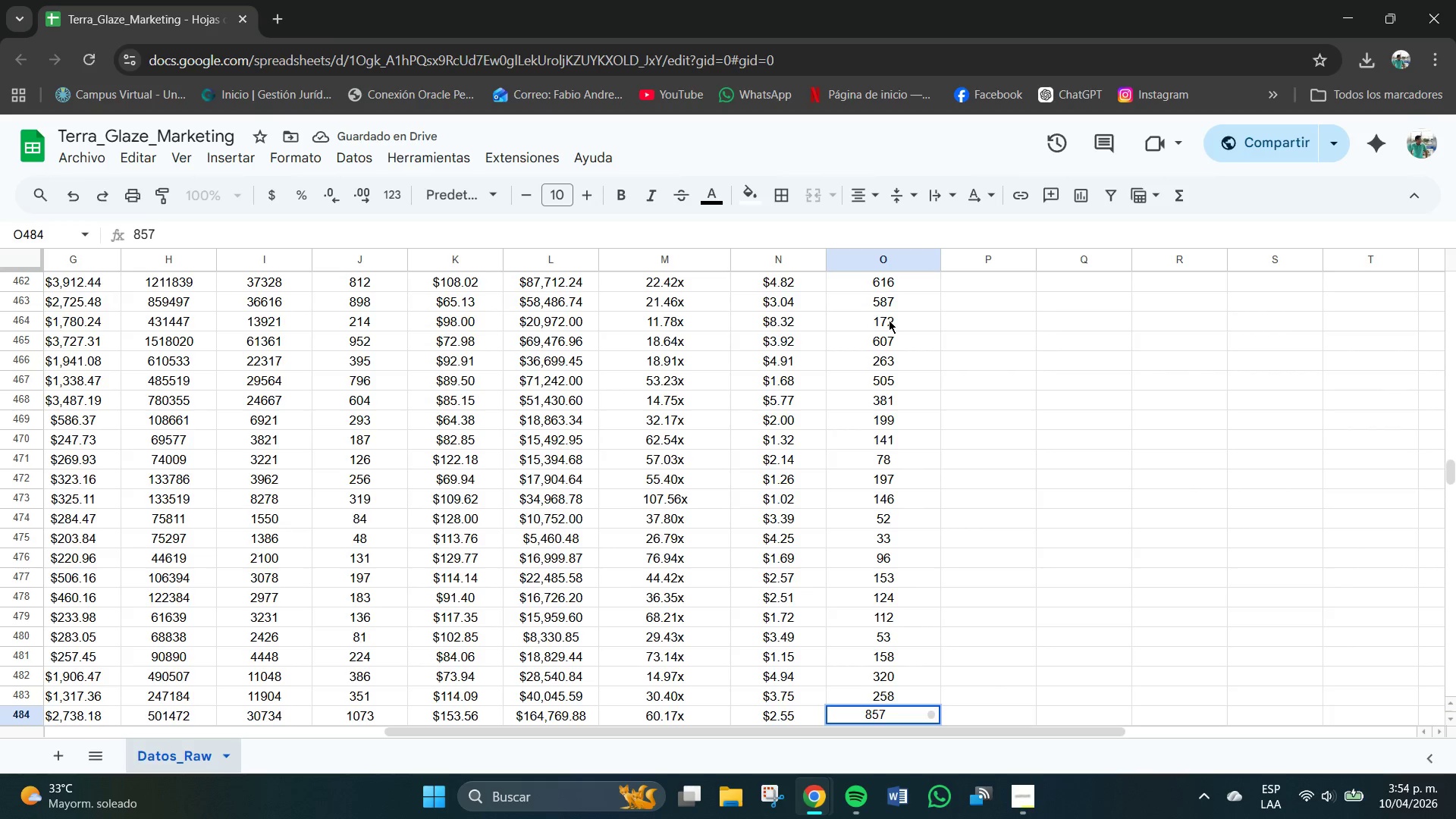 
key(NumpadEnter)
 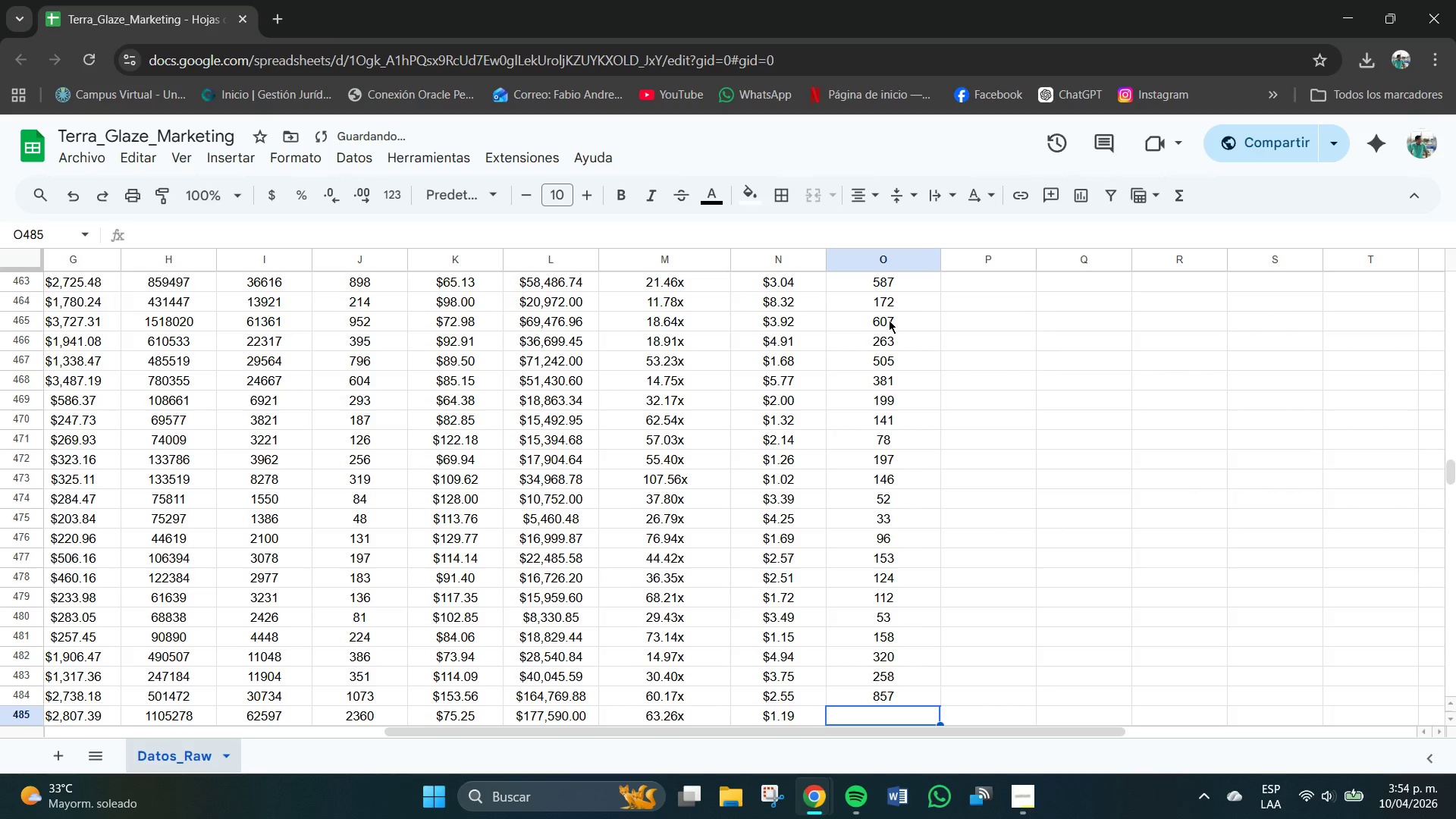 
key(Numpad1)
 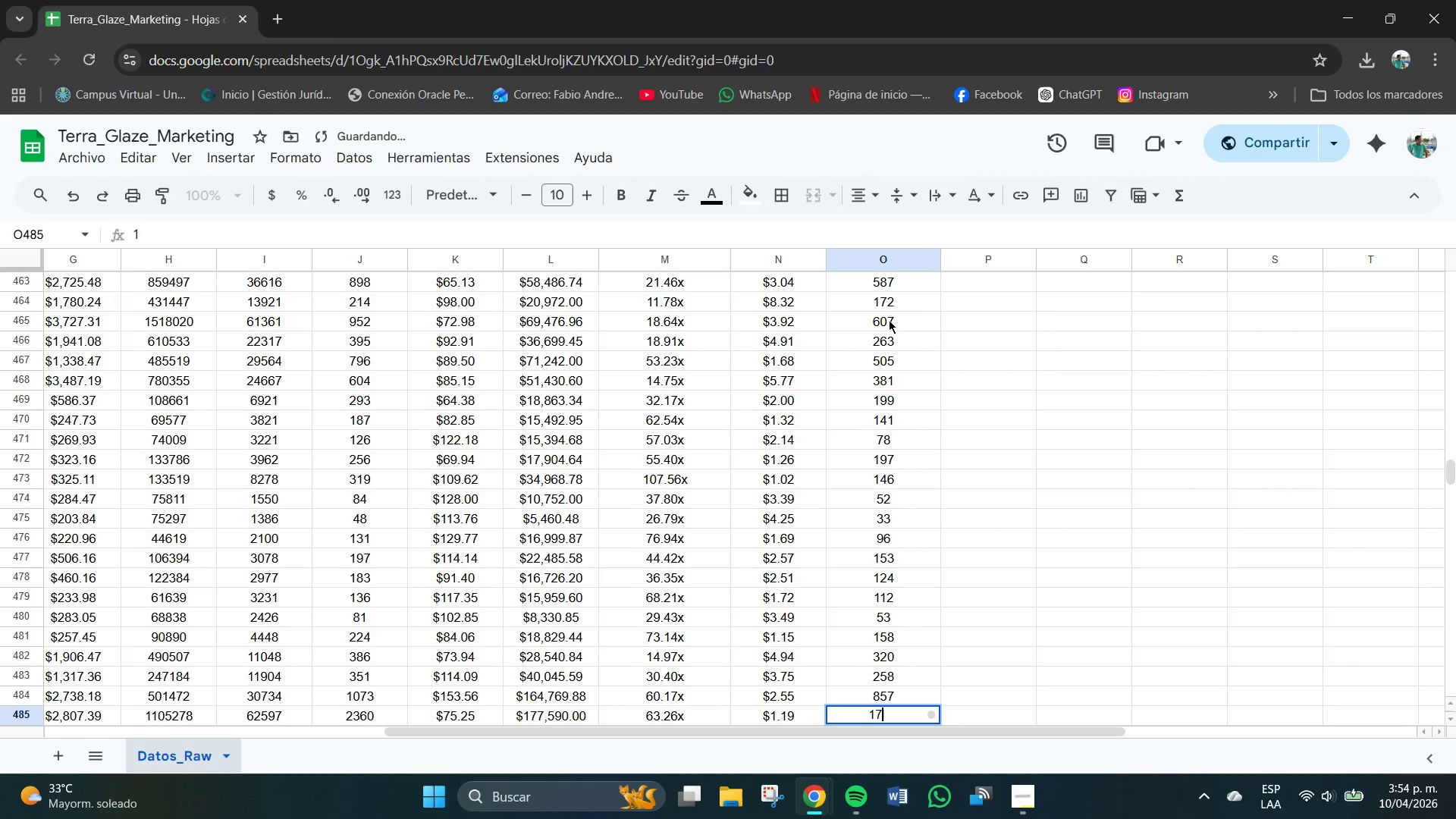 
key(Numpad7)
 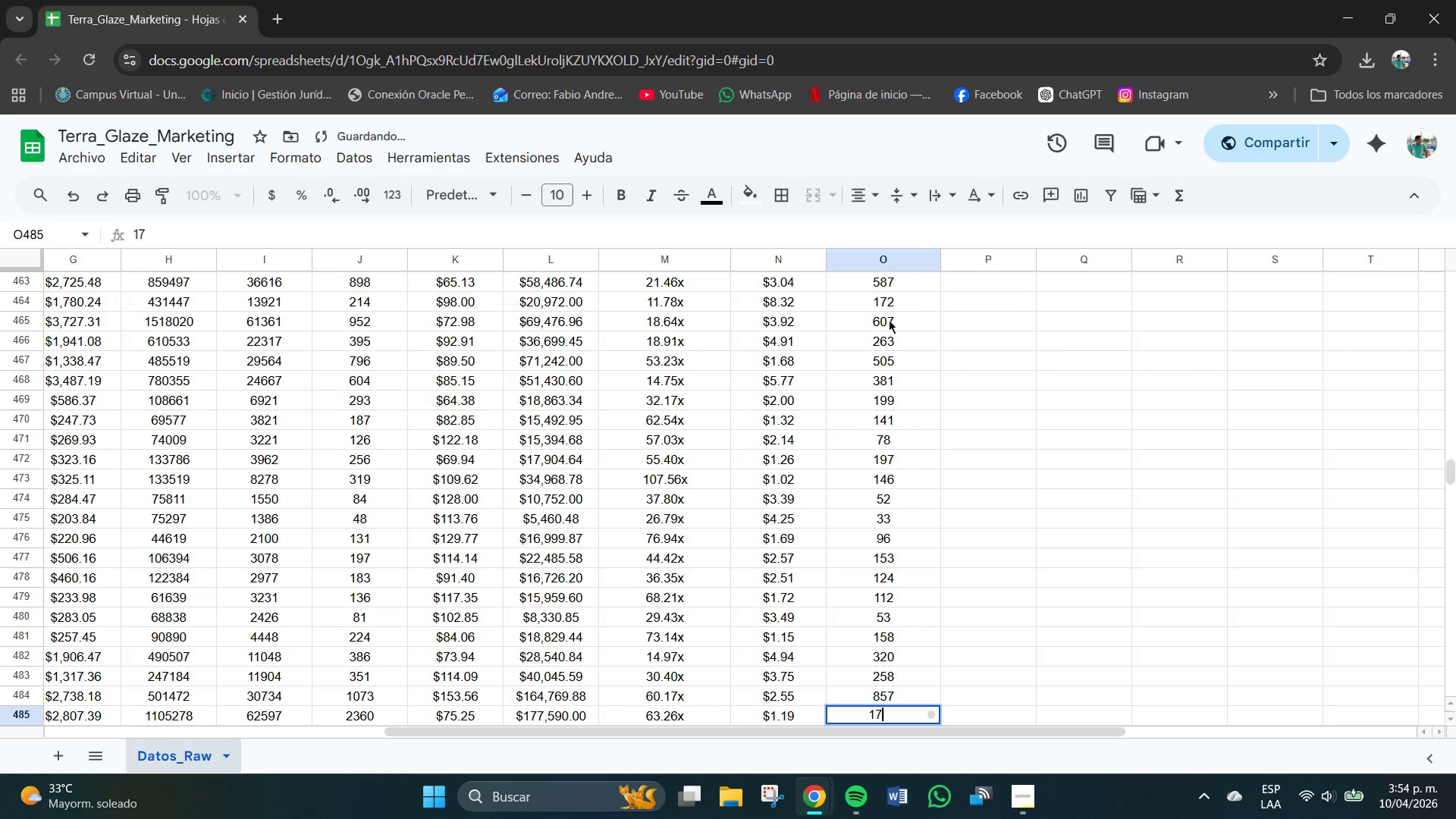 
key(Numpad3)
 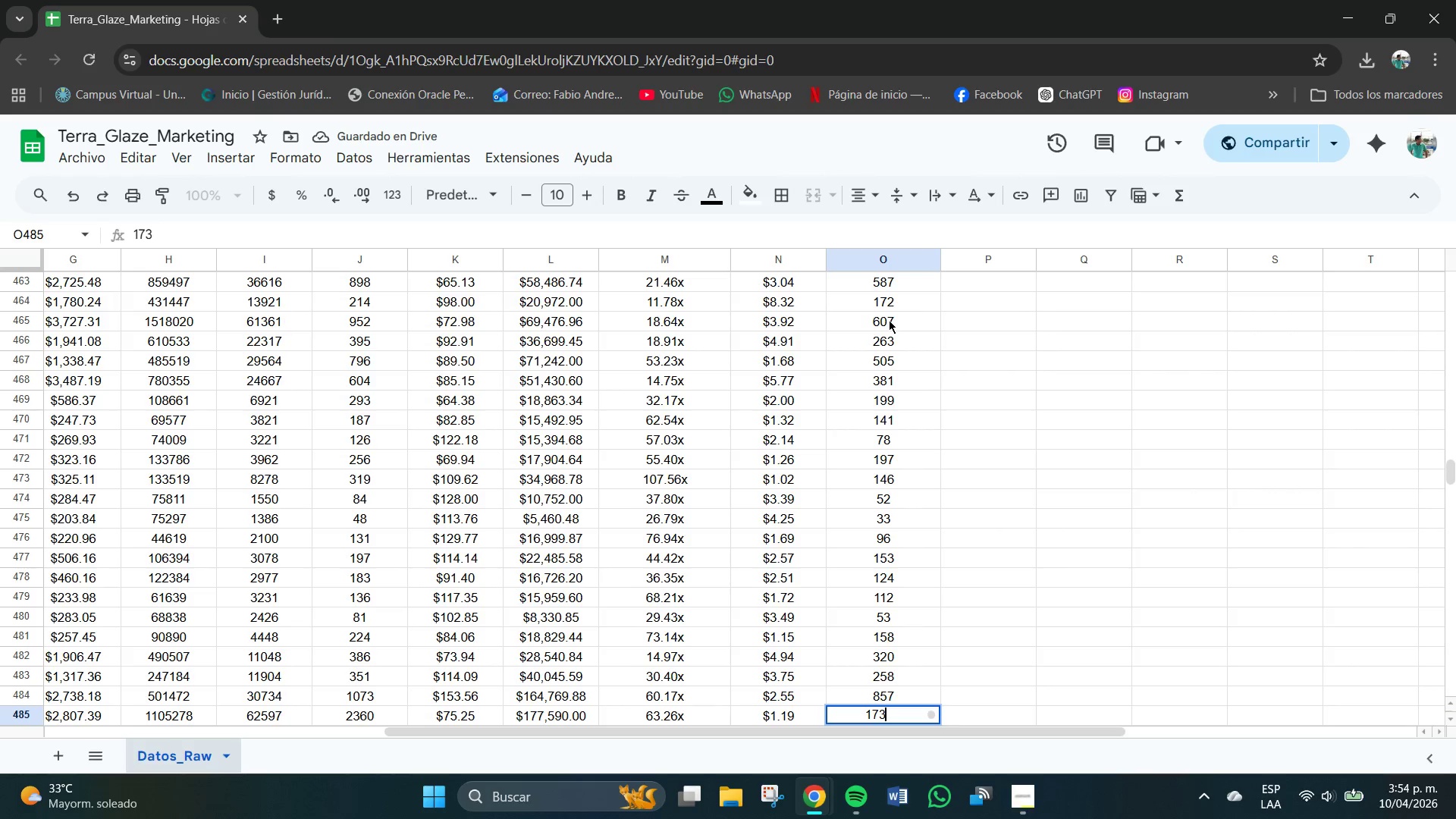 
key(Numpad7)
 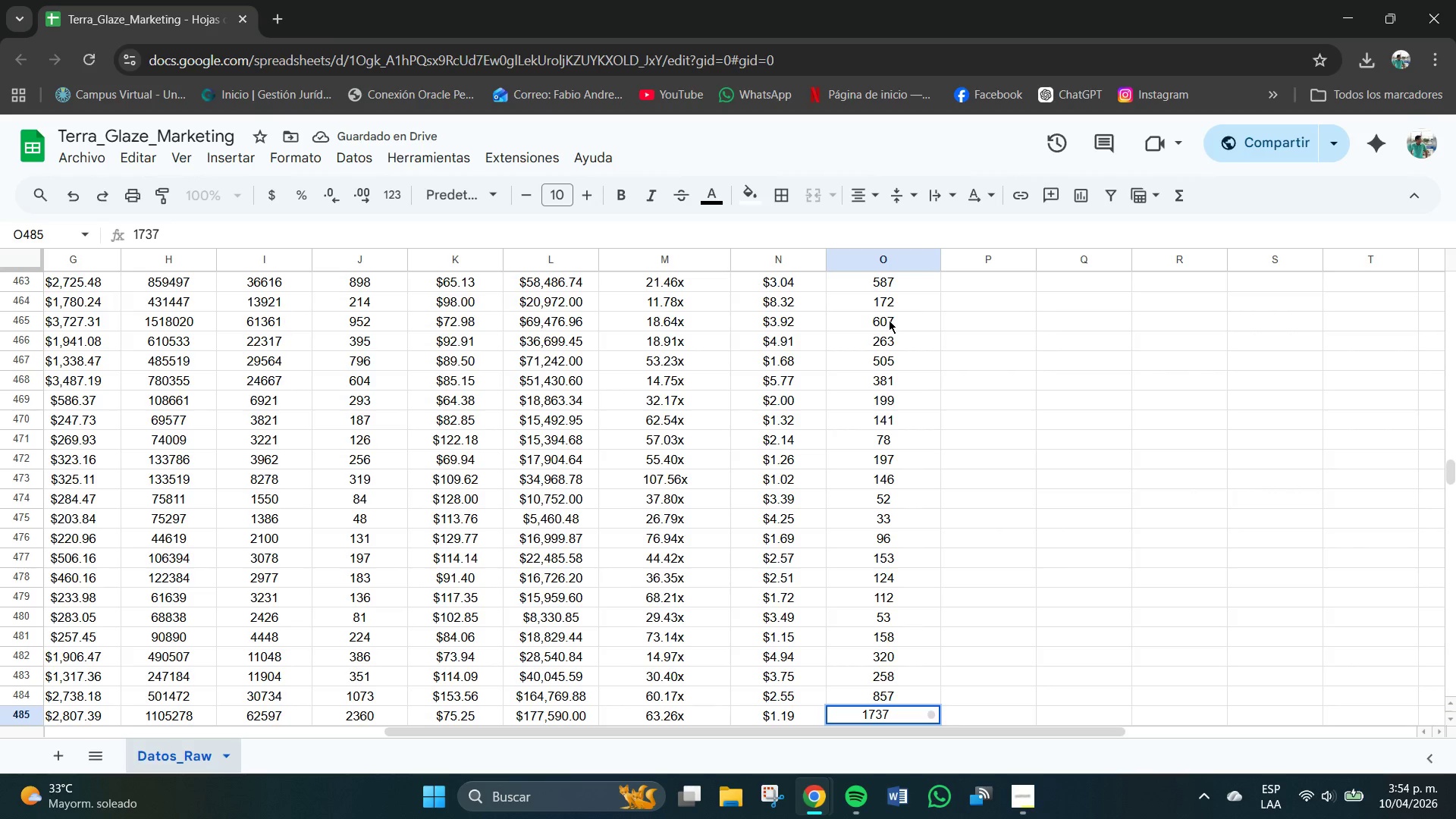 
key(Backspace)
 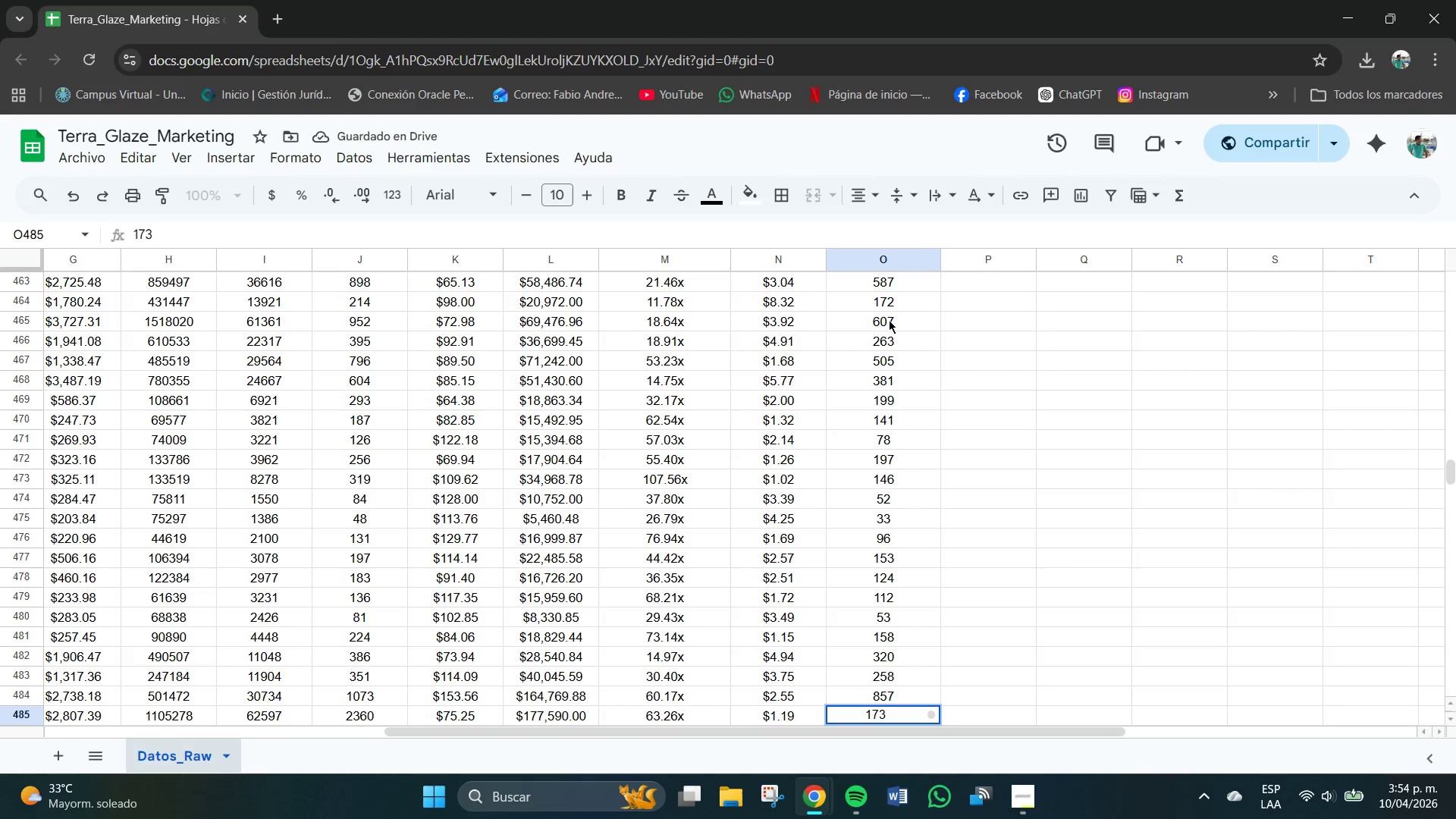 
key(Numpad4)
 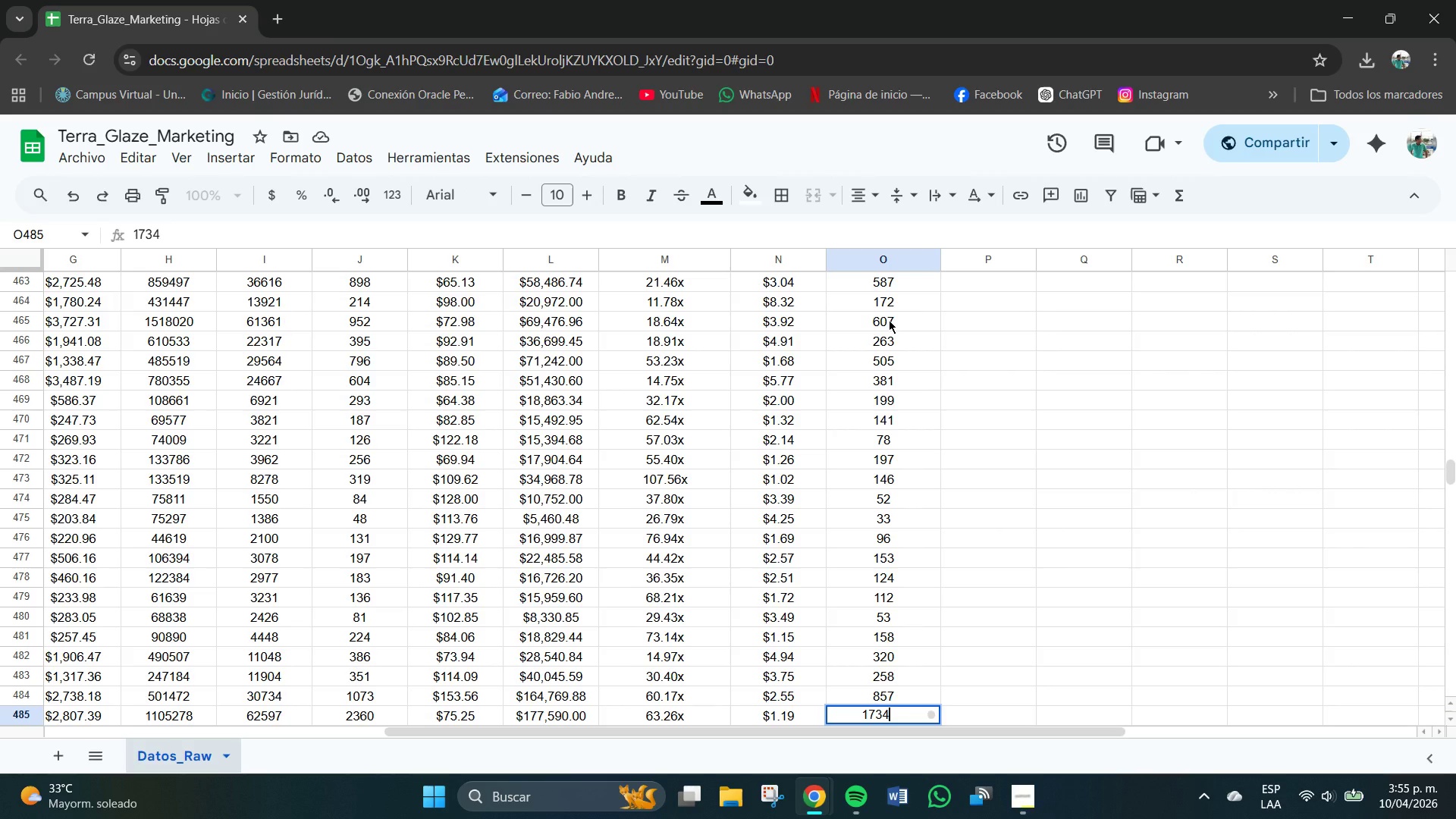 
key(NumpadEnter)
 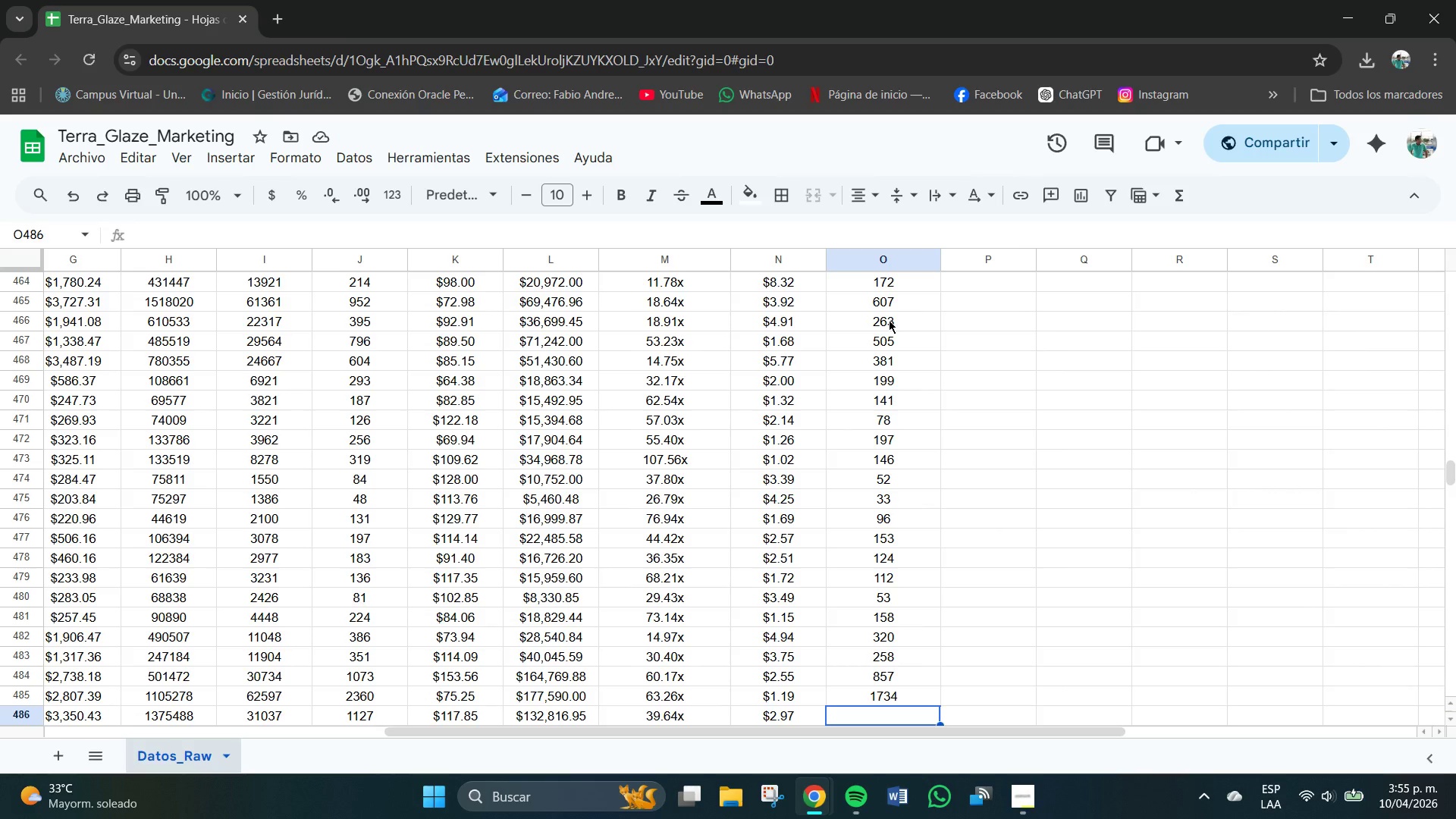 
wait(6.91)
 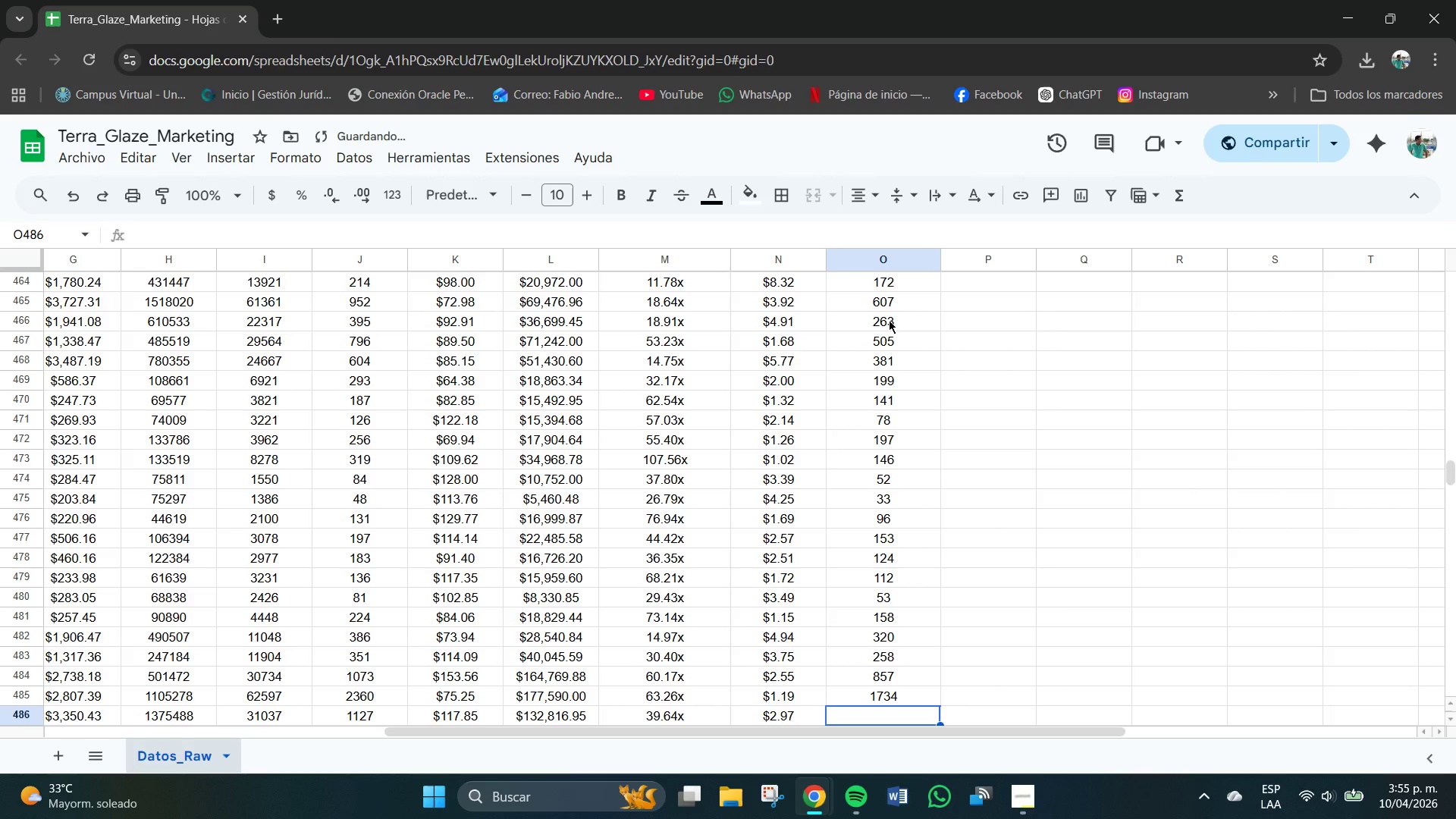 
key(Numpad6)
 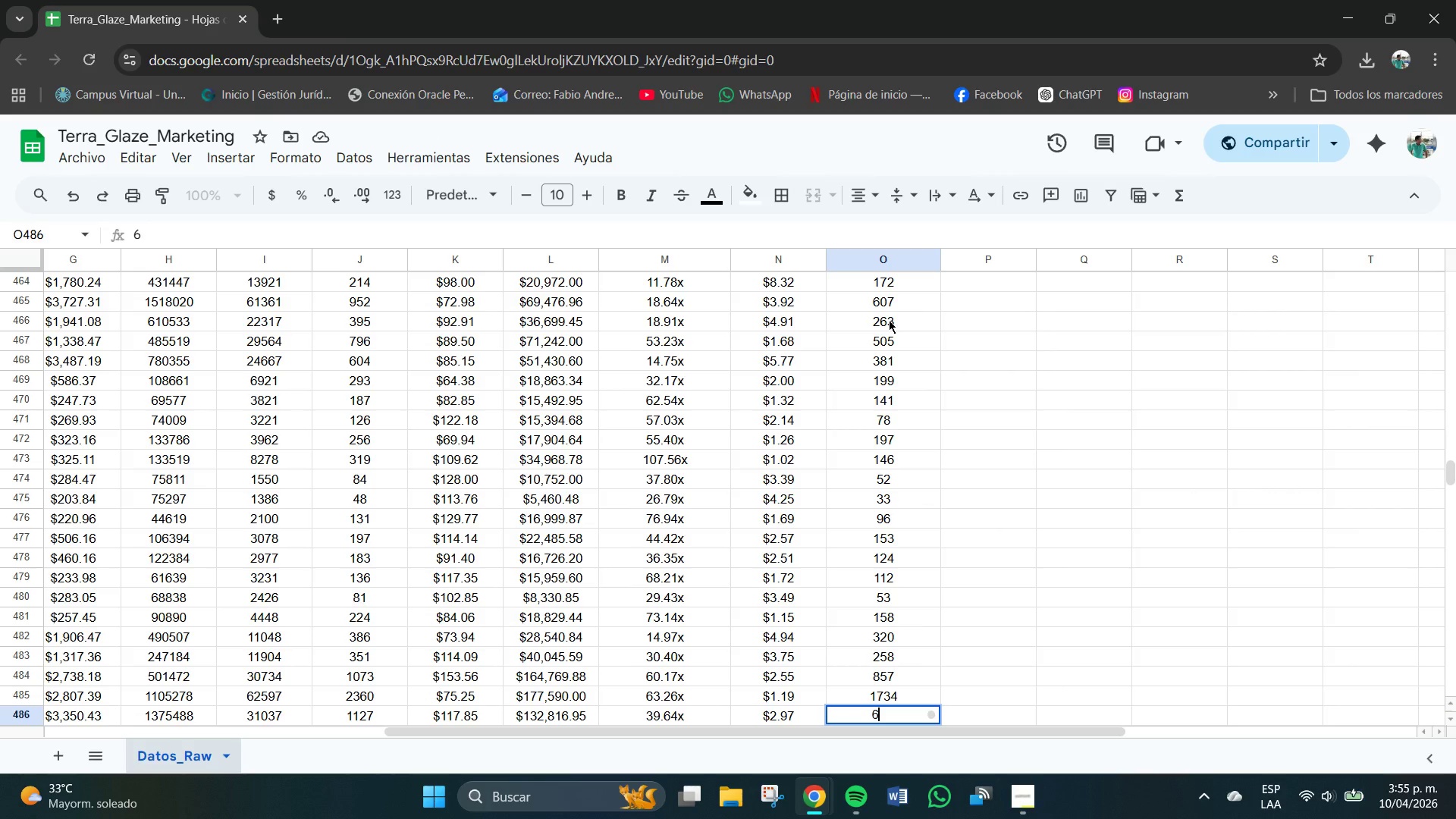 
key(Numpad8)
 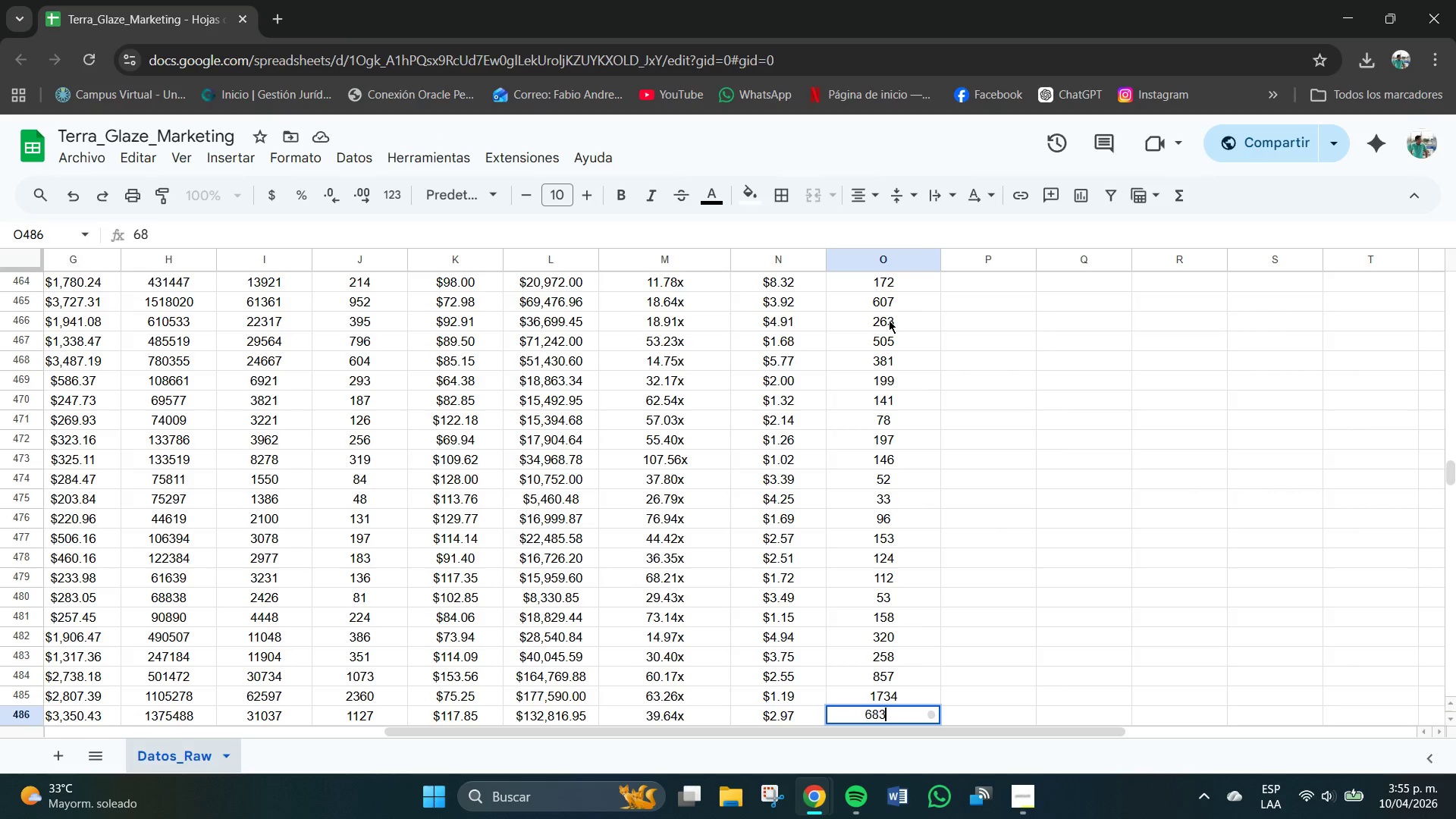 
key(Numpad3)
 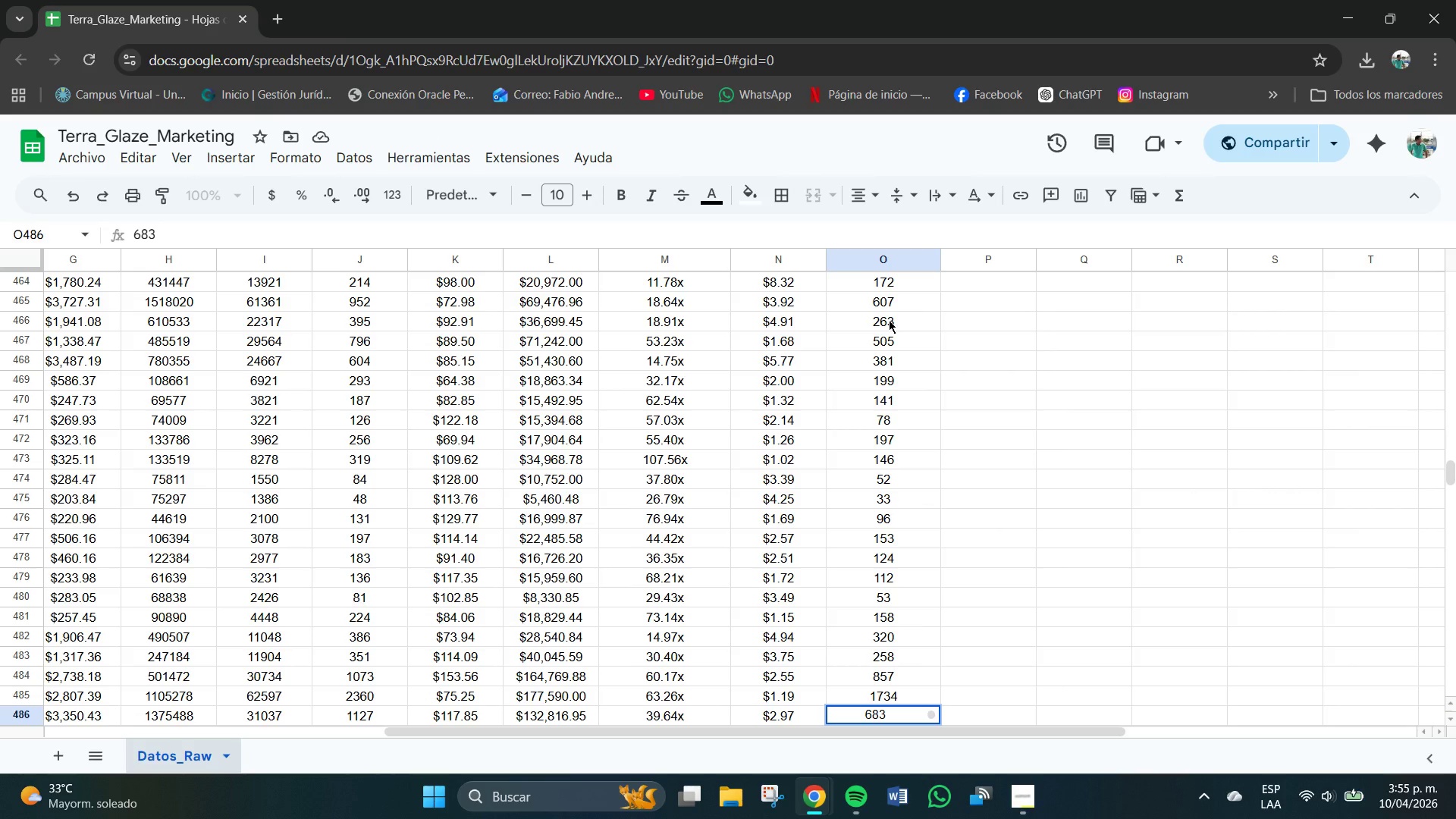 
key(Numpad1)
 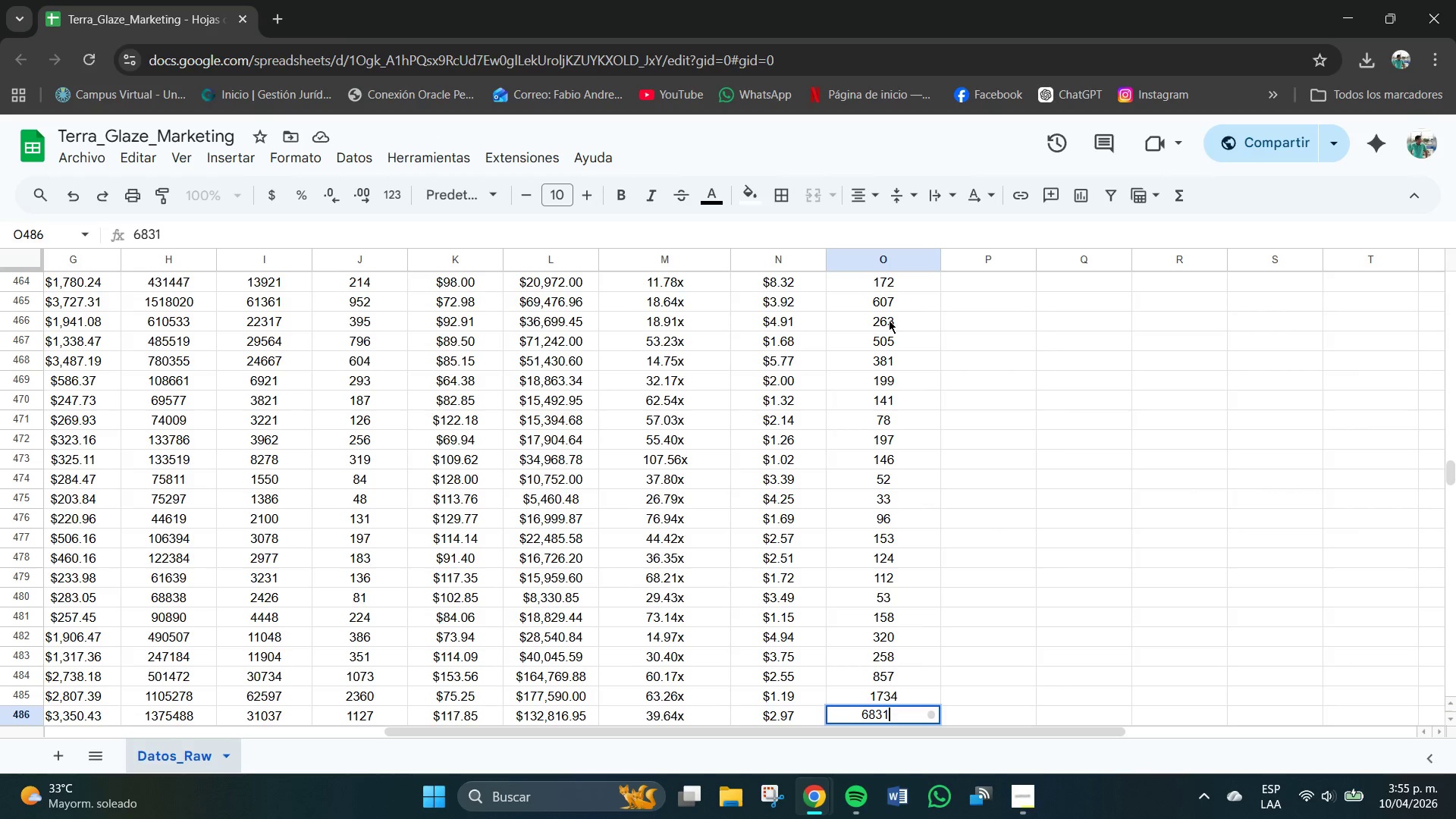 
key(Numpad0)
 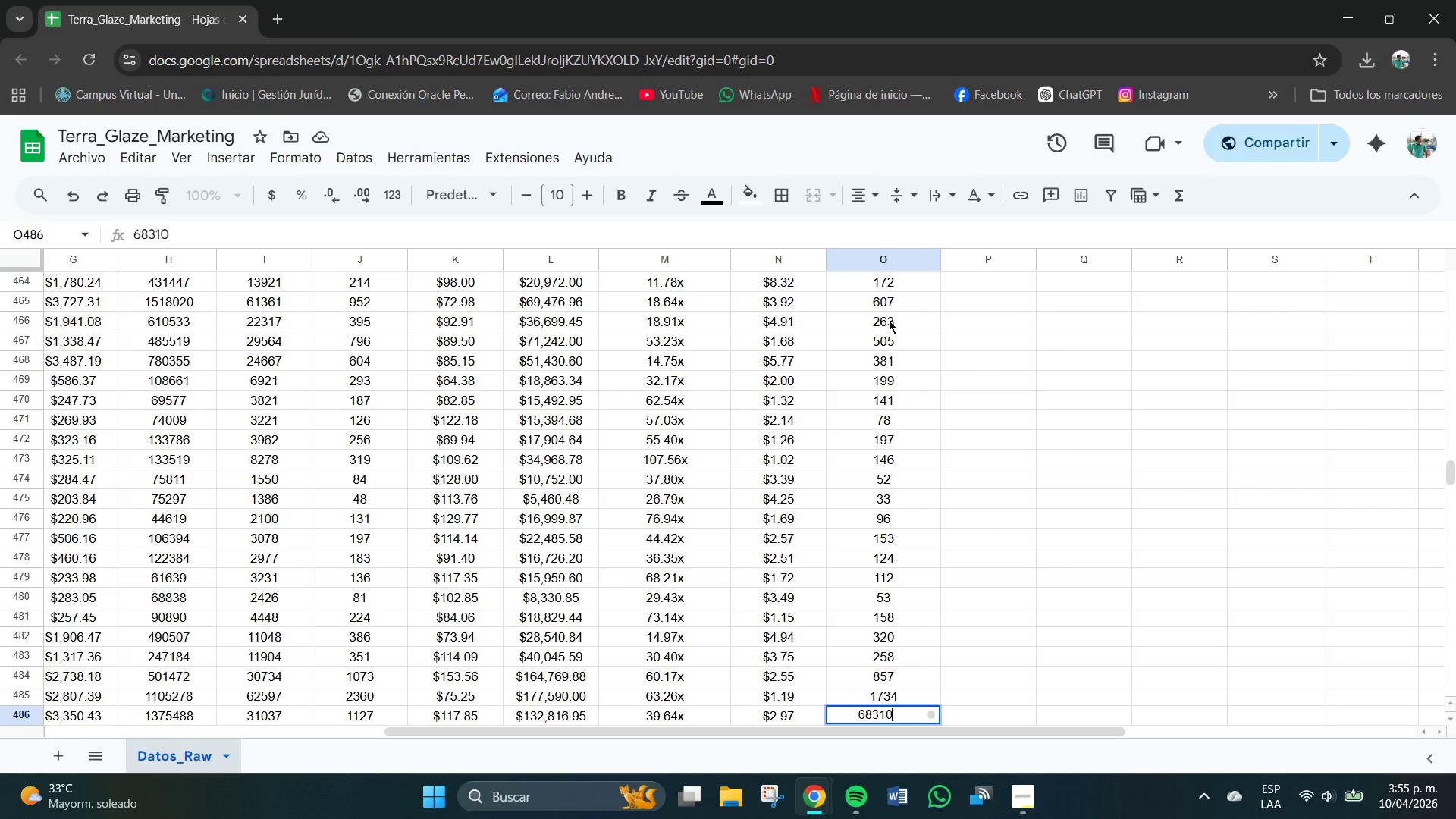 
key(Numpad7)
 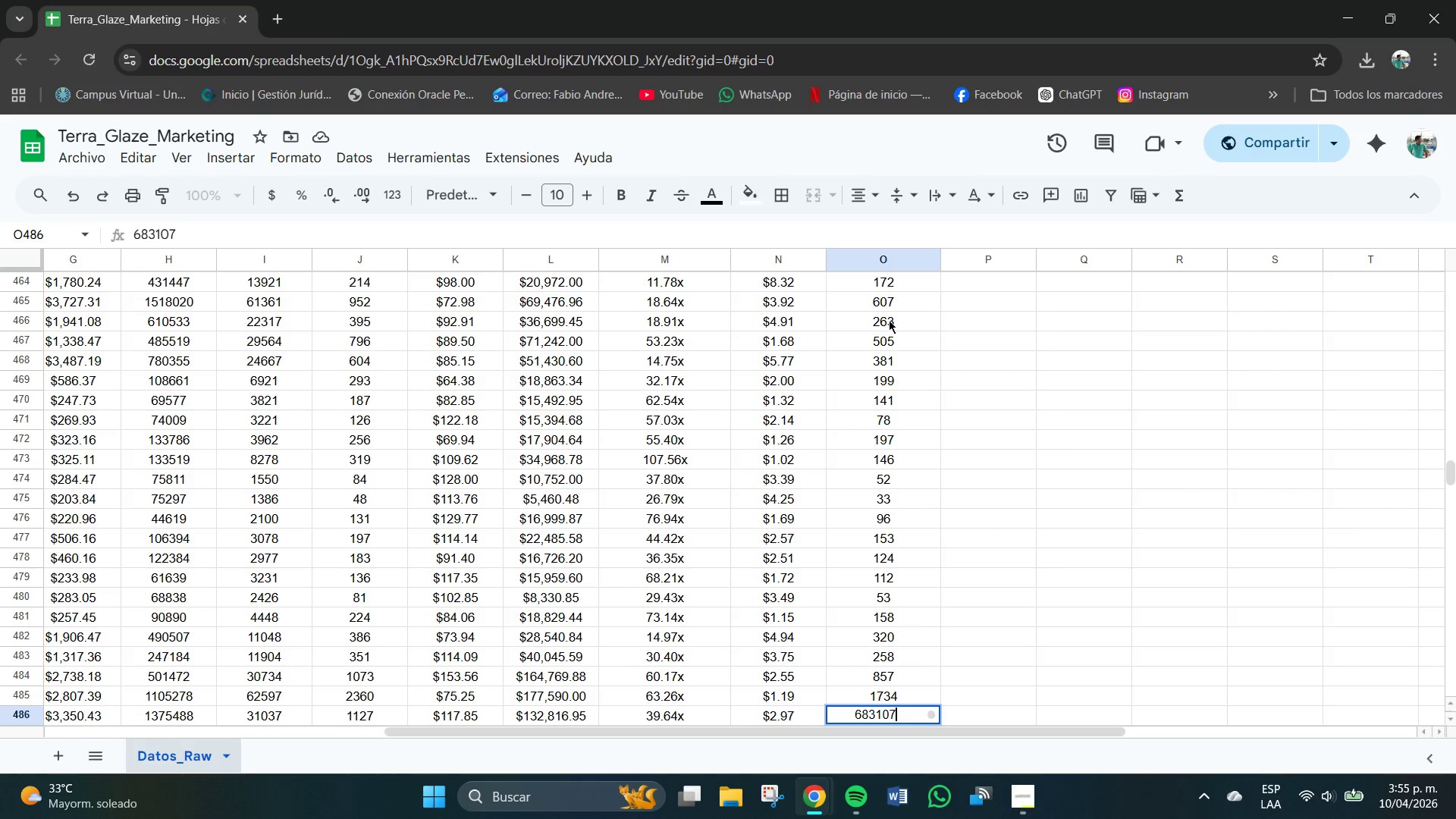 
key(Numpad3)
 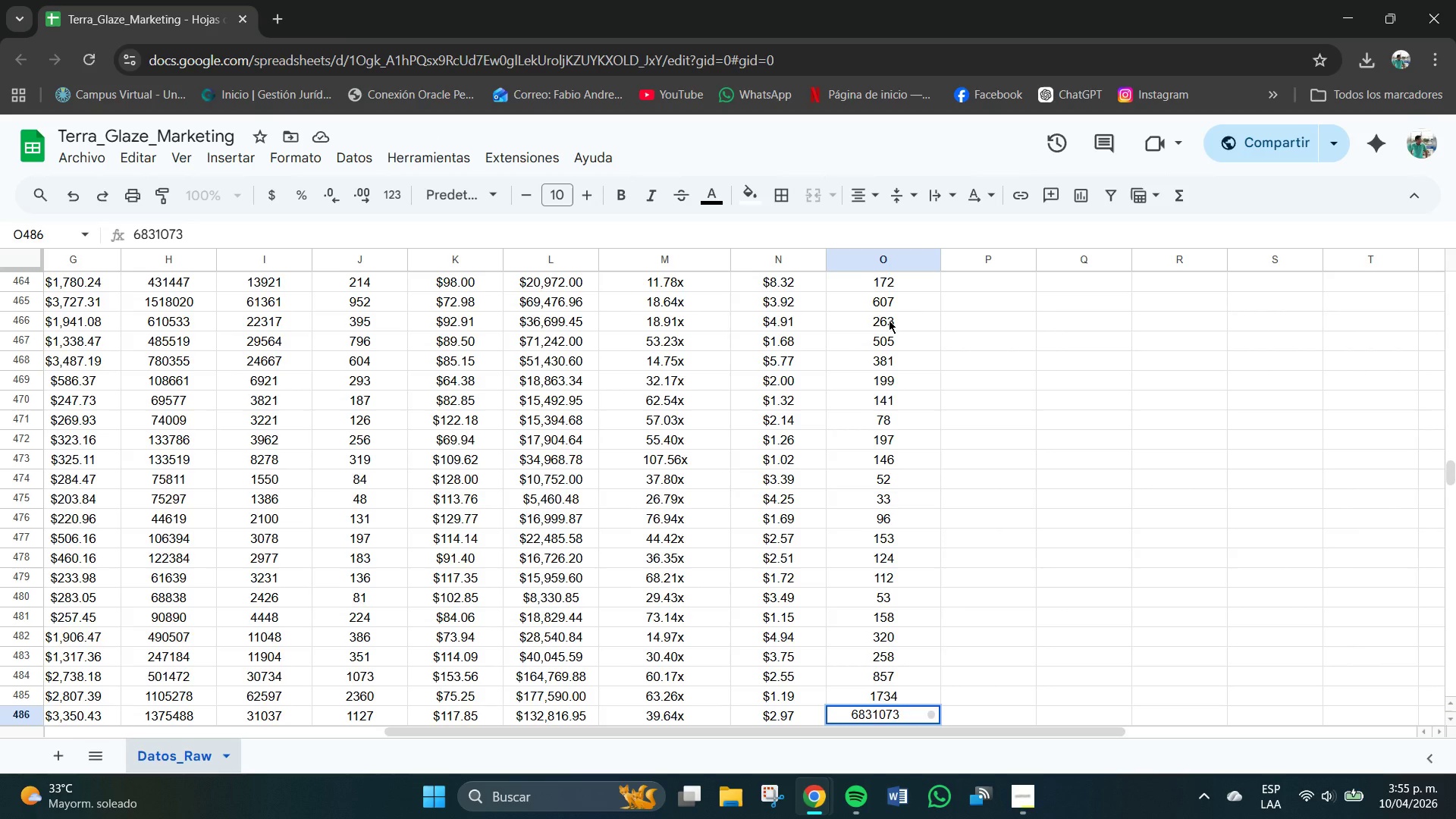 
key(NumpadEnter)
 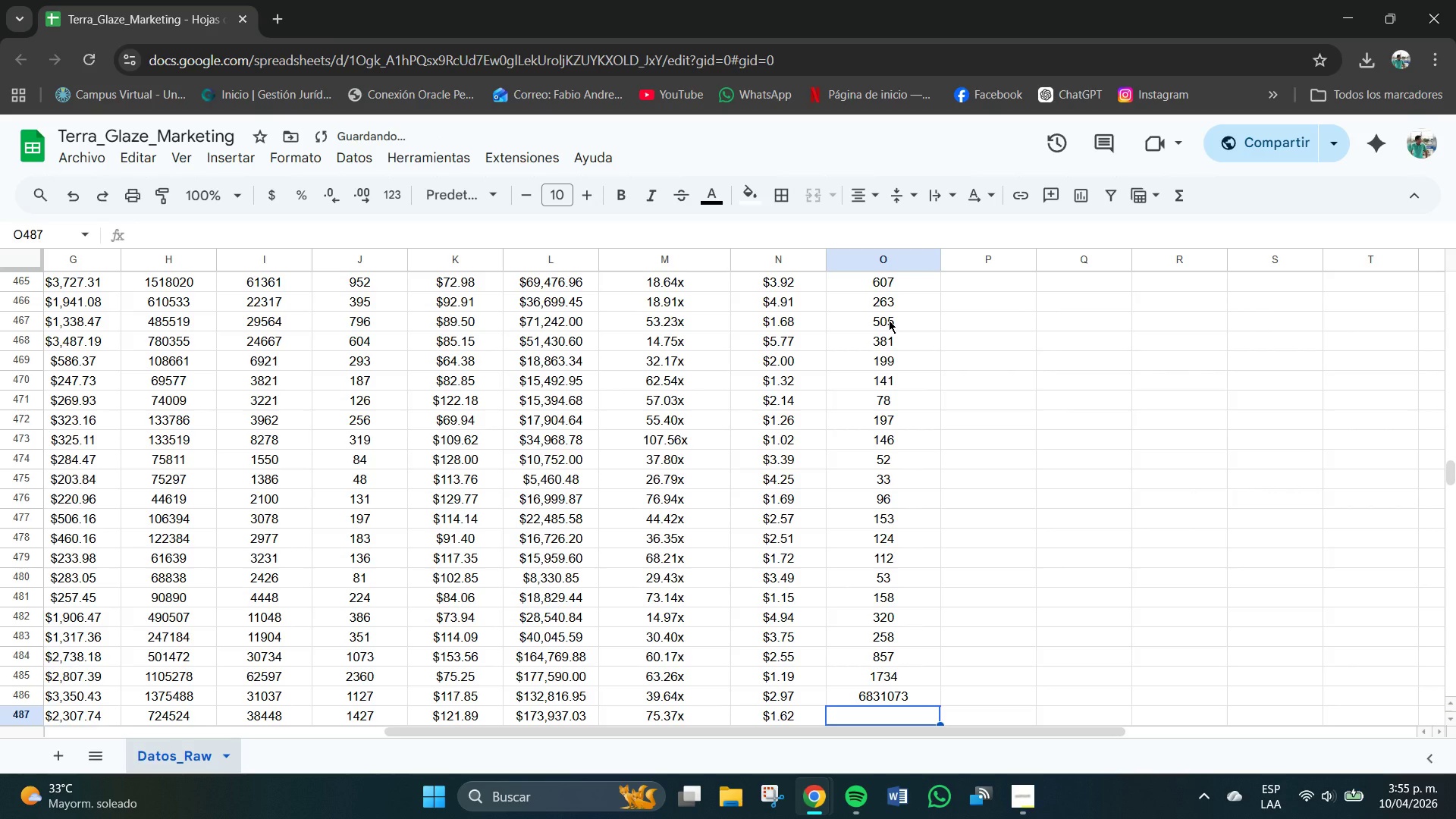 
key(Numpad9)
 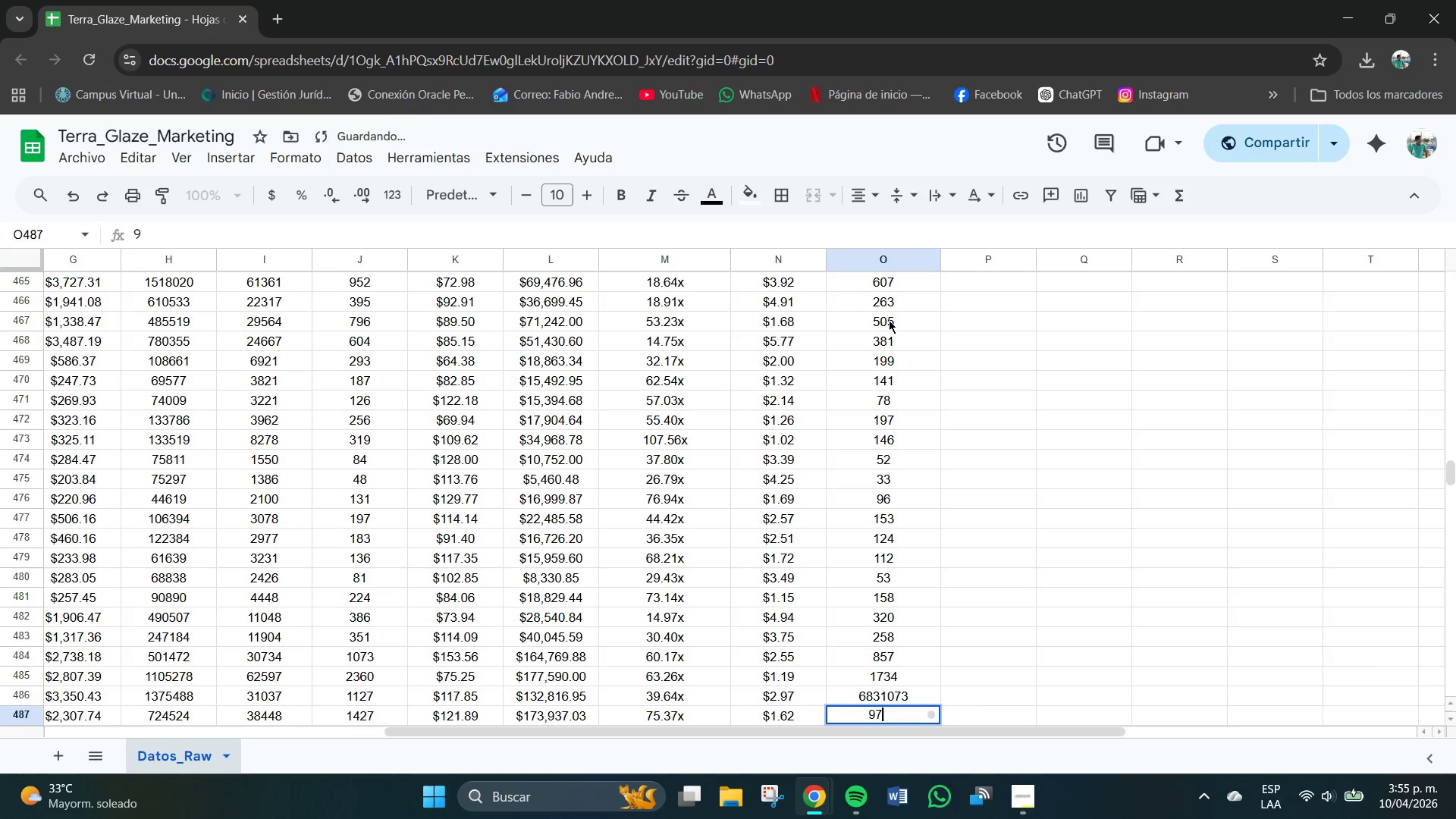 
key(Numpad7)
 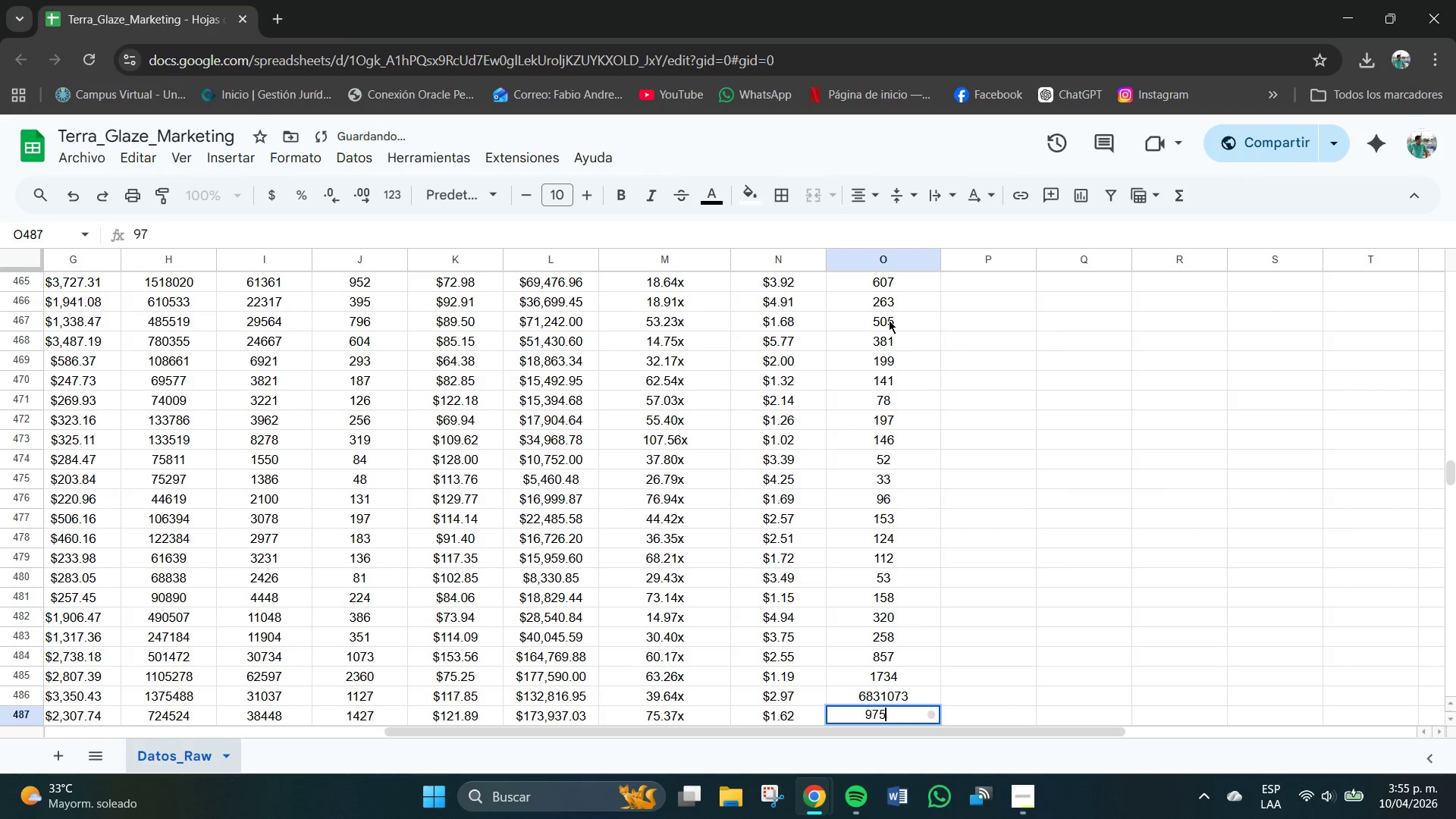 
key(Numpad5)
 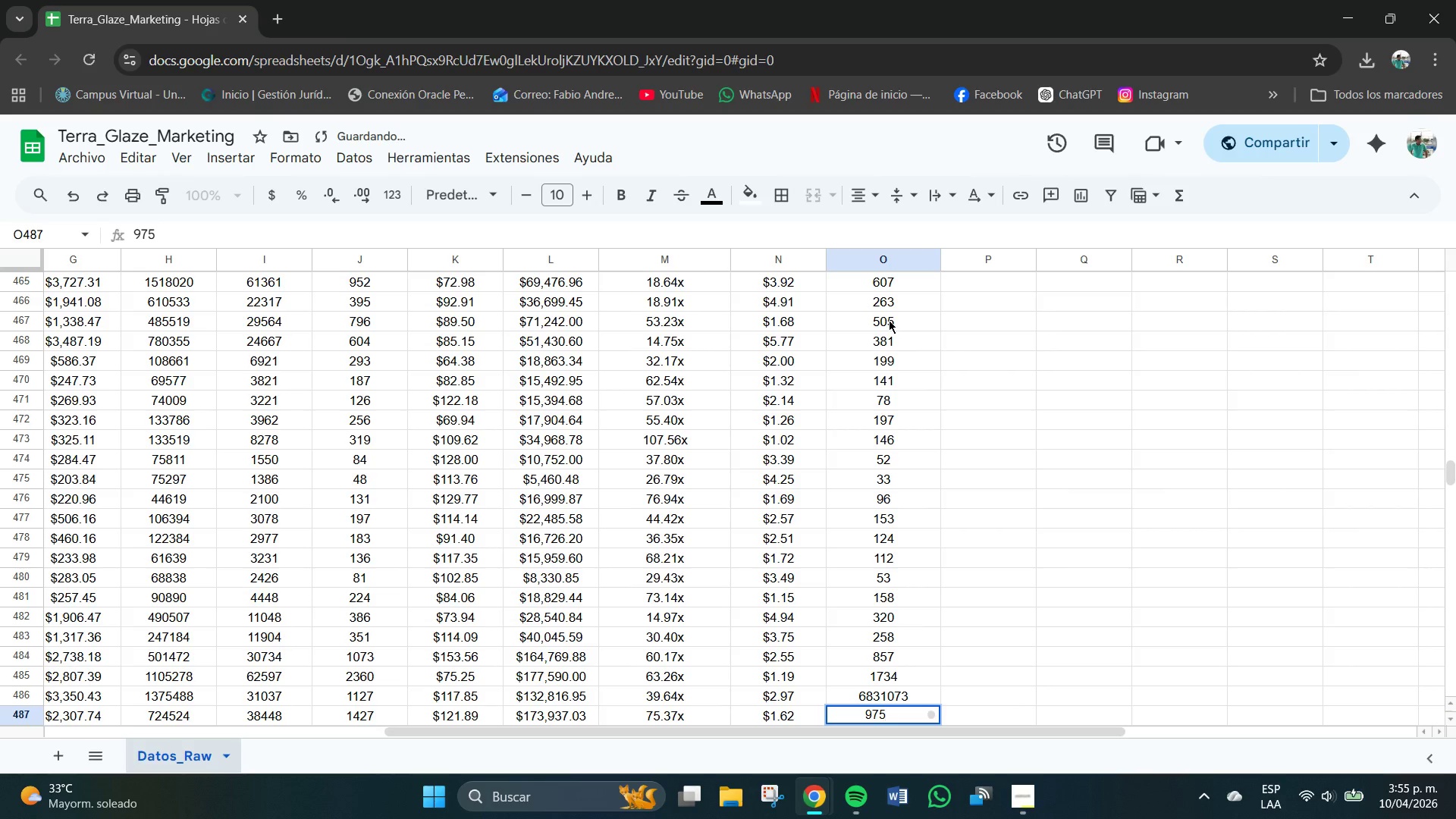 
key(NumpadEnter)
 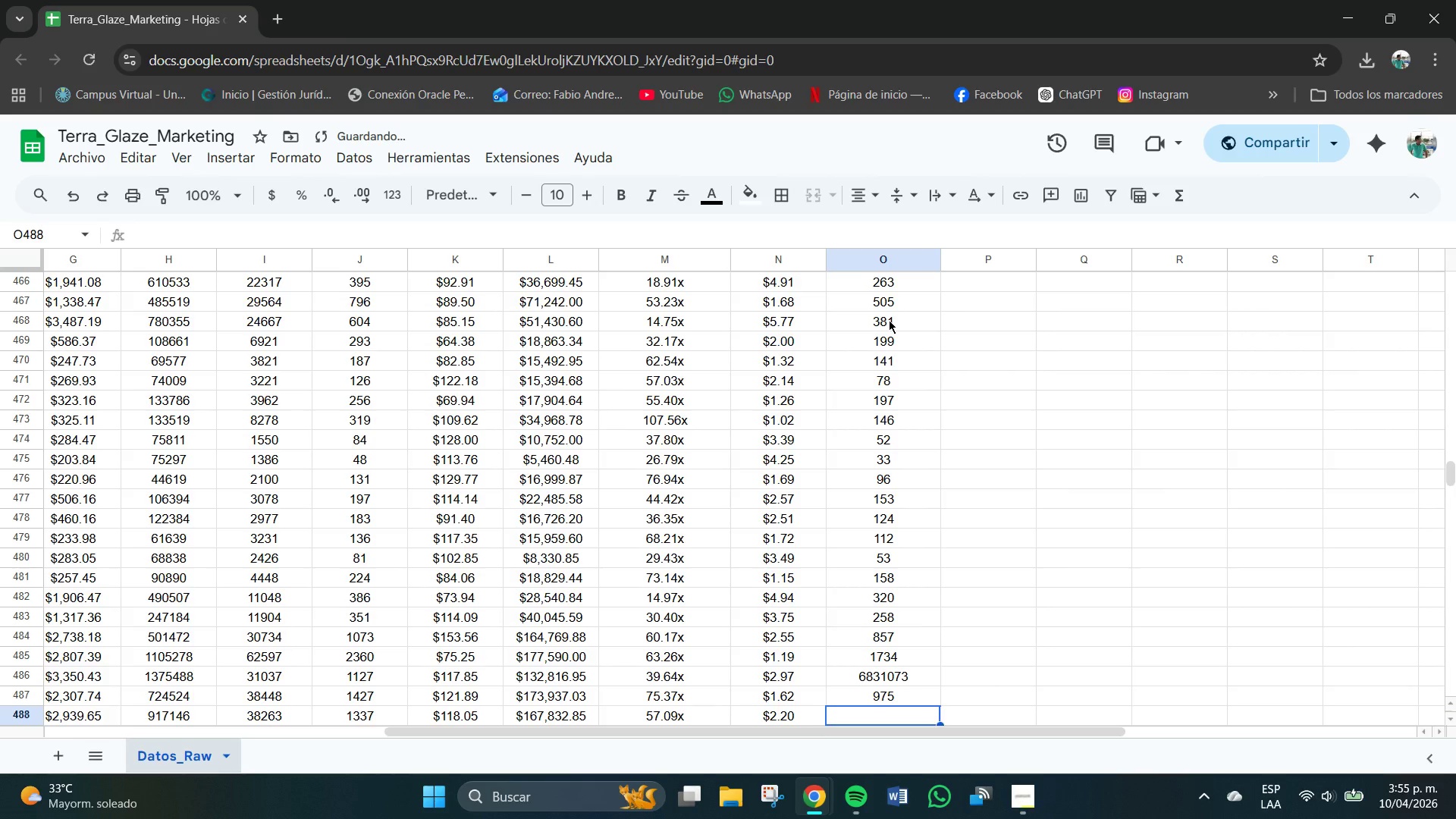 
key(Numpad9)
 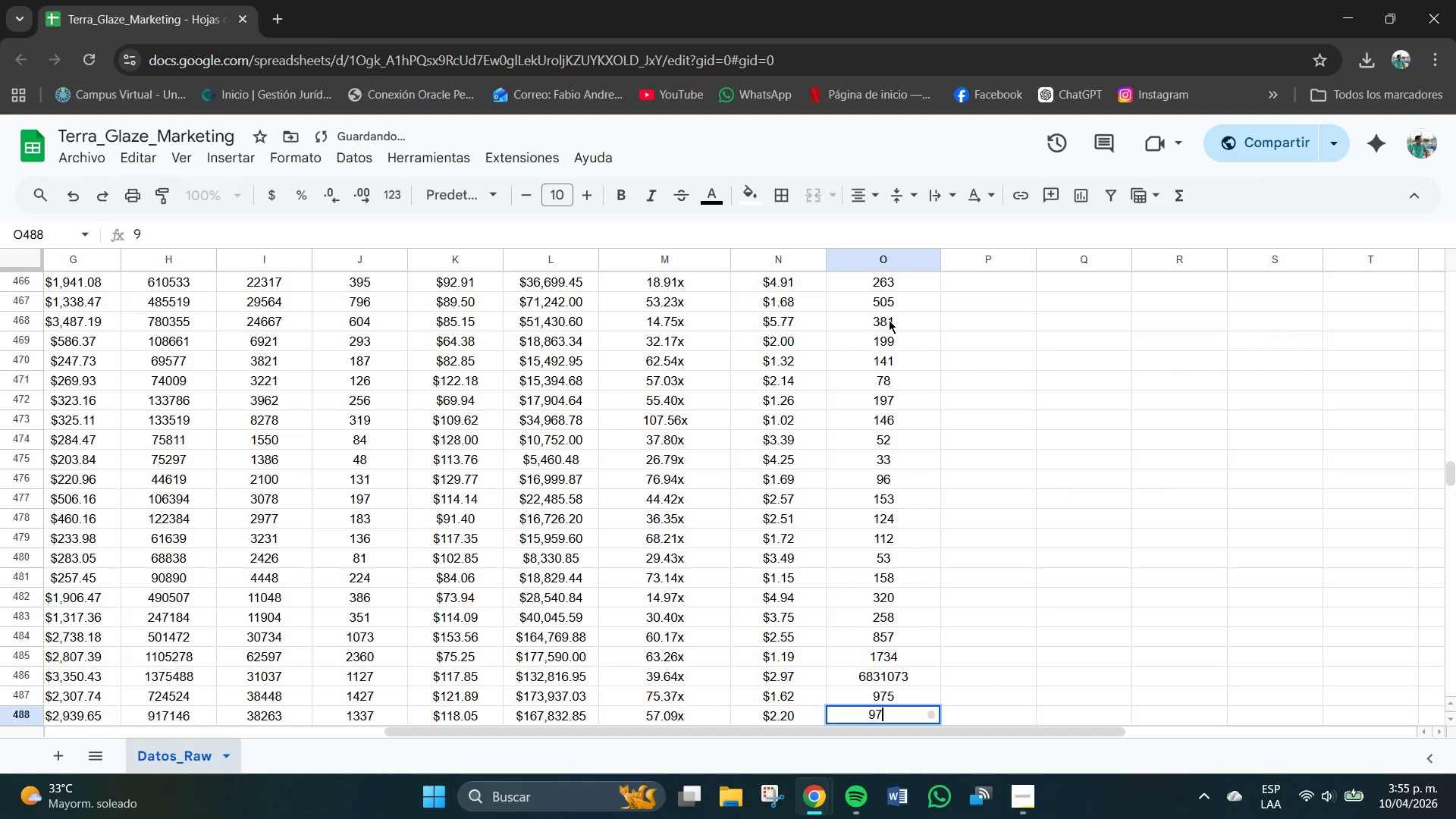 
key(Numpad7)
 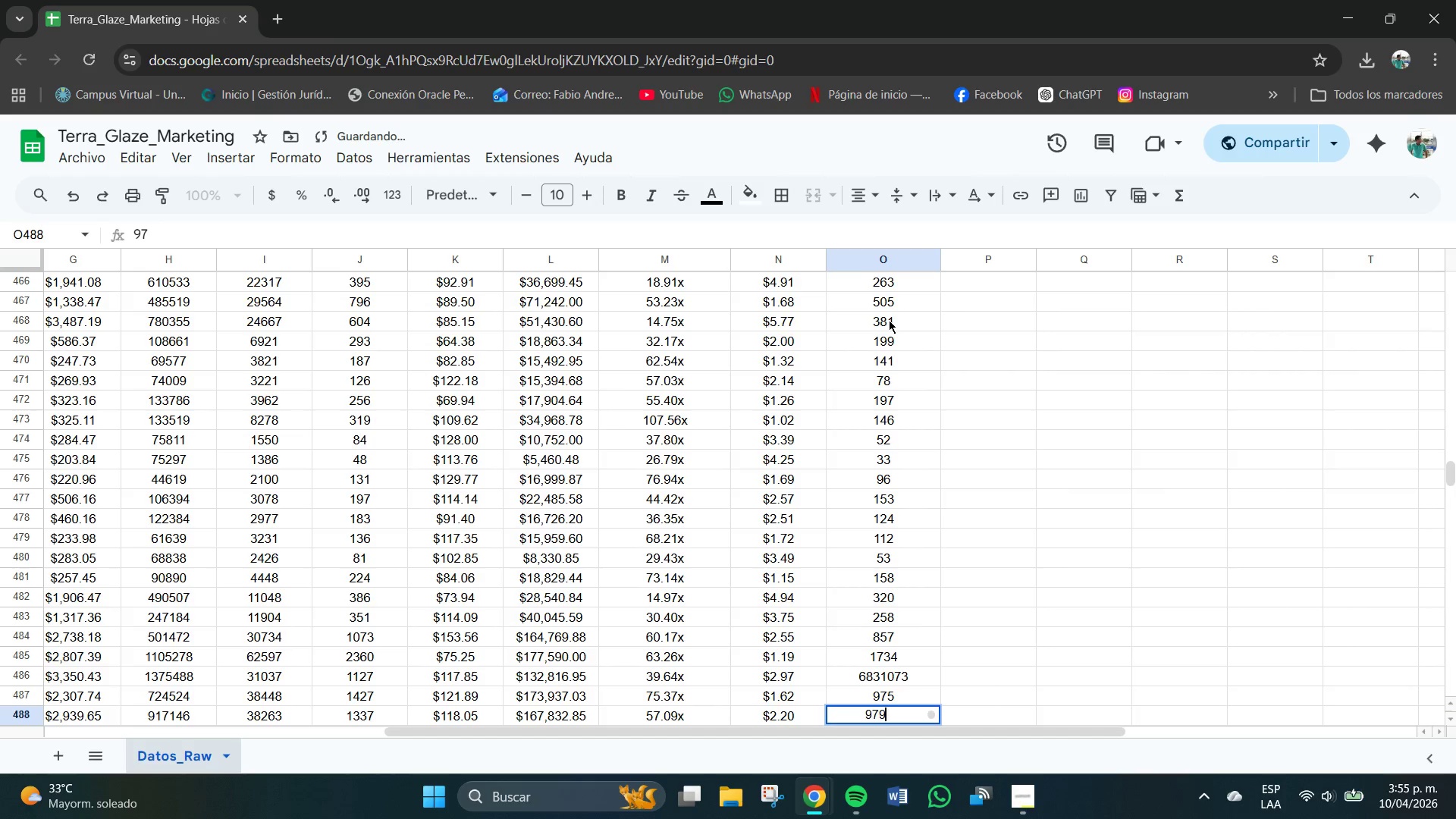 
key(Numpad9)
 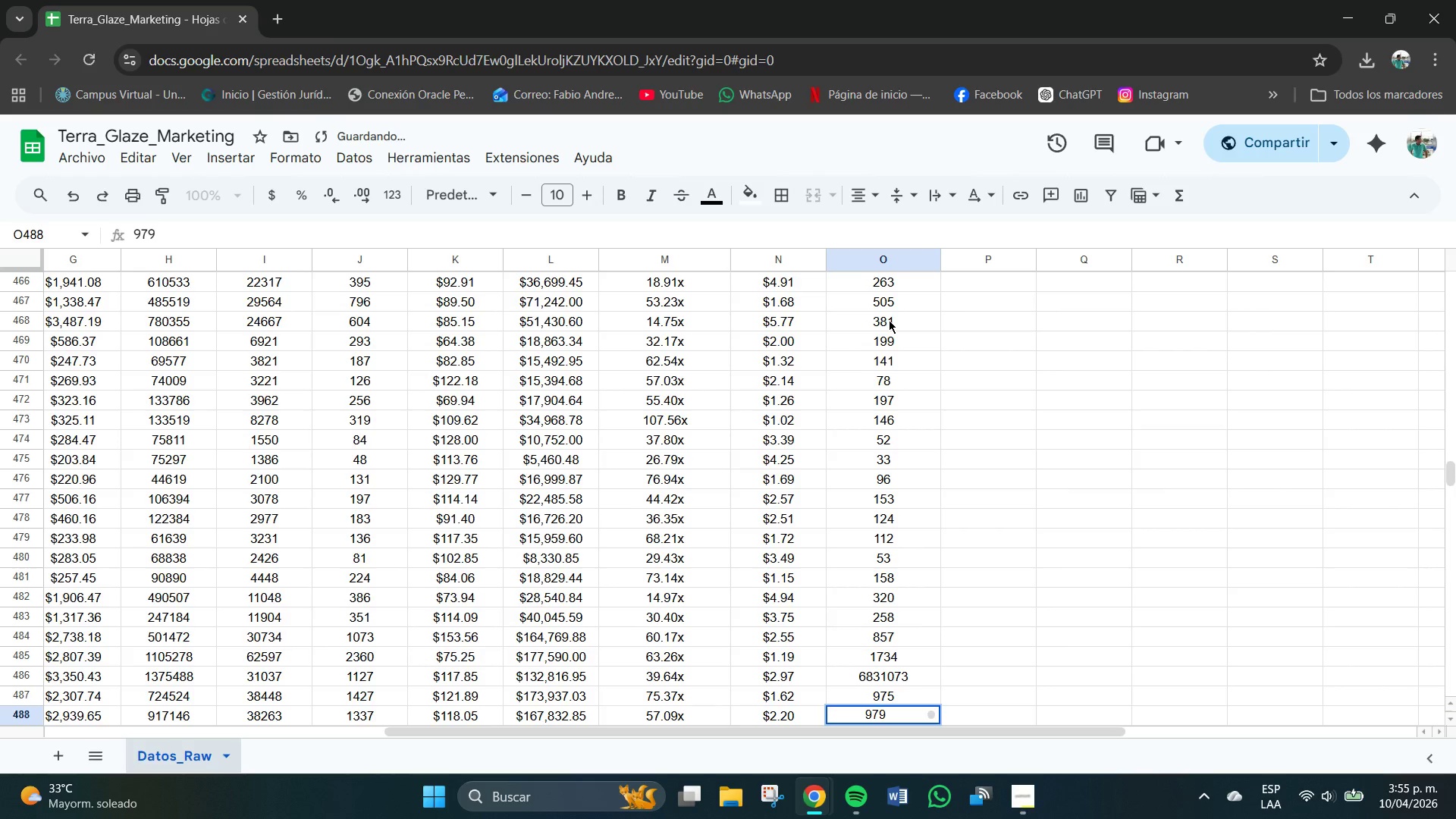 
key(NumpadEnter)
 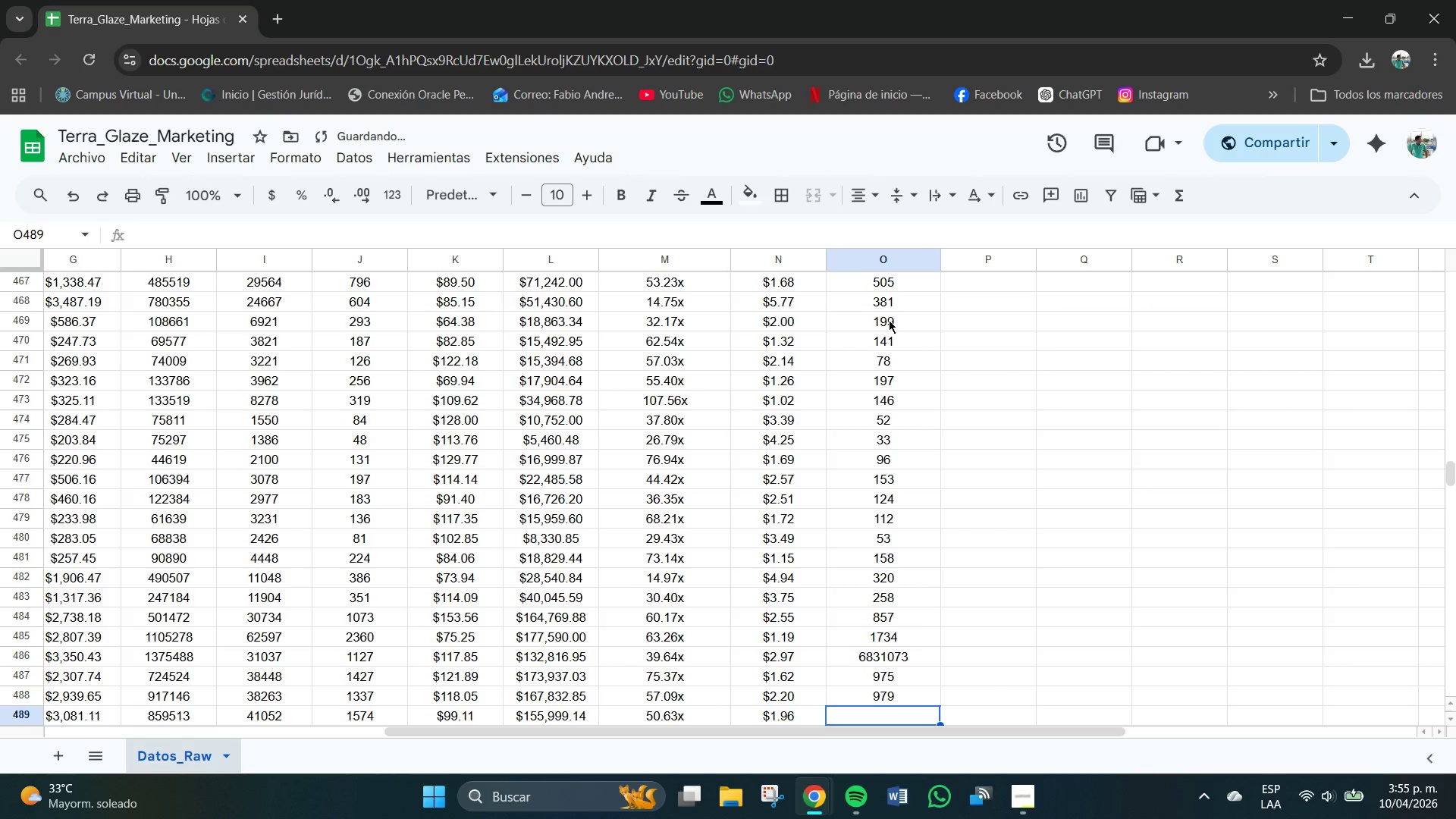 
key(Numpad5)
 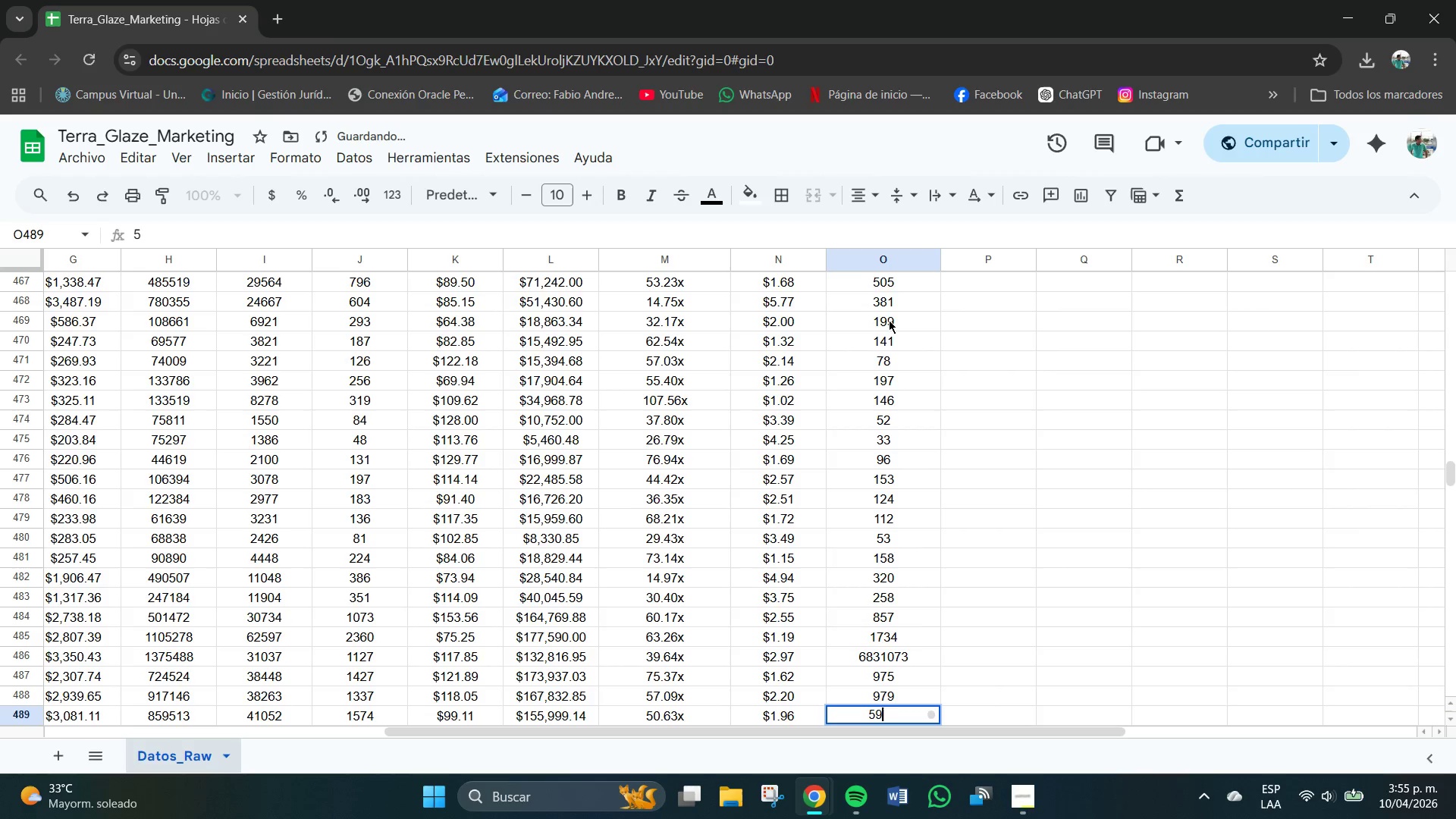 
key(Numpad9)
 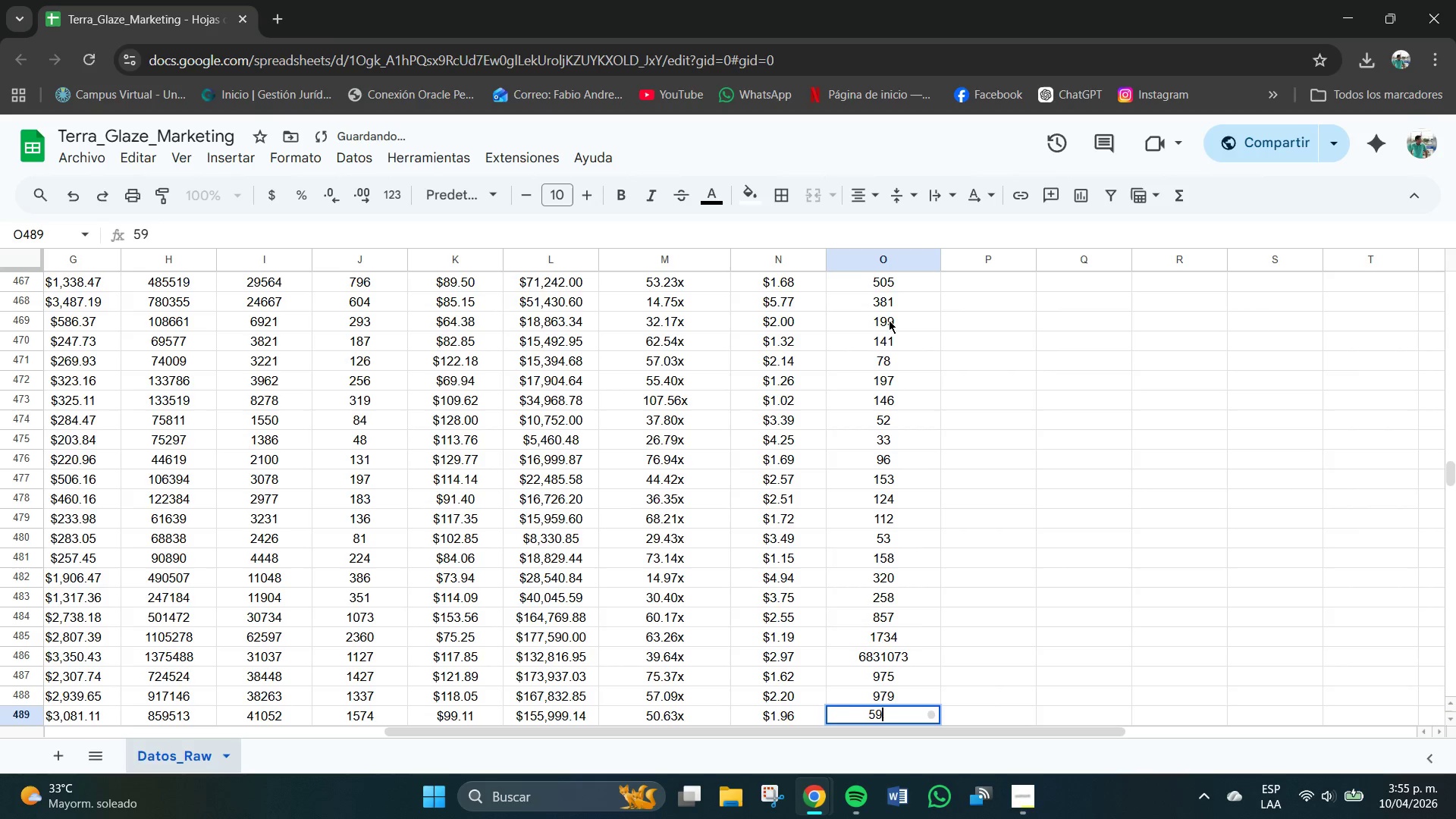 
key(Numpad7)
 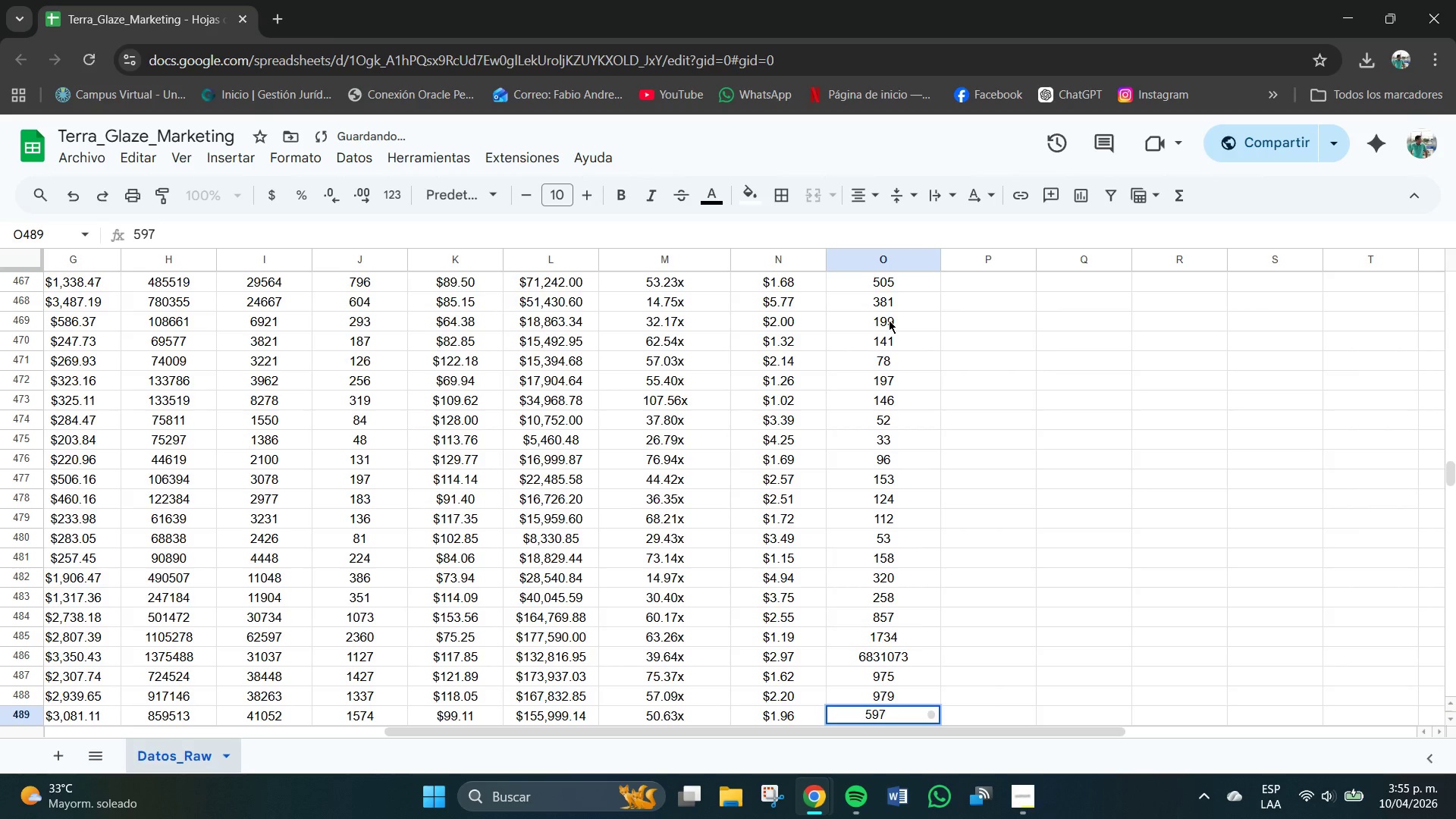 
key(NumpadEnter)
 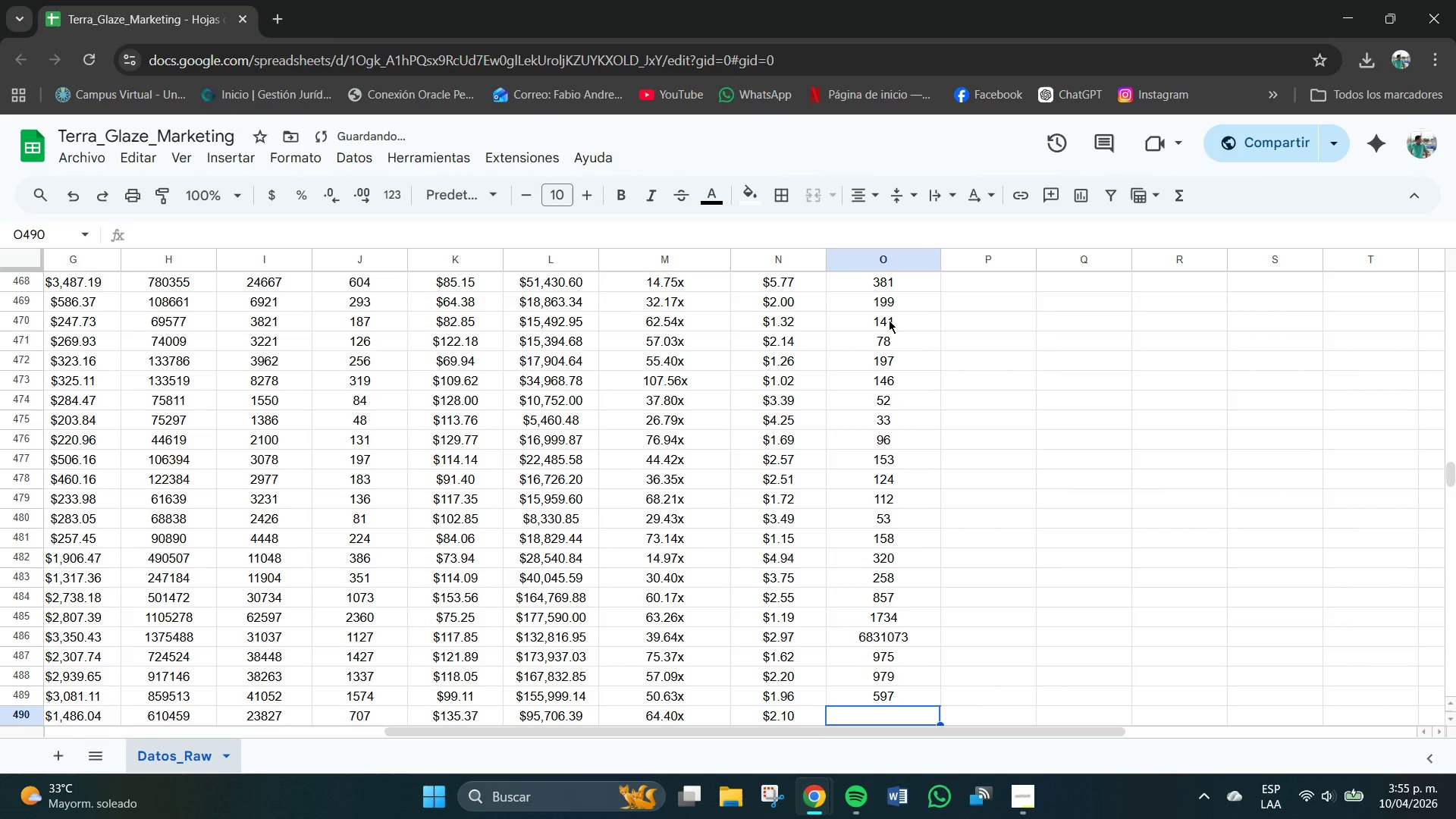 
key(Numpad3)
 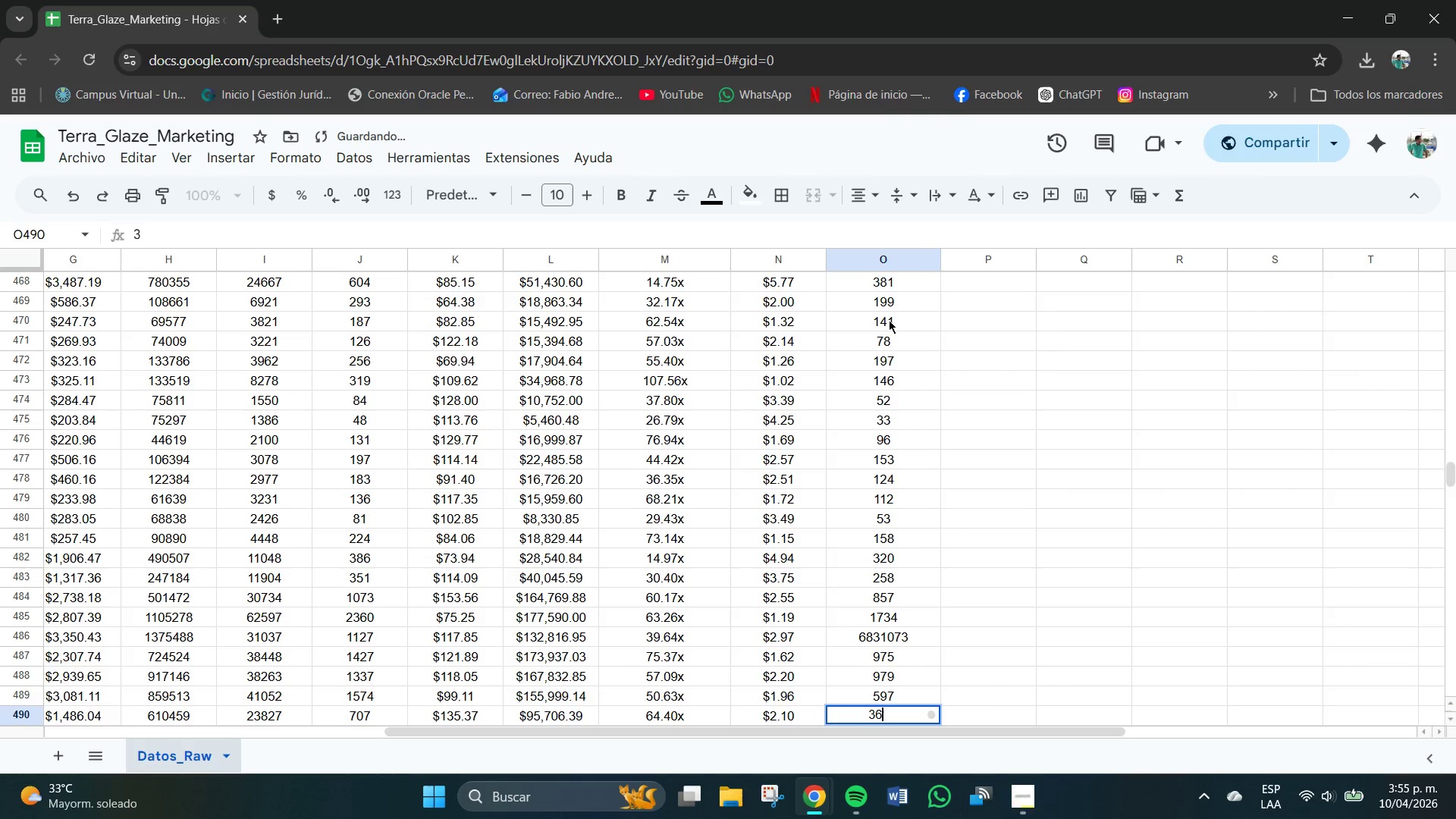 
key(Numpad6)
 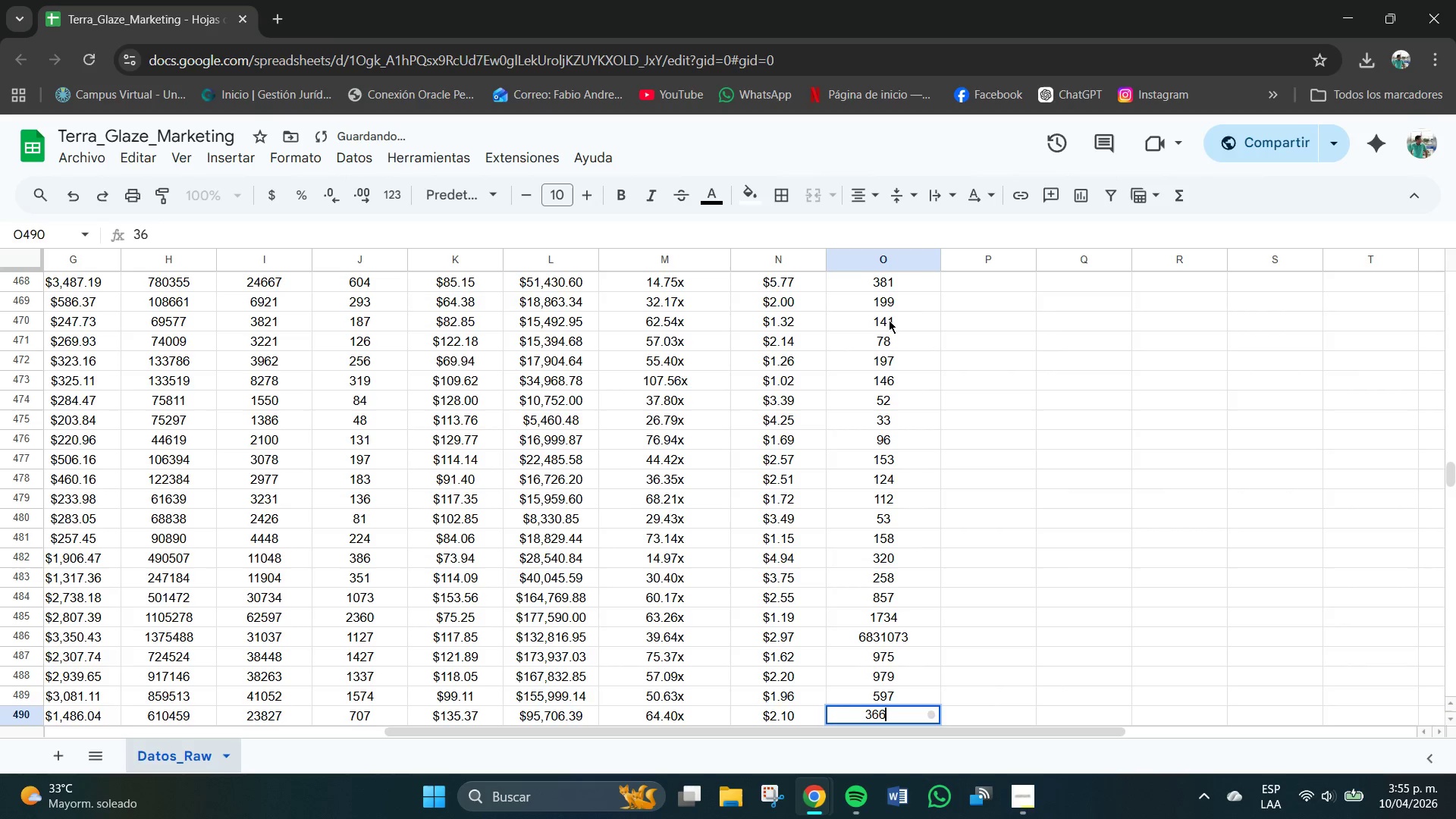 
key(Numpad6)
 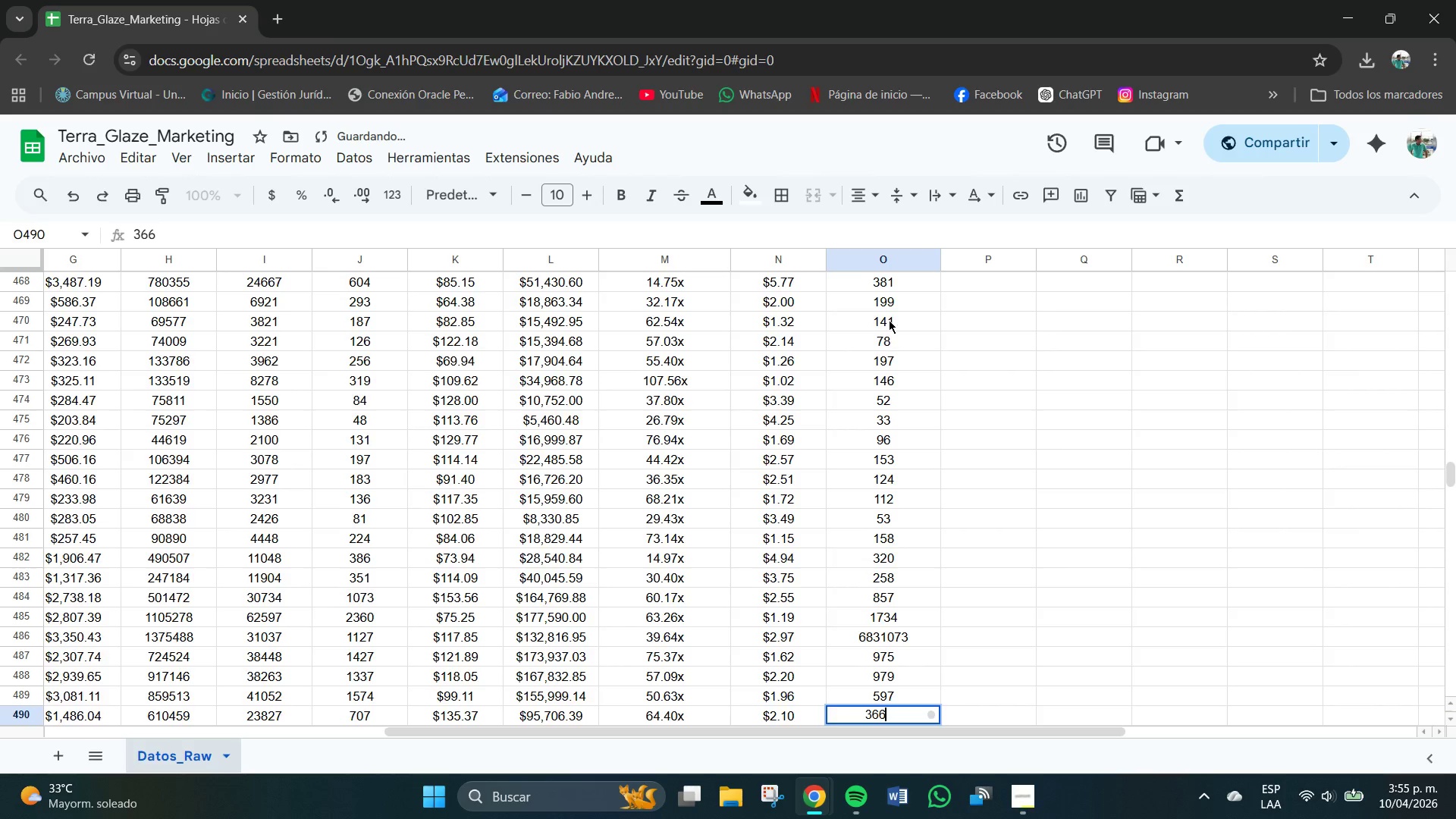 
key(NumpadEnter)
 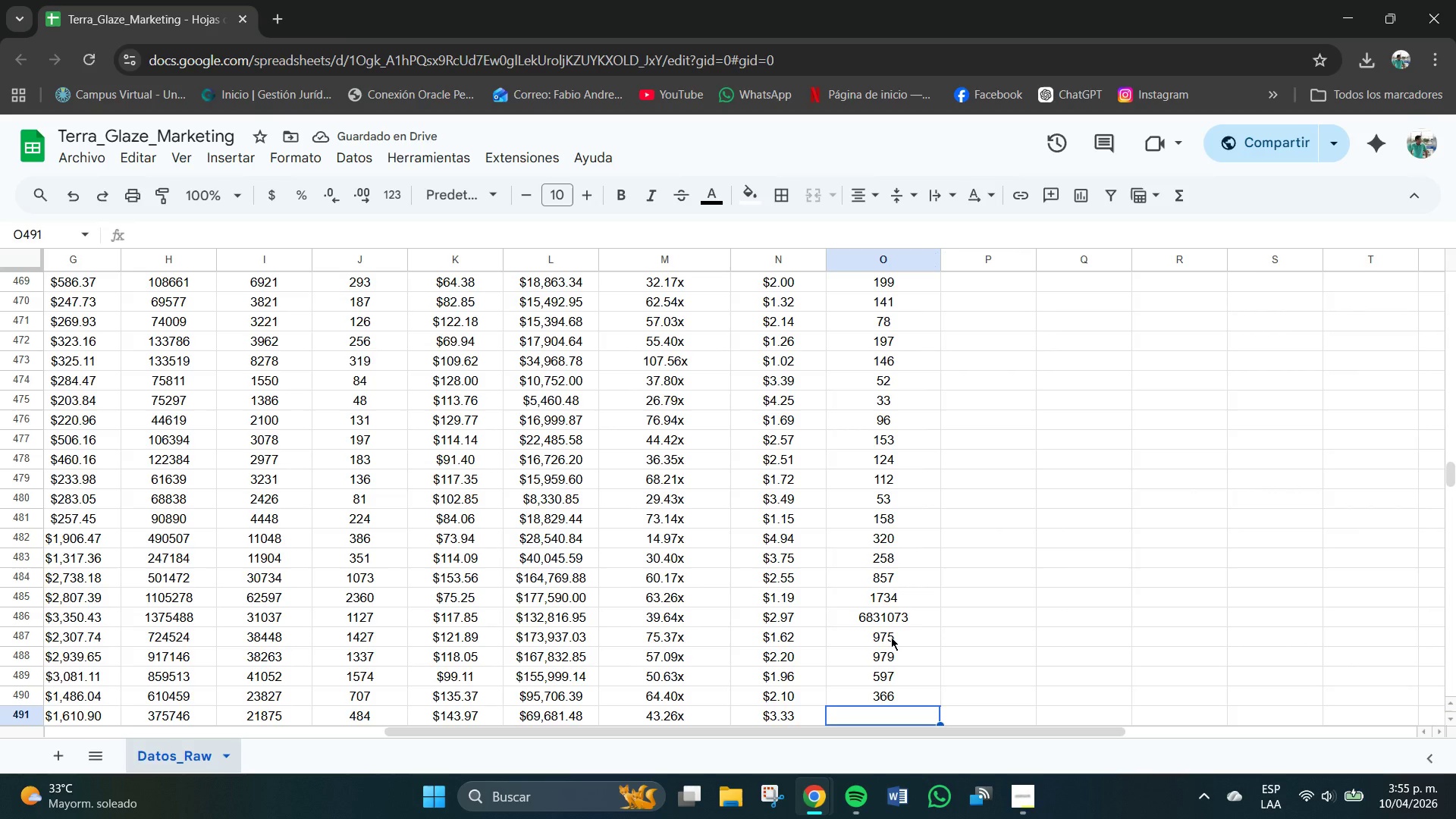 
wait(5.3)
 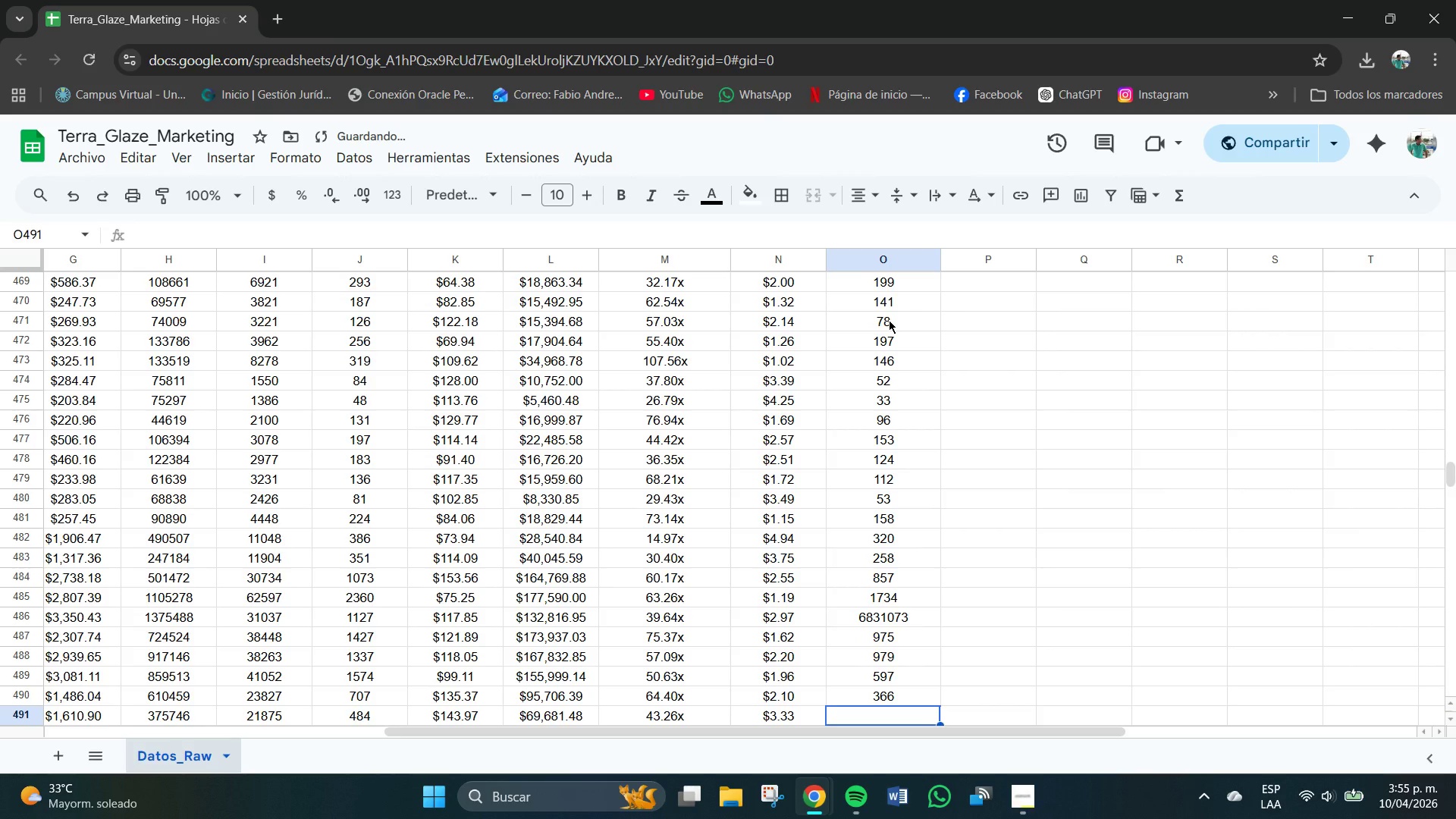 
left_click_drag(start_coordinate=[889, 618], to_coordinate=[904, 698])
 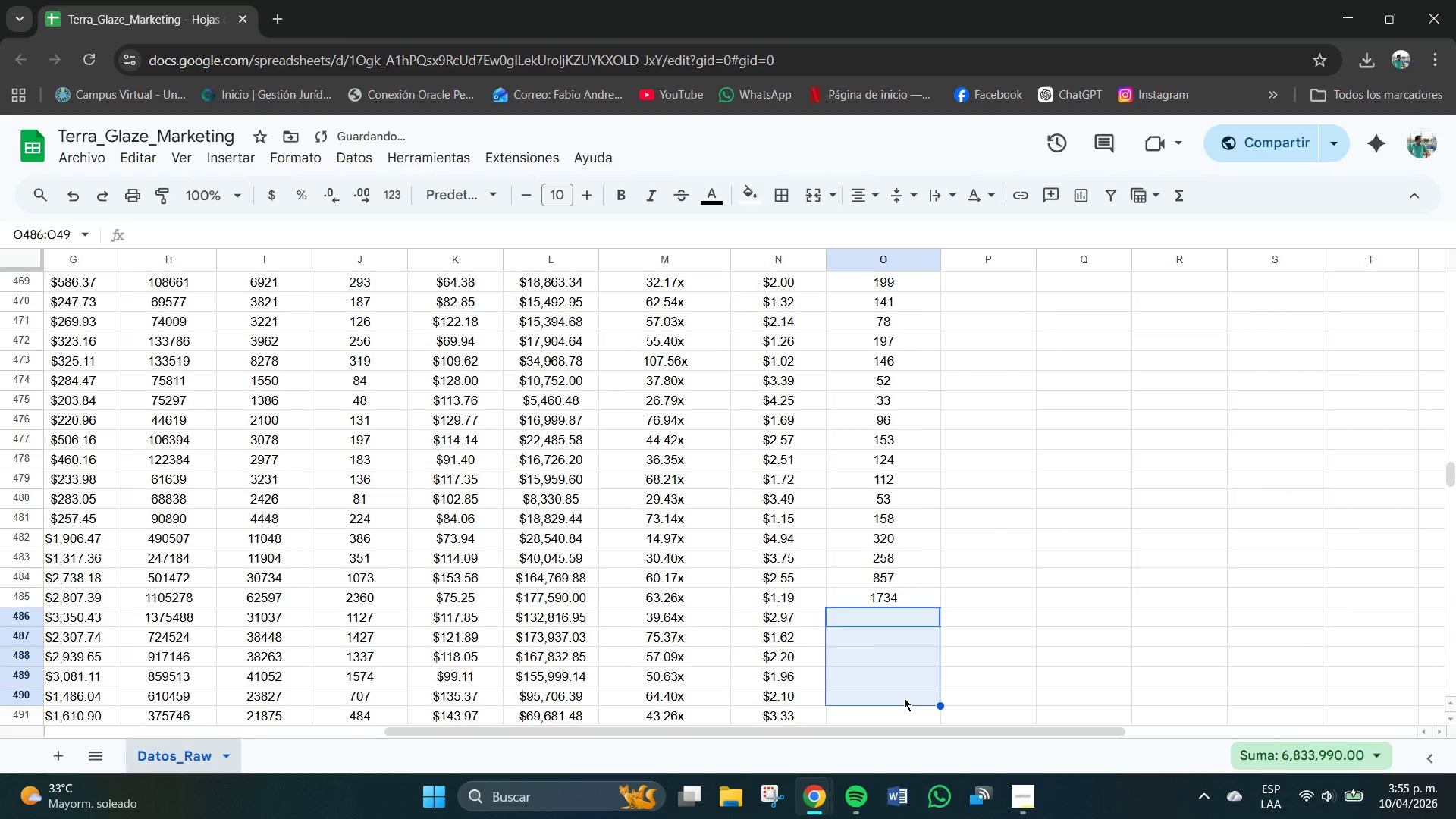 
key(Backspace)
 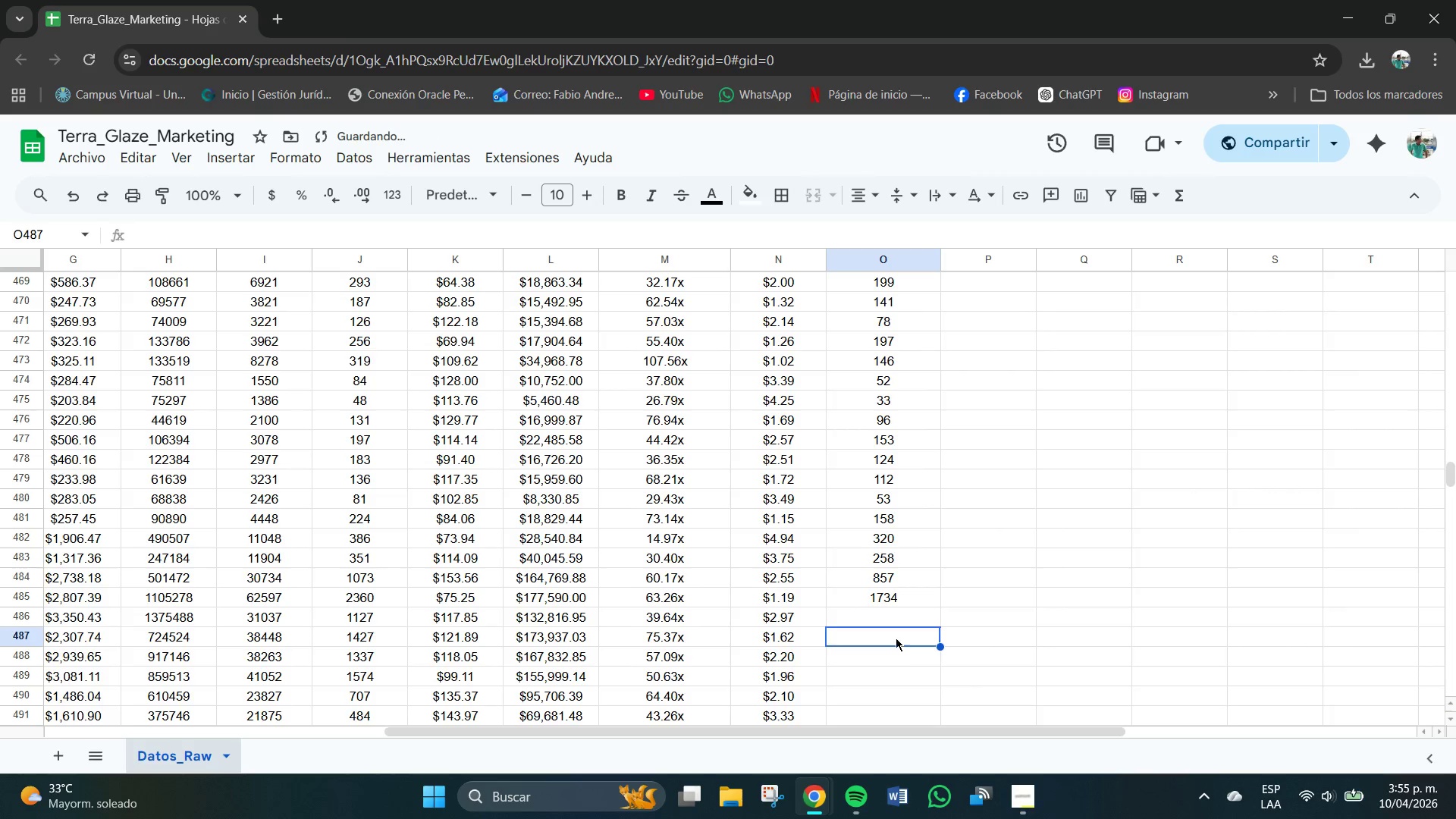 
double_click([883, 621])
 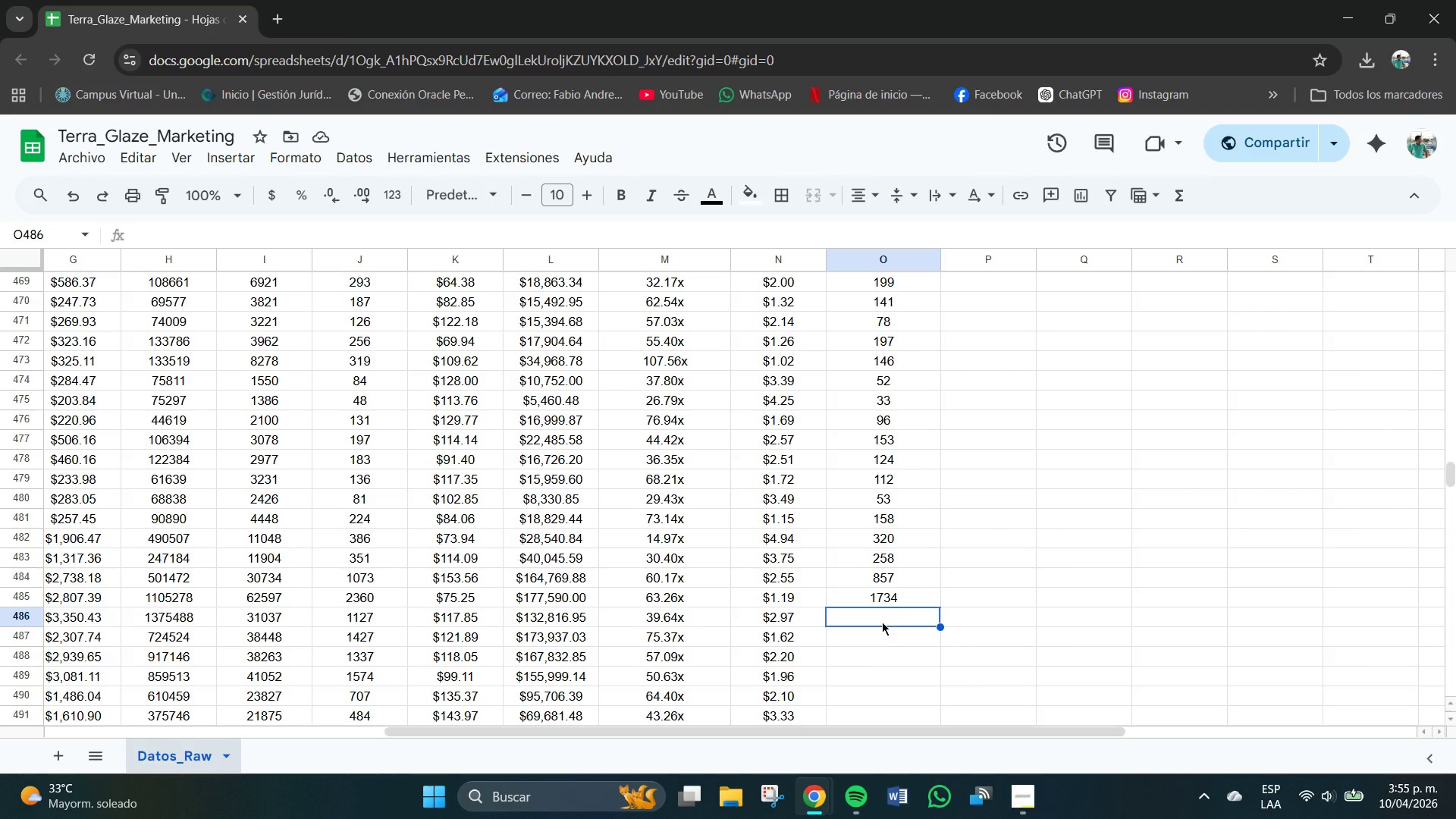 
wait(5.28)
 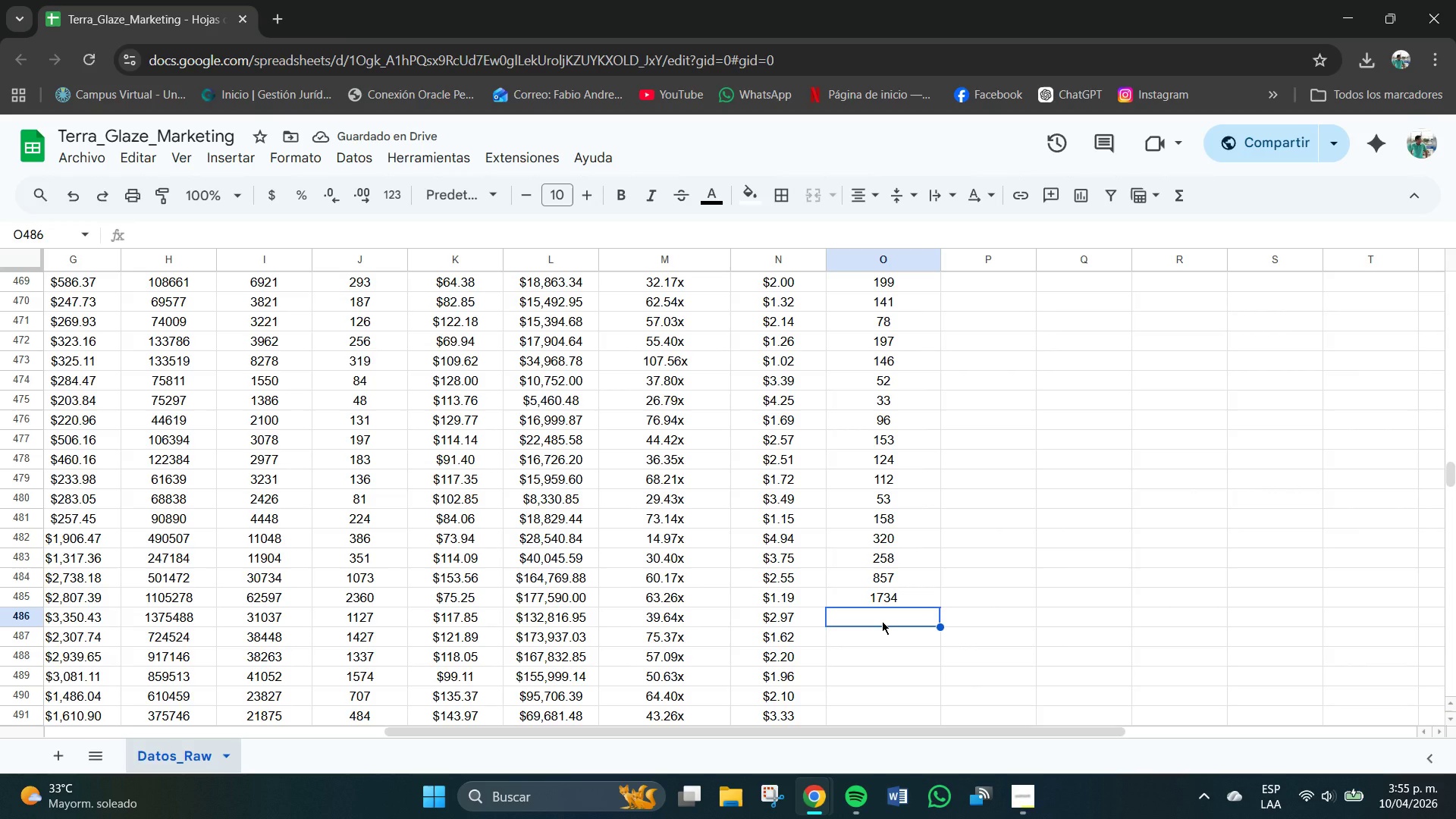 
key(Numpad6)
 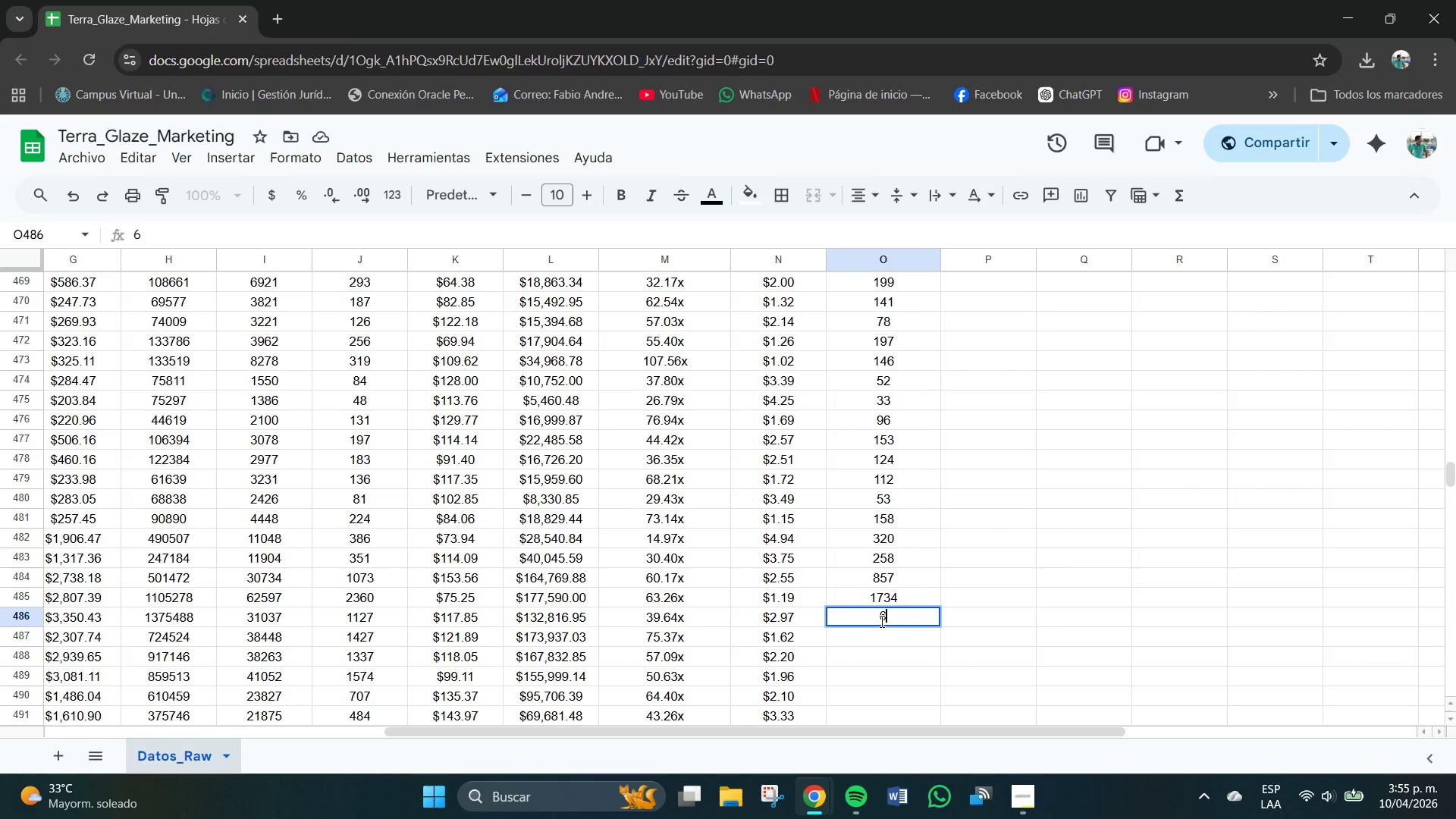 
key(Numpad8)
 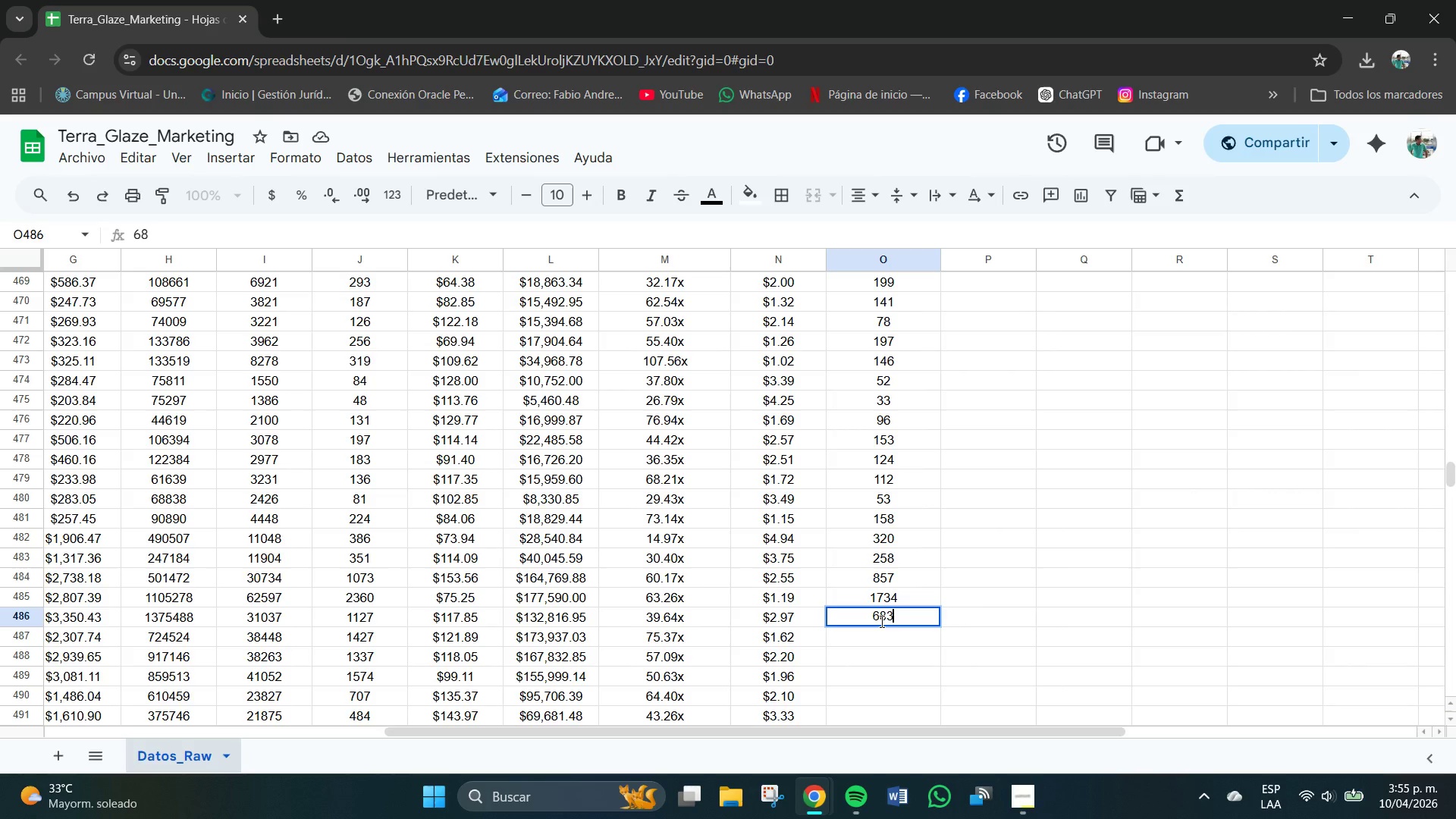 
key(Numpad3)
 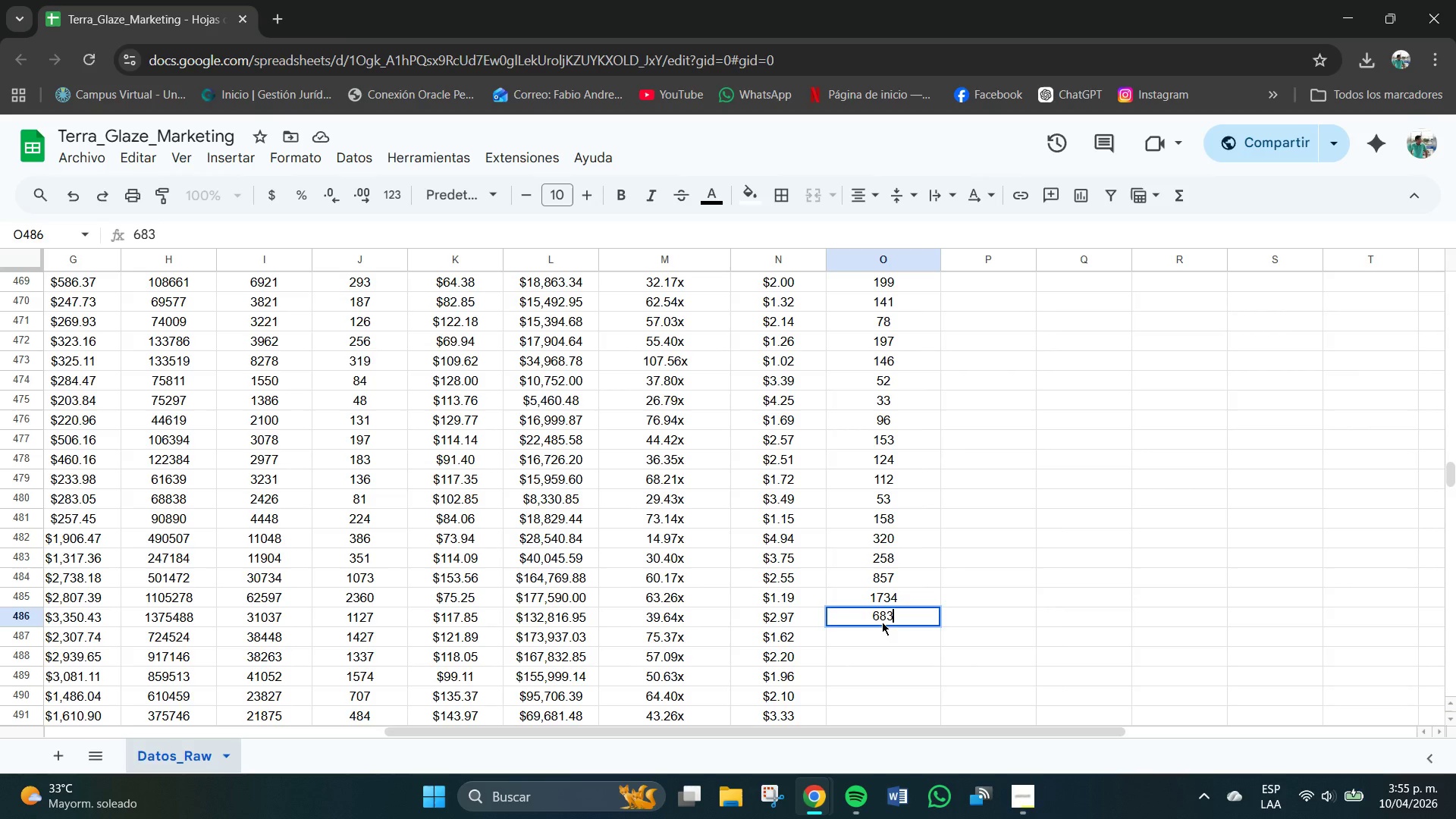 
key(NumpadEnter)
 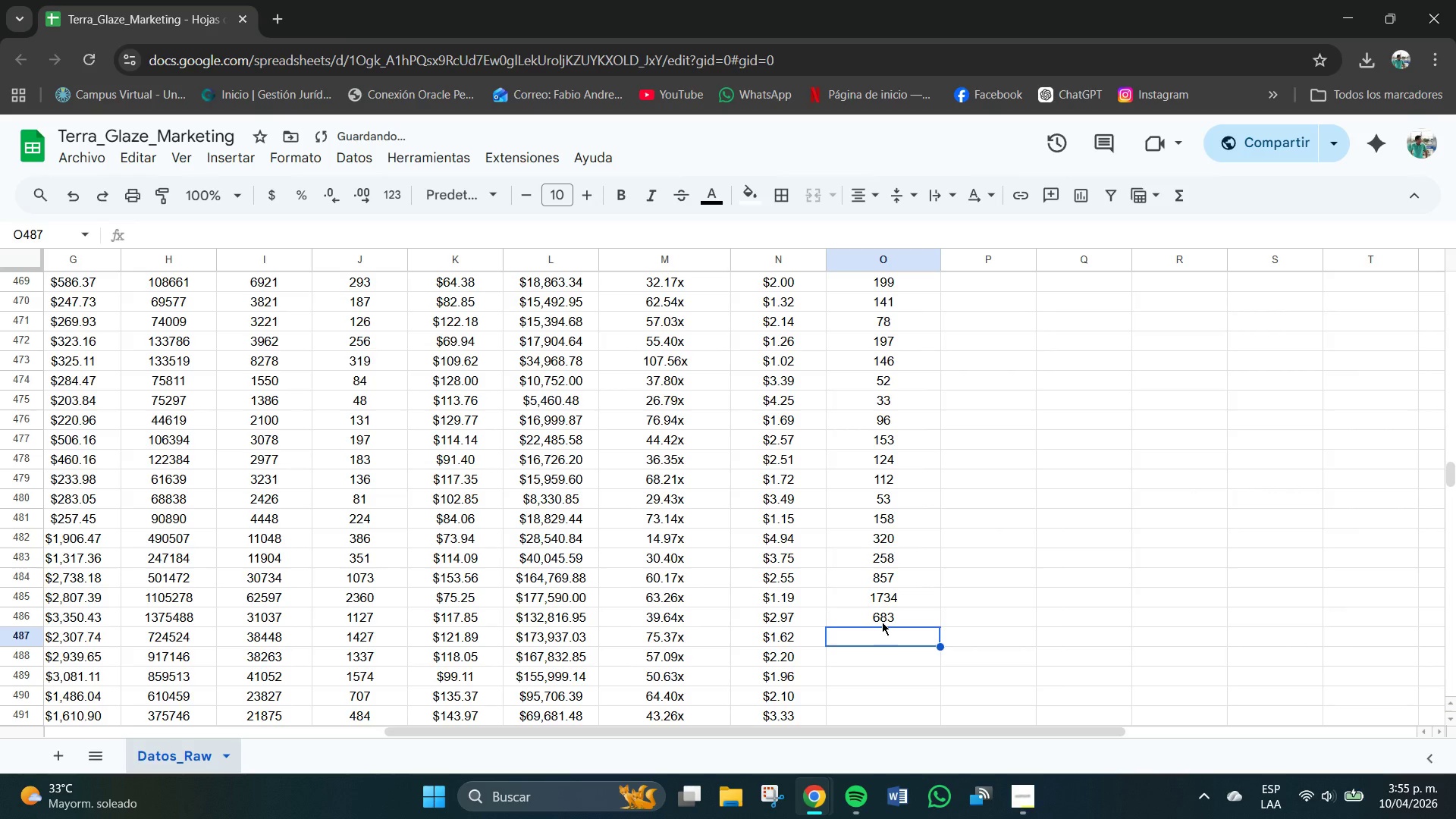 
key(Numpad1)
 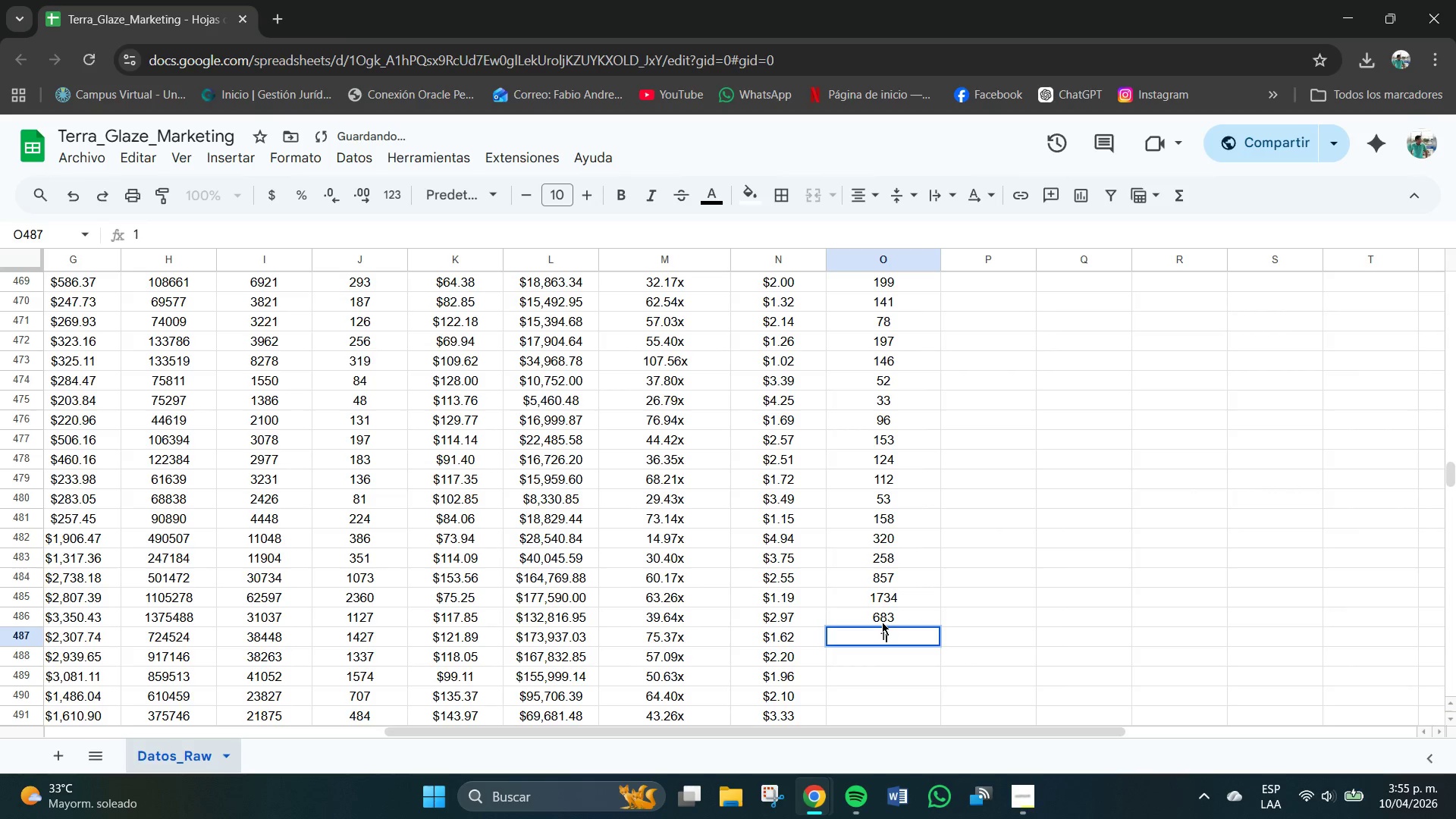 
key(Numpad0)
 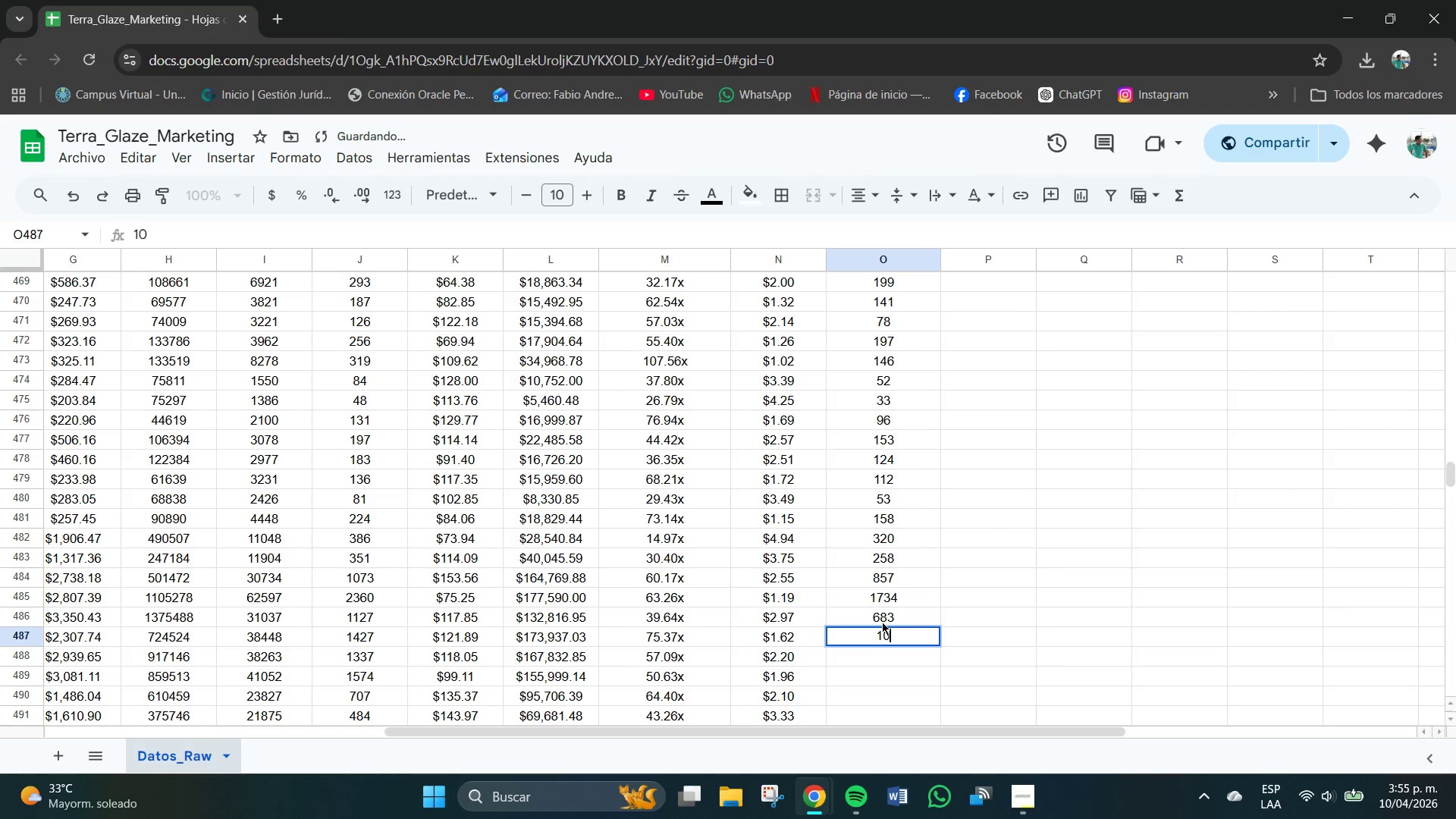 
key(Numpad7)
 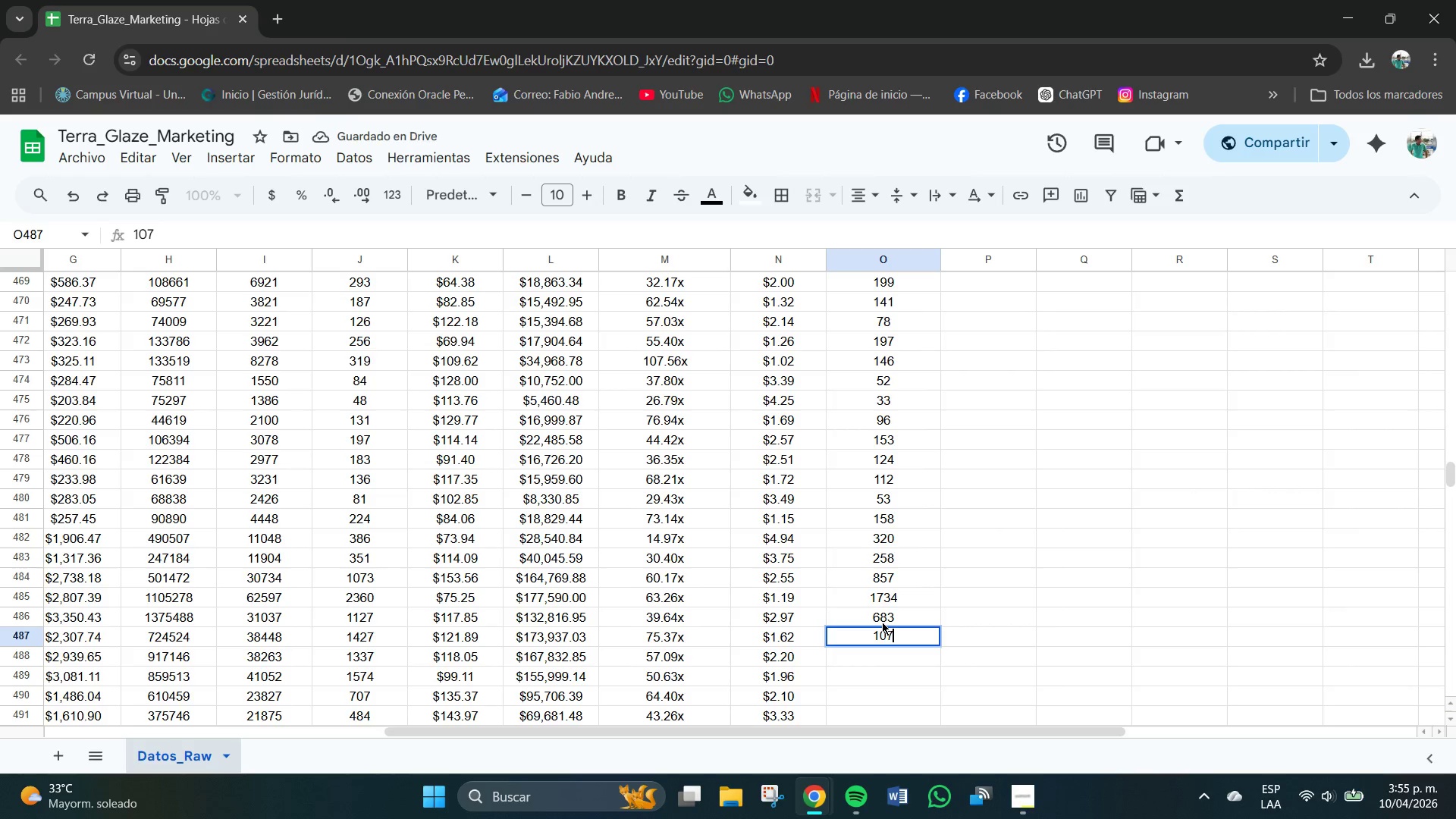 
key(Numpad3)
 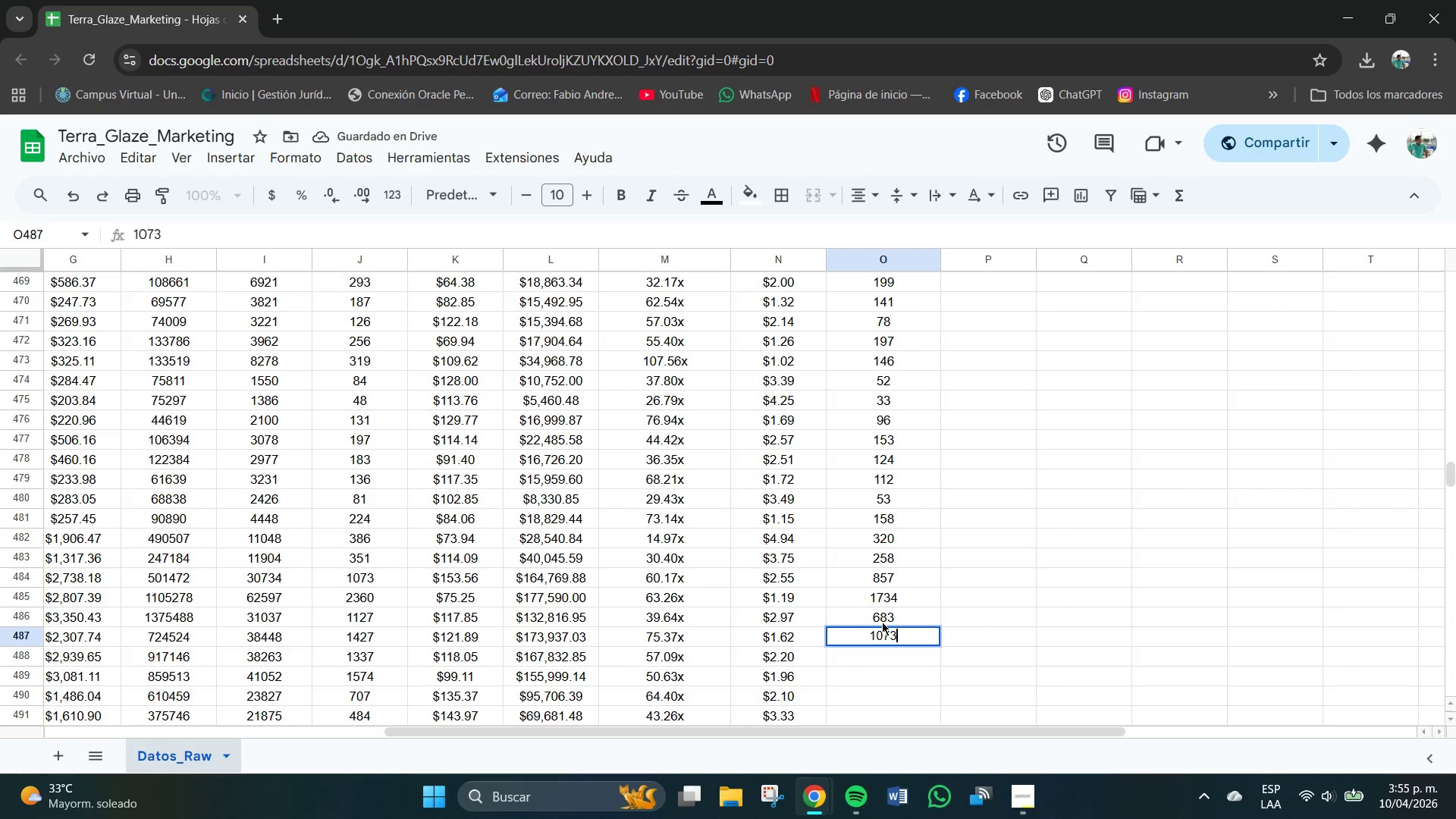 
key(NumpadEnter)
 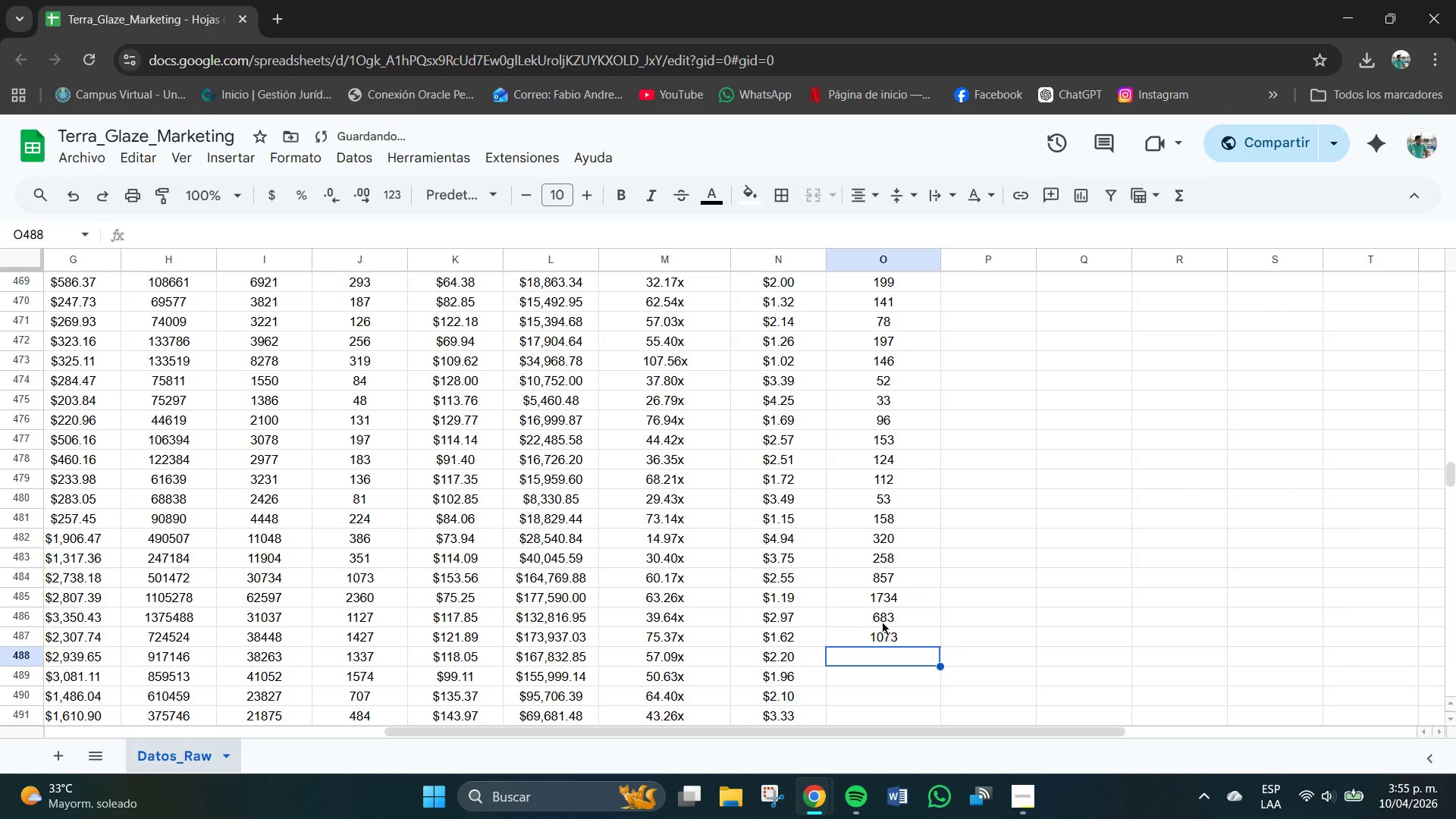 
key(Numpad9)
 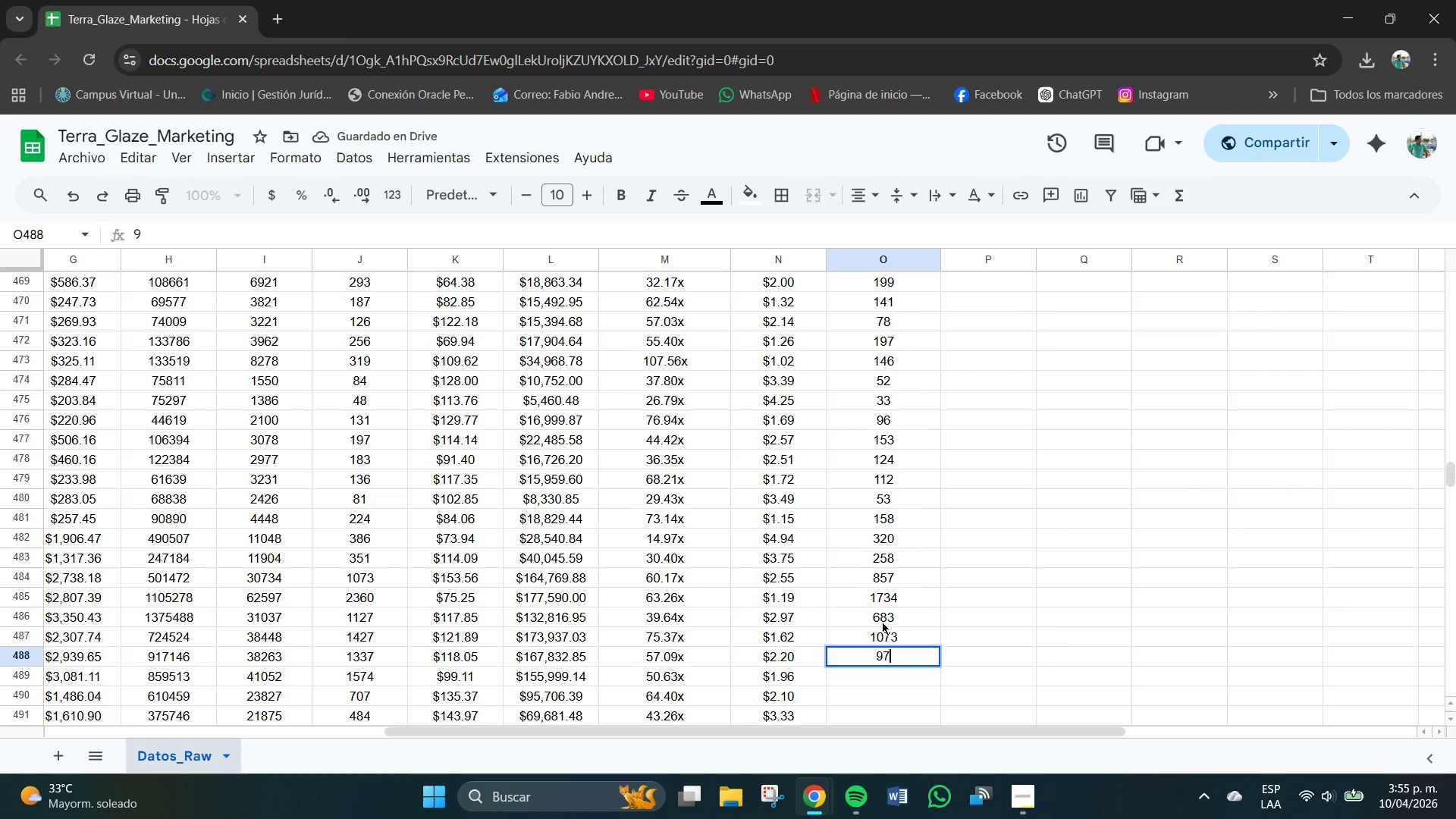 
key(Numpad7)
 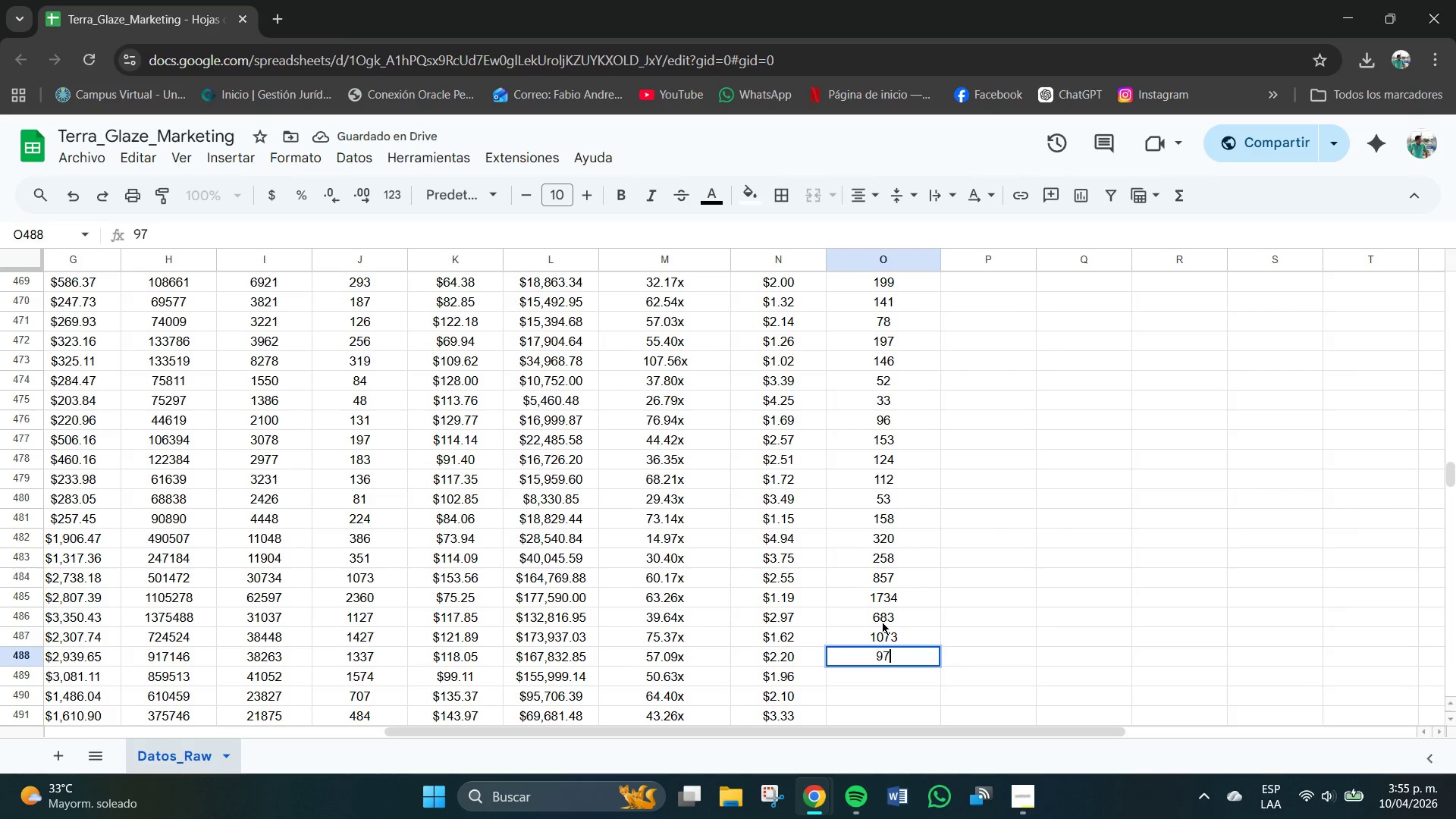 
key(Numpad5)
 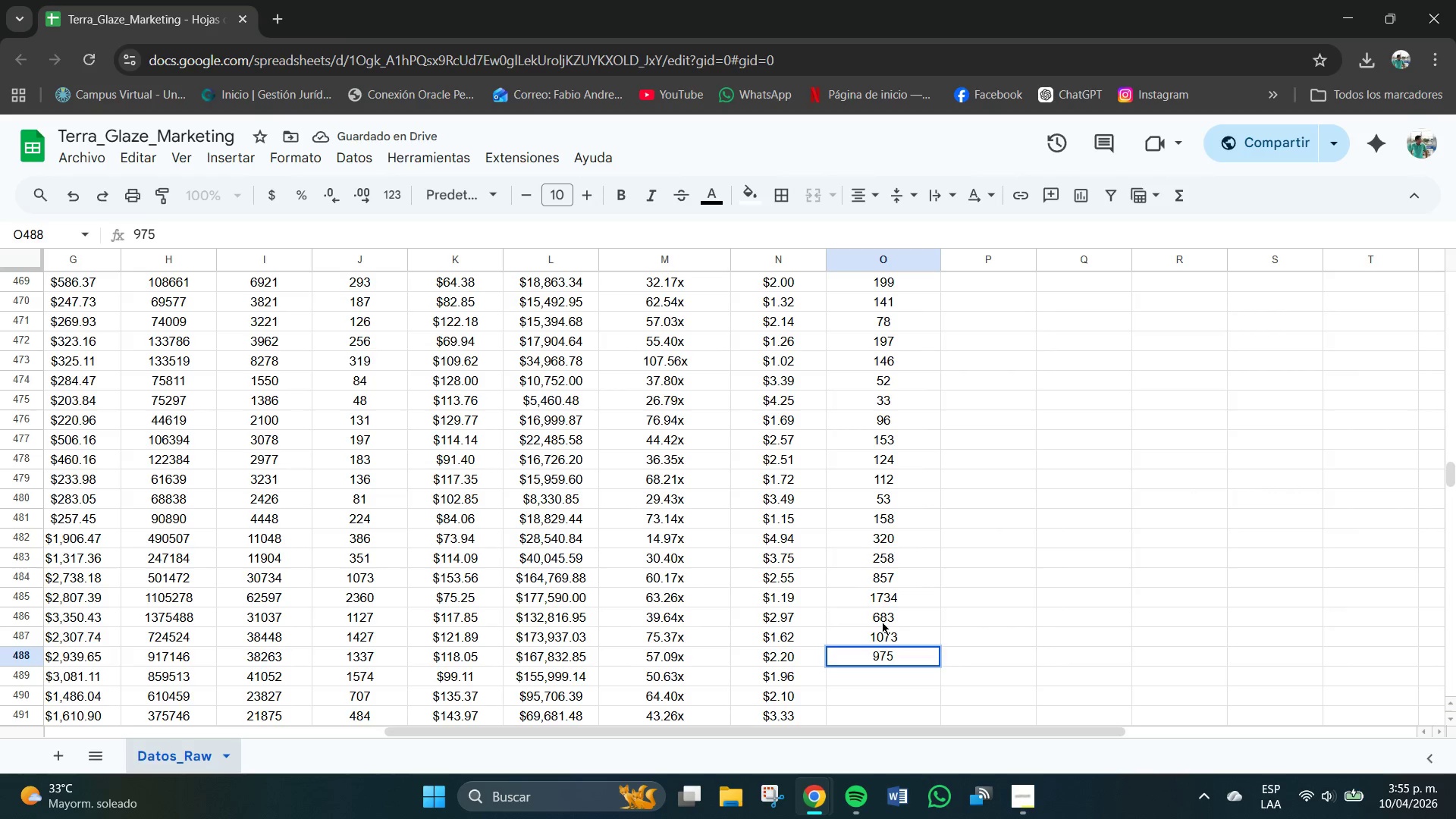 
key(NumpadEnter)
 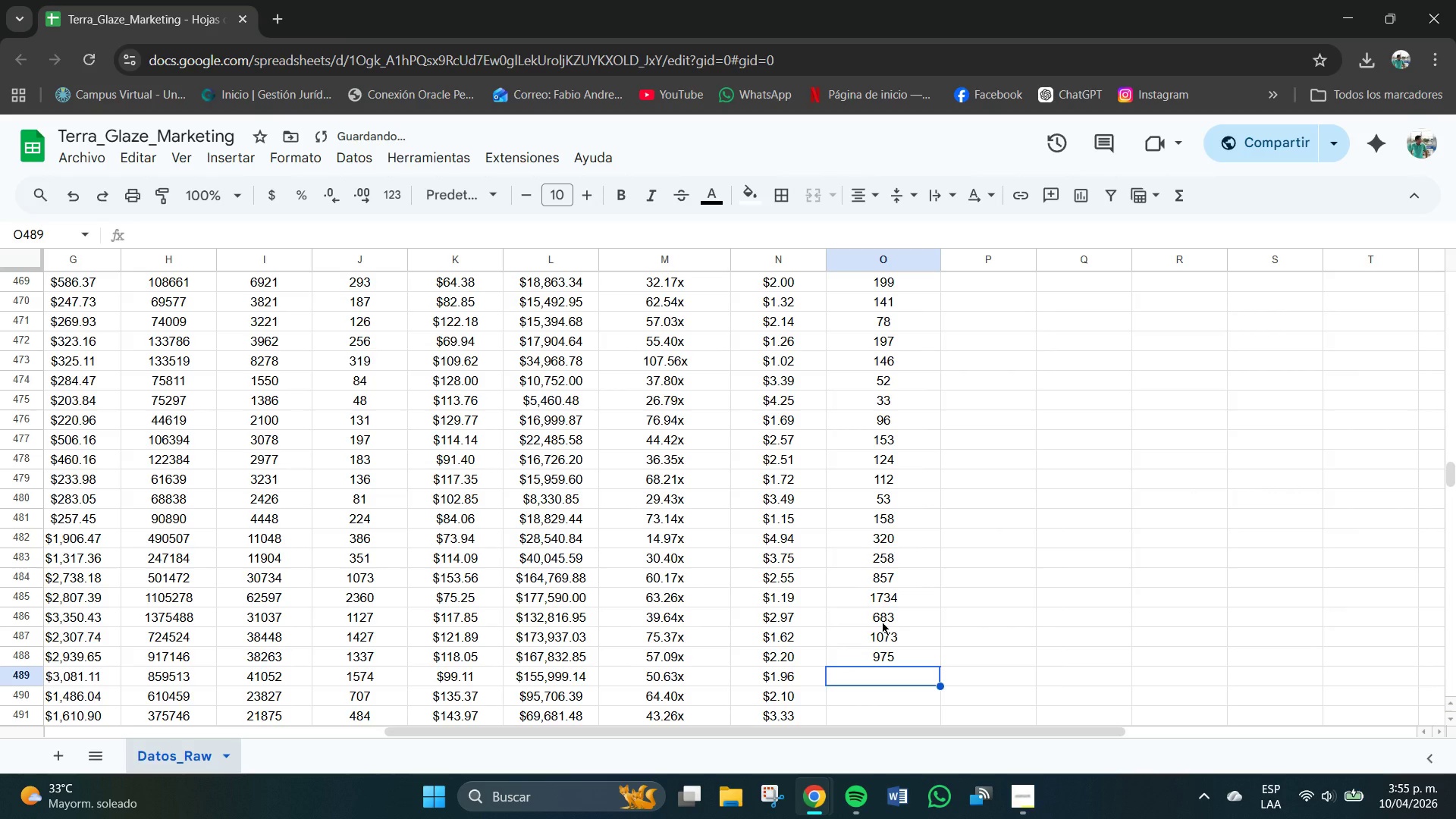 
key(Numpad5)
 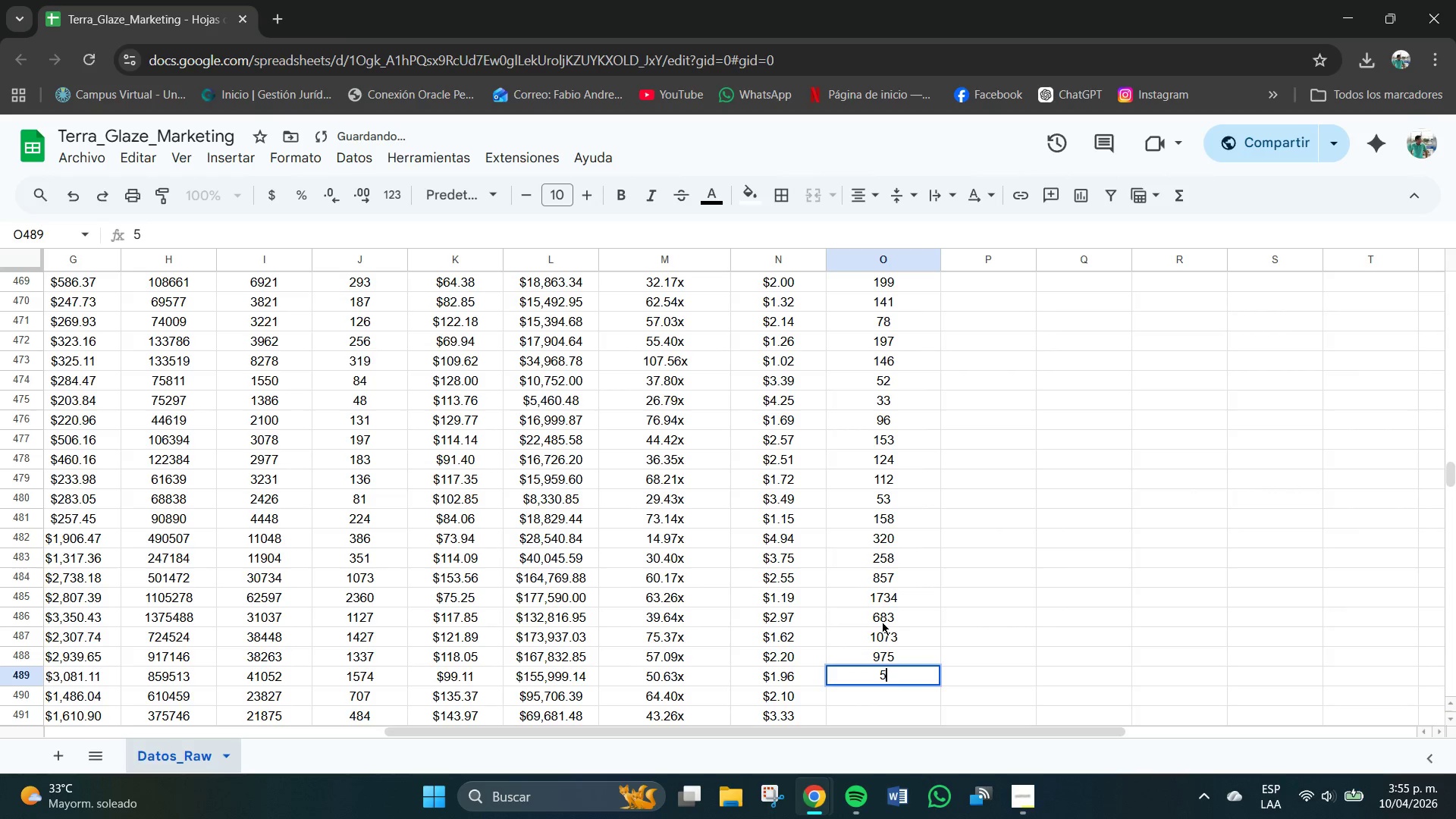 
key(Numpad9)
 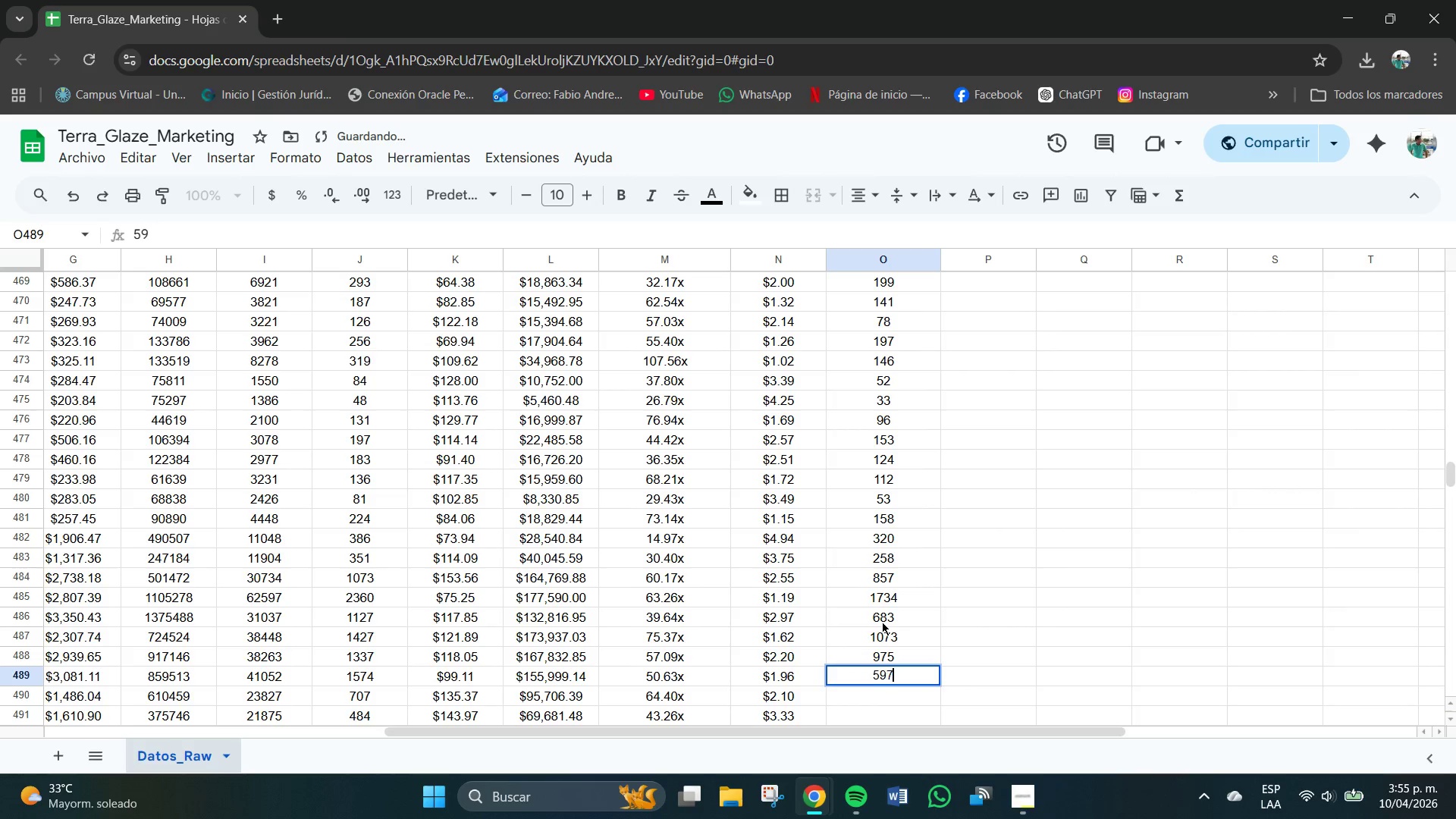 
key(Numpad7)
 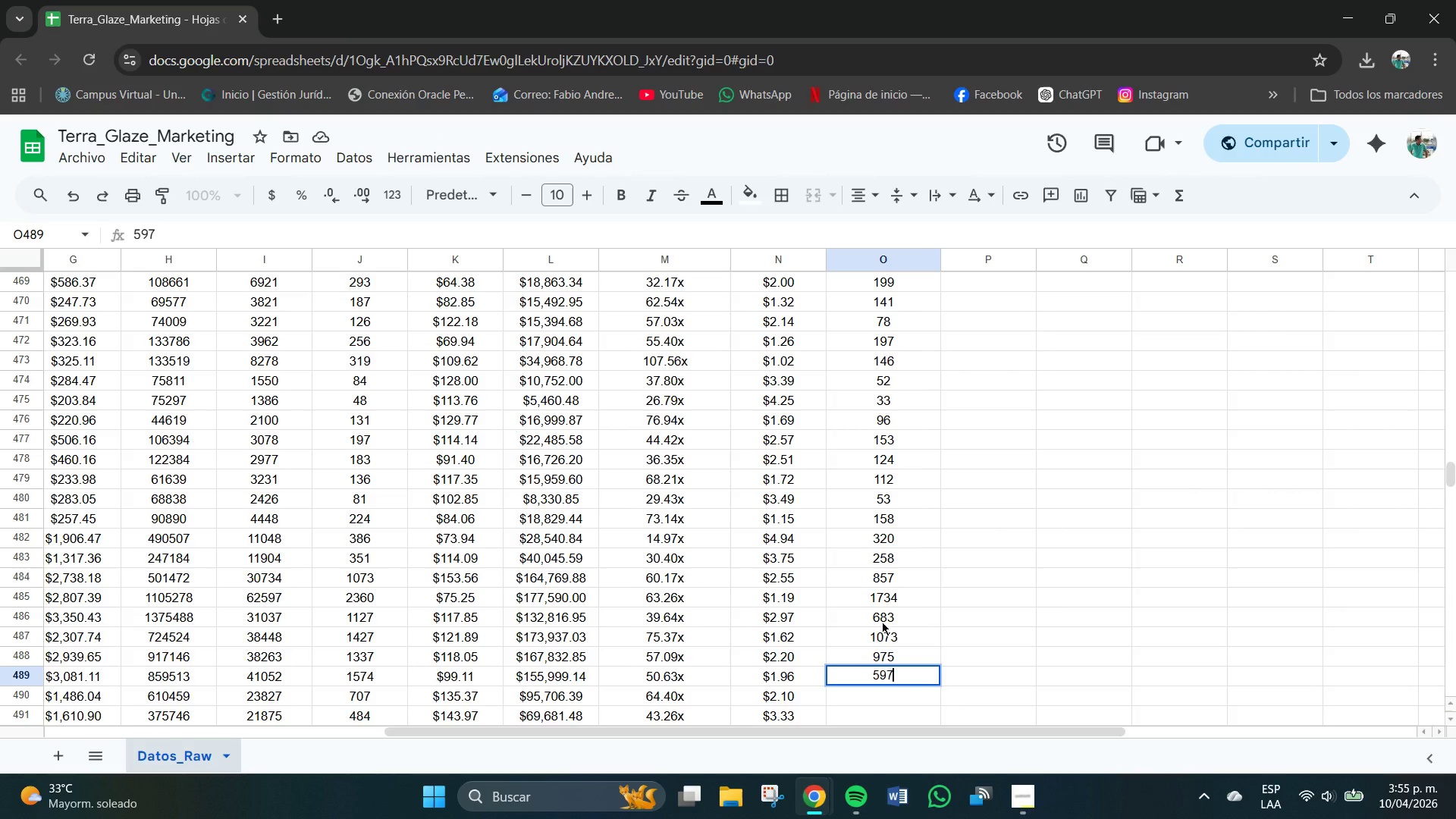 
wait(14.64)
 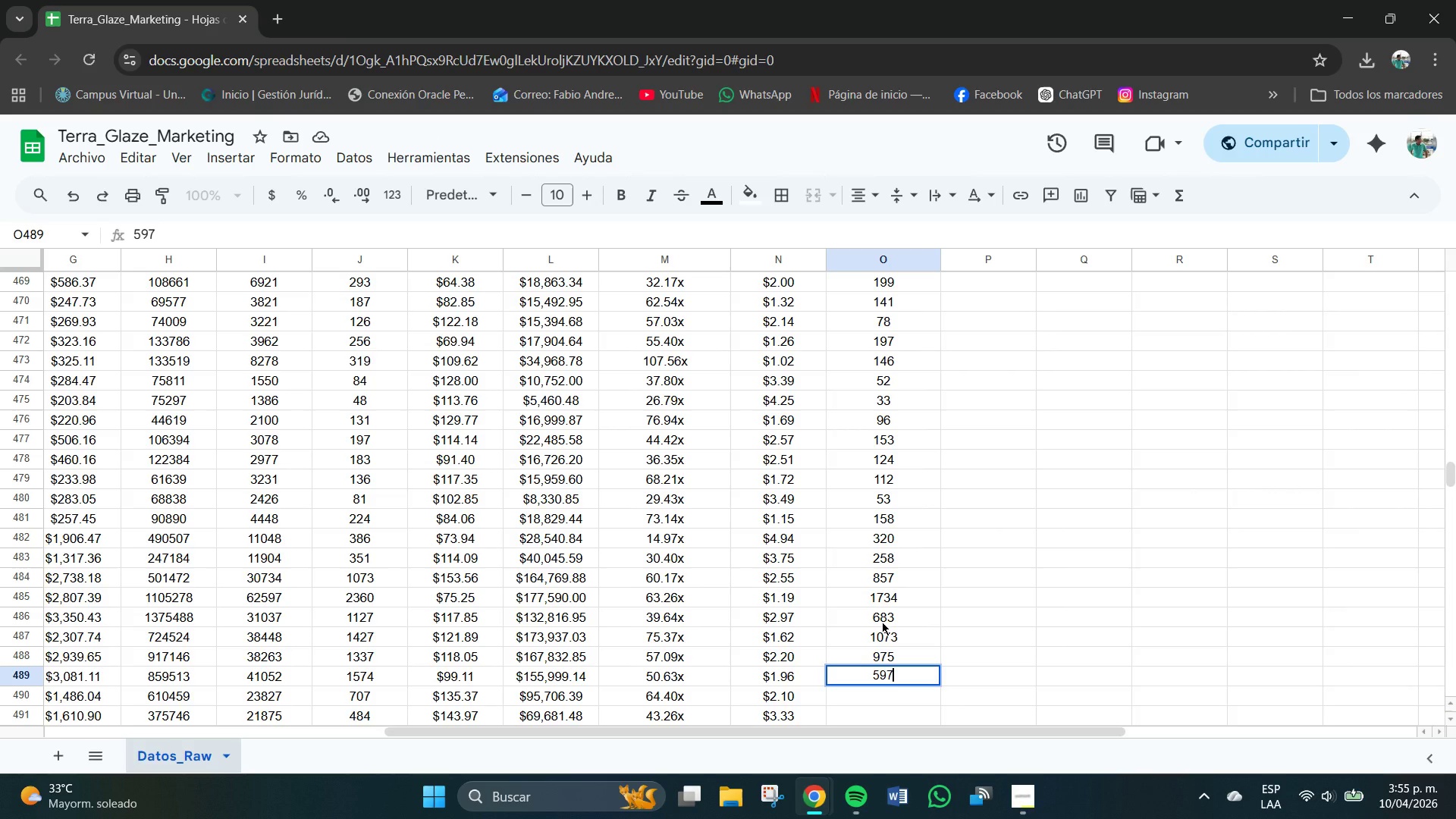 
key(Backspace)
 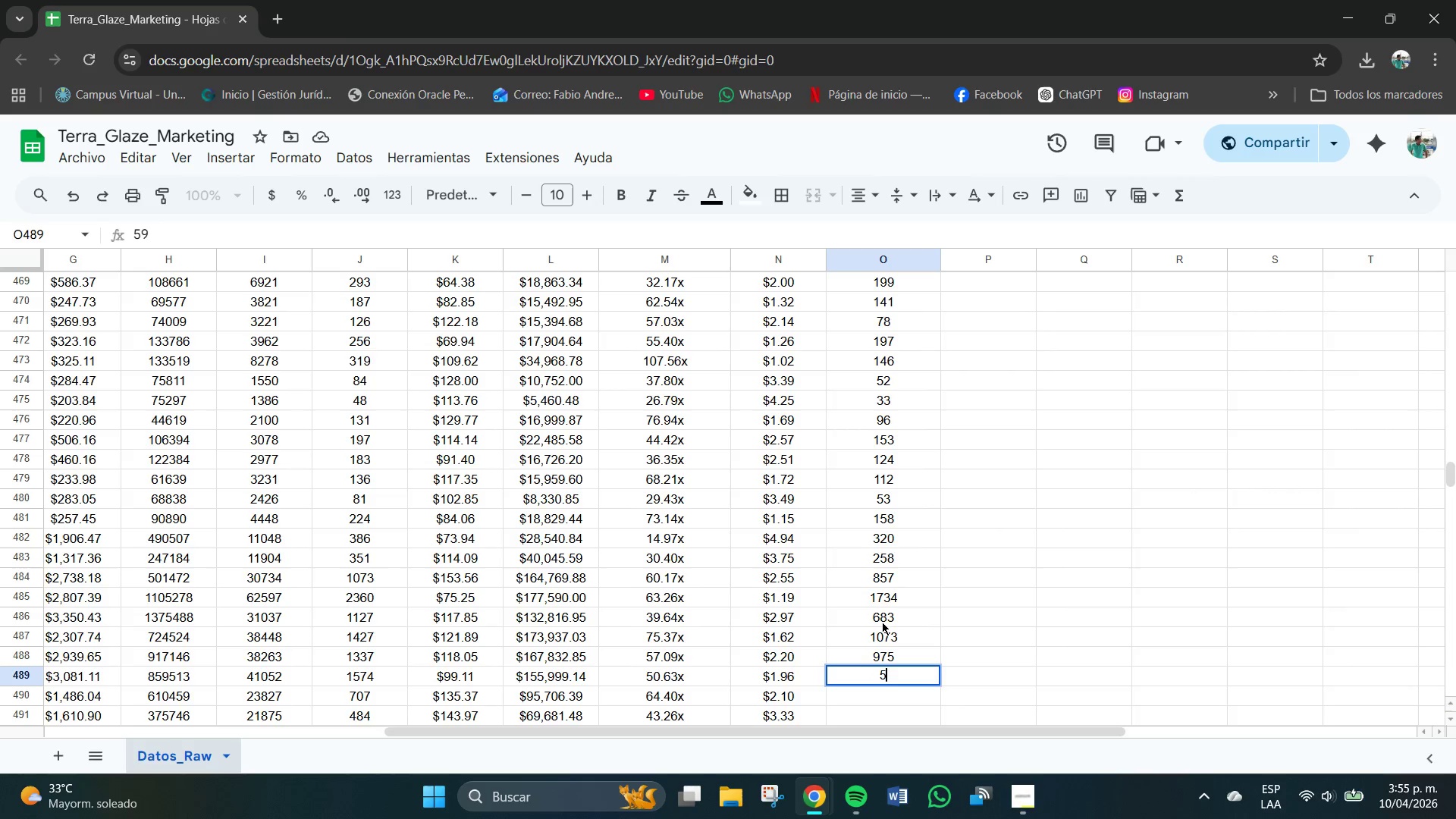 
key(Backspace)
 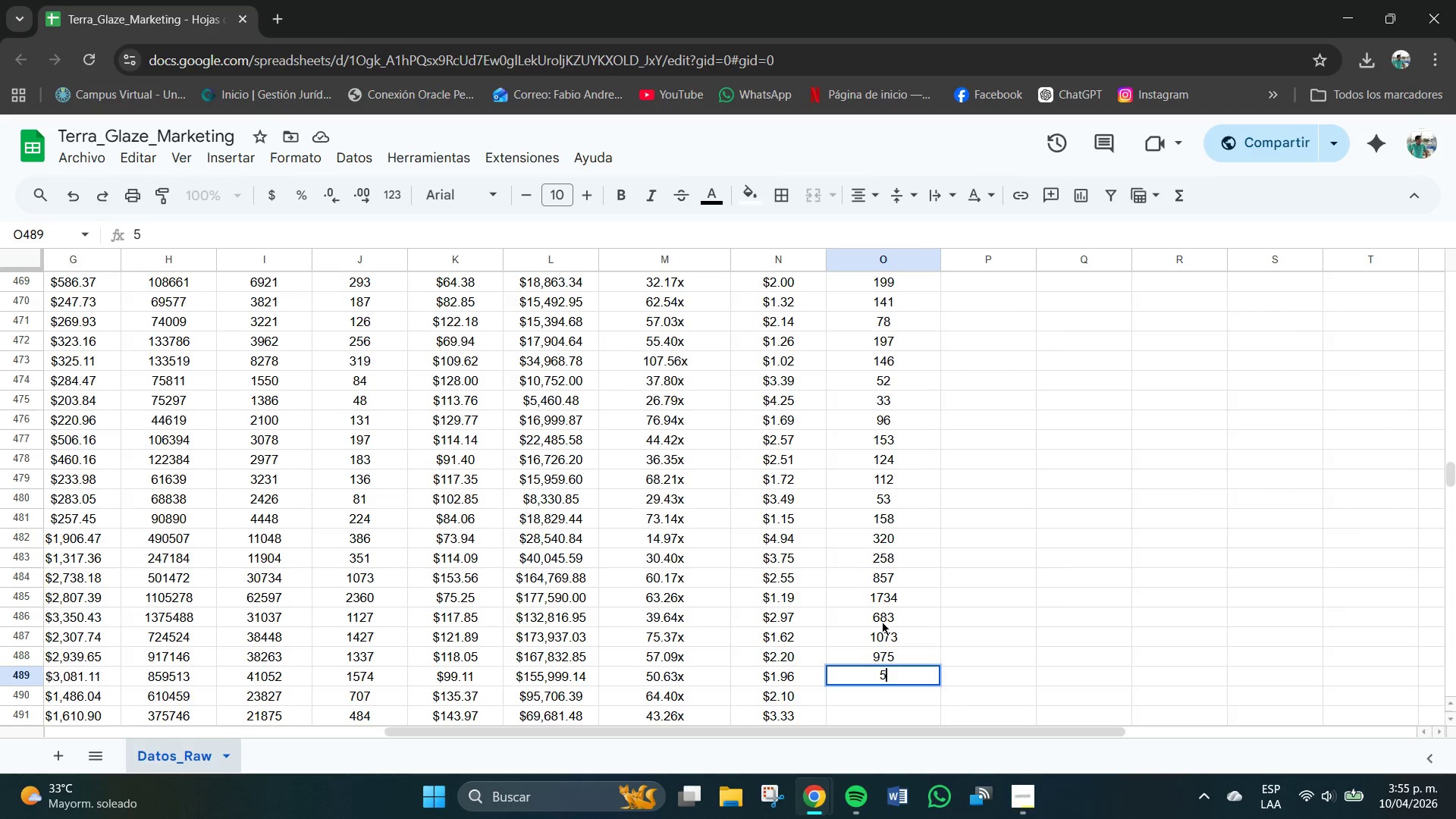 
key(Backspace)
 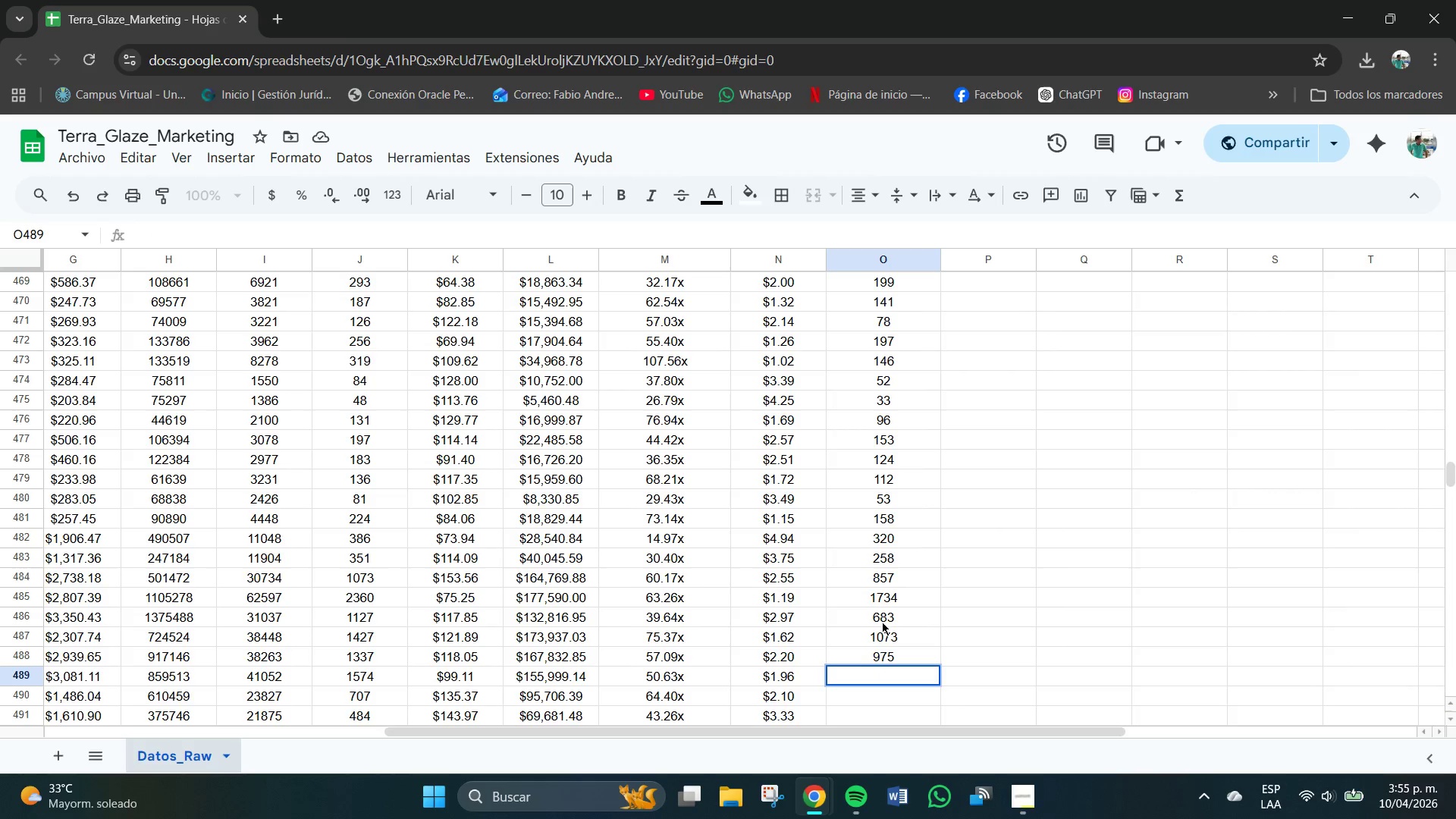 
key(Numpad9)
 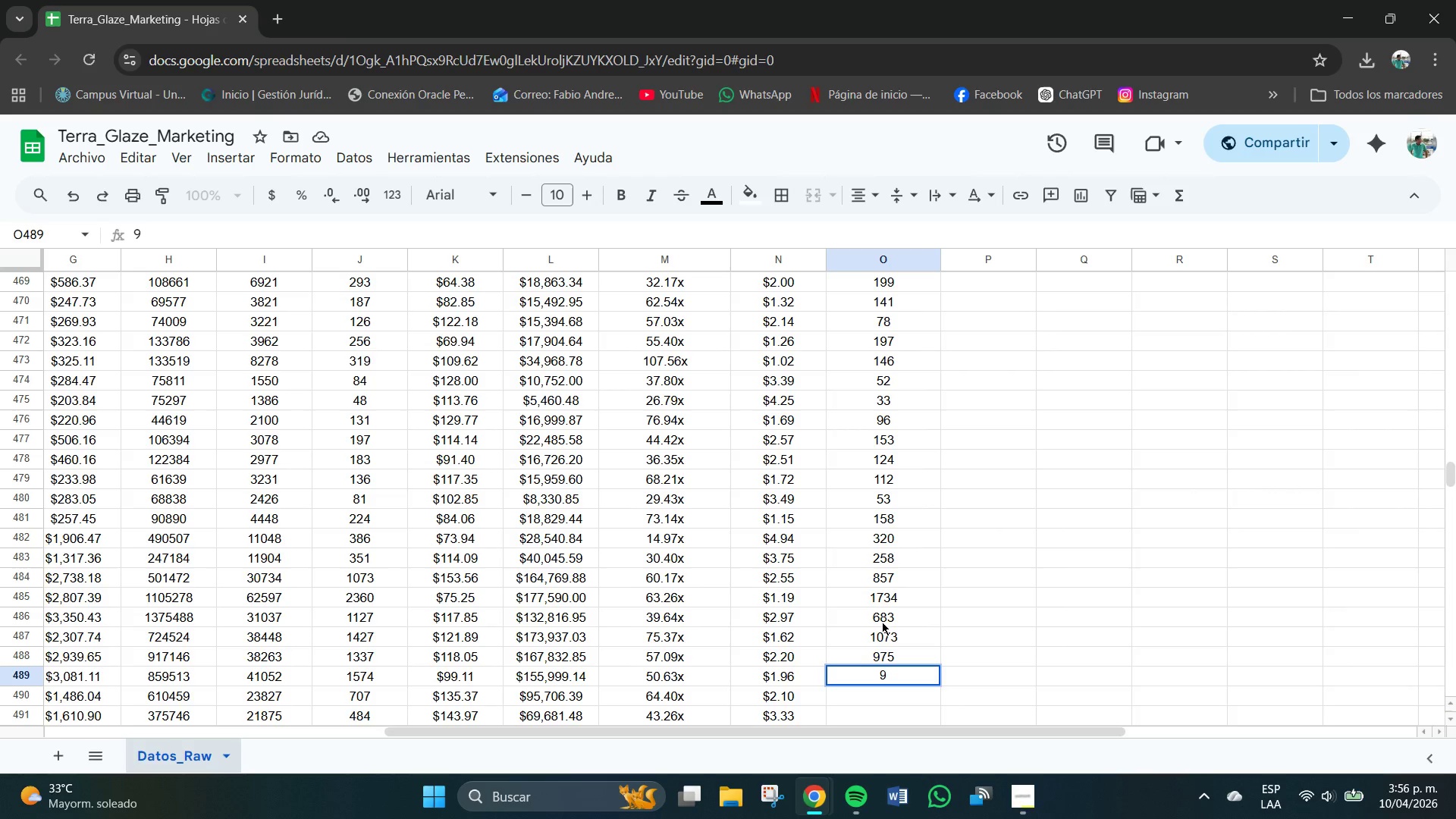 
key(Numpad7)
 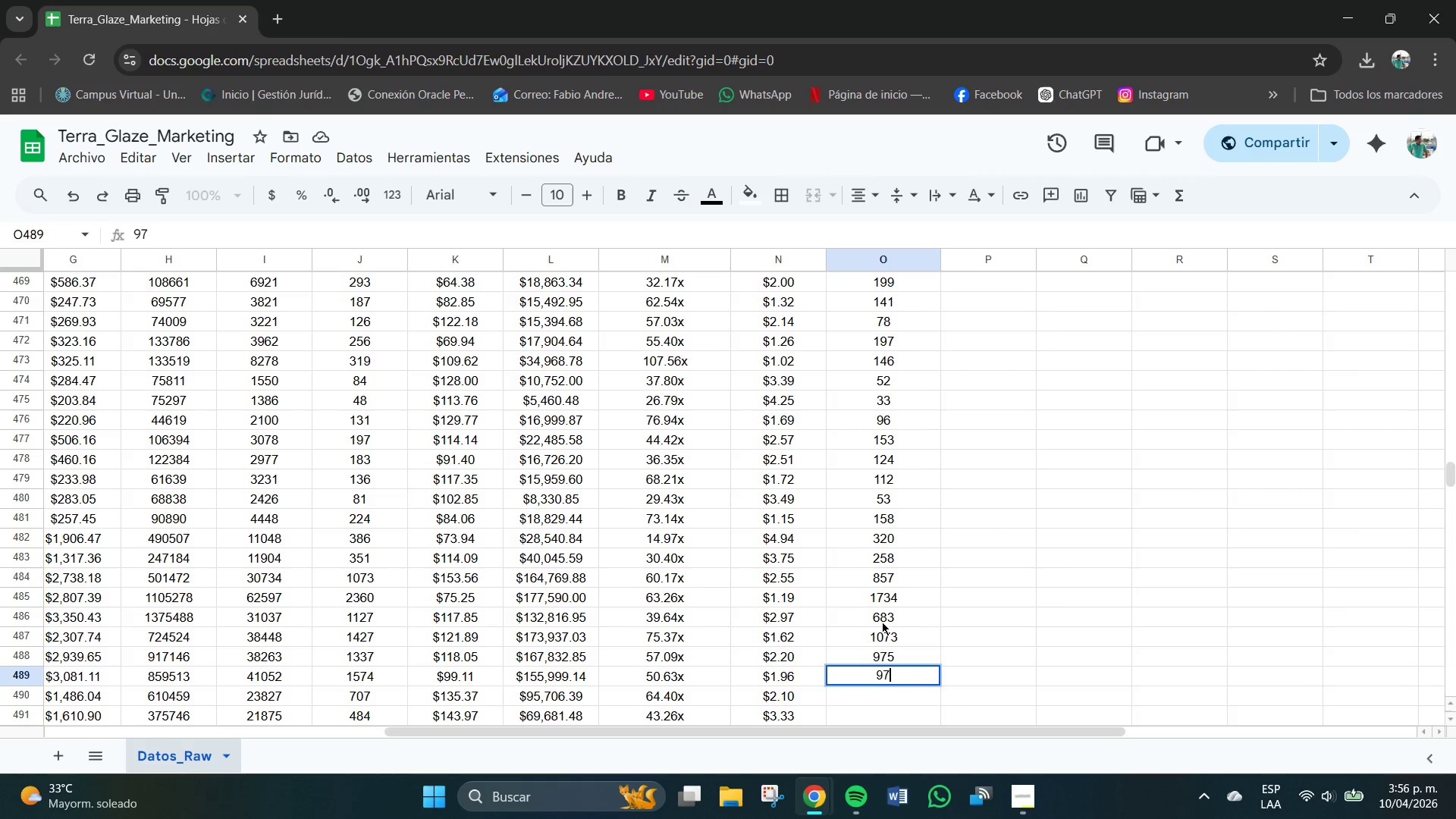 
key(Numpad9)
 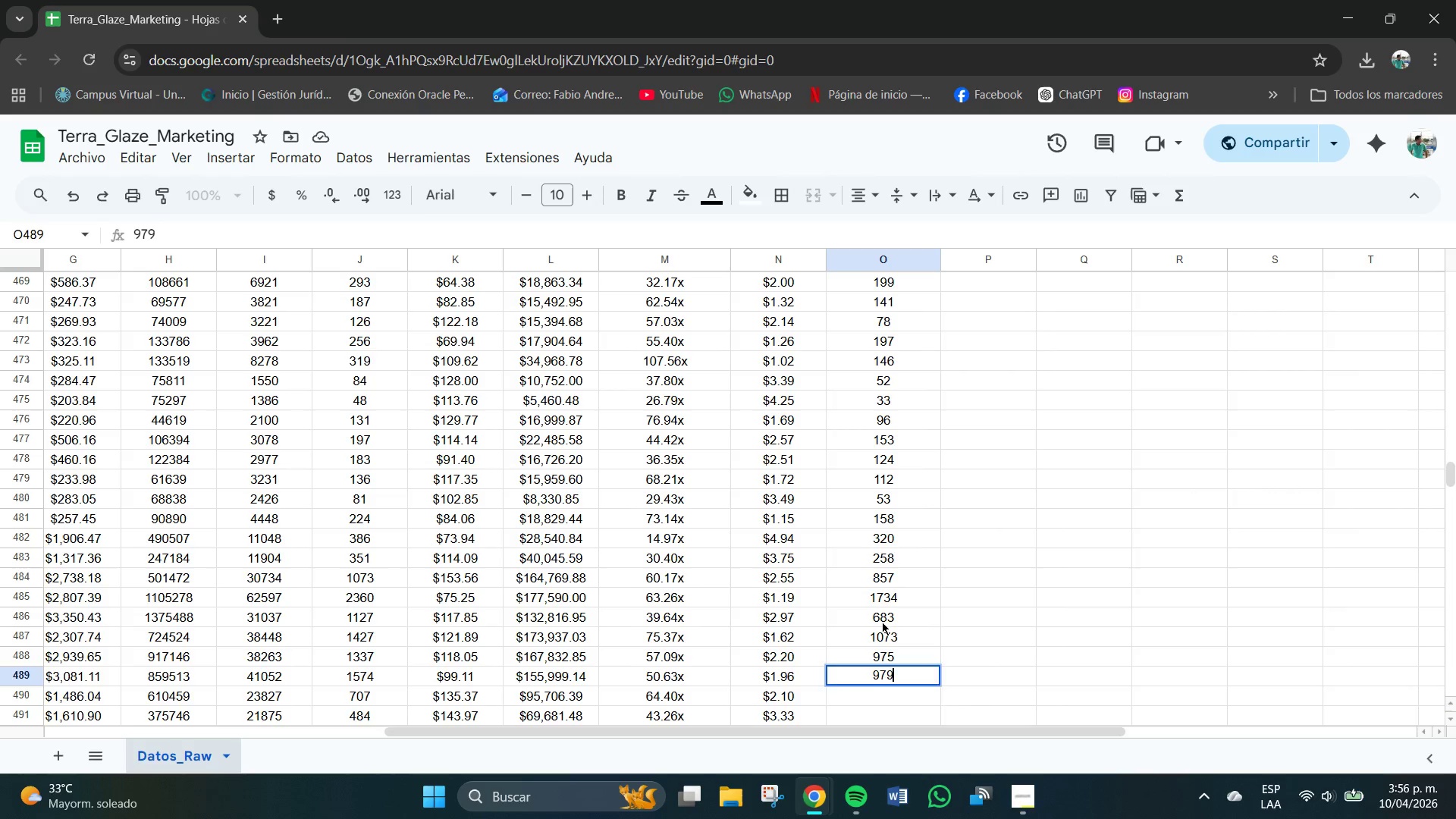 
key(NumpadEnter)
 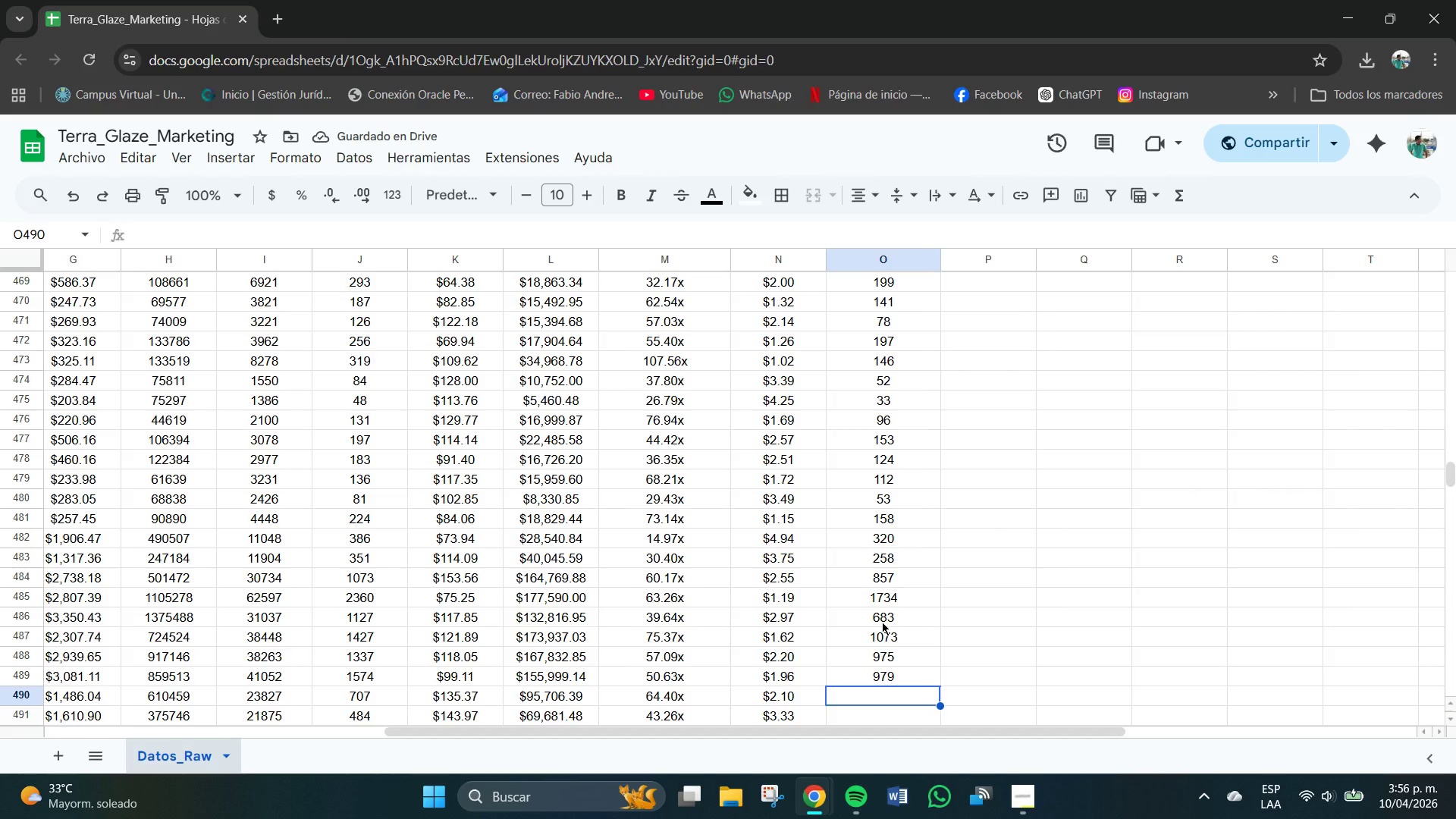 
key(Numpad5)
 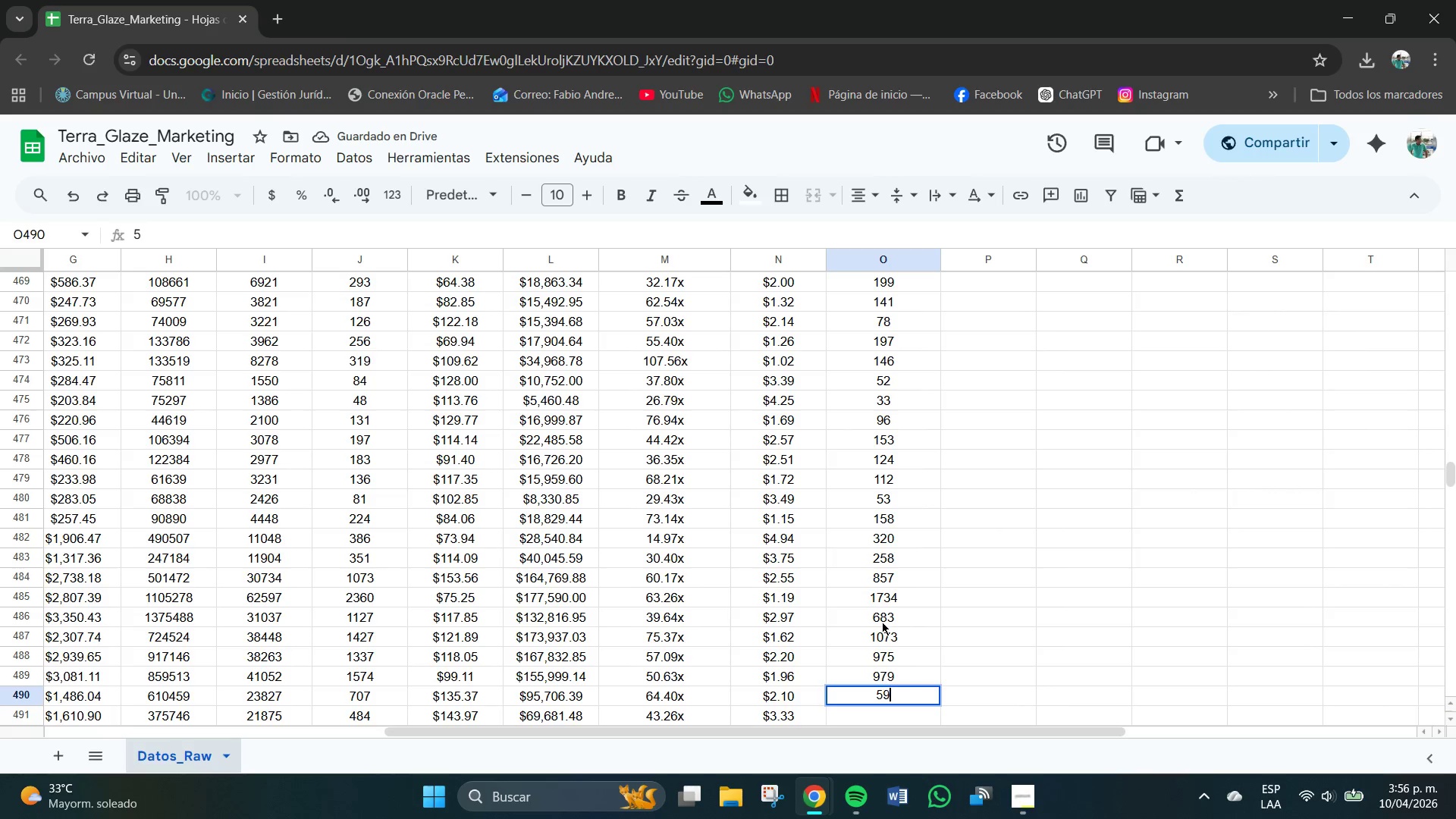 
key(Numpad9)
 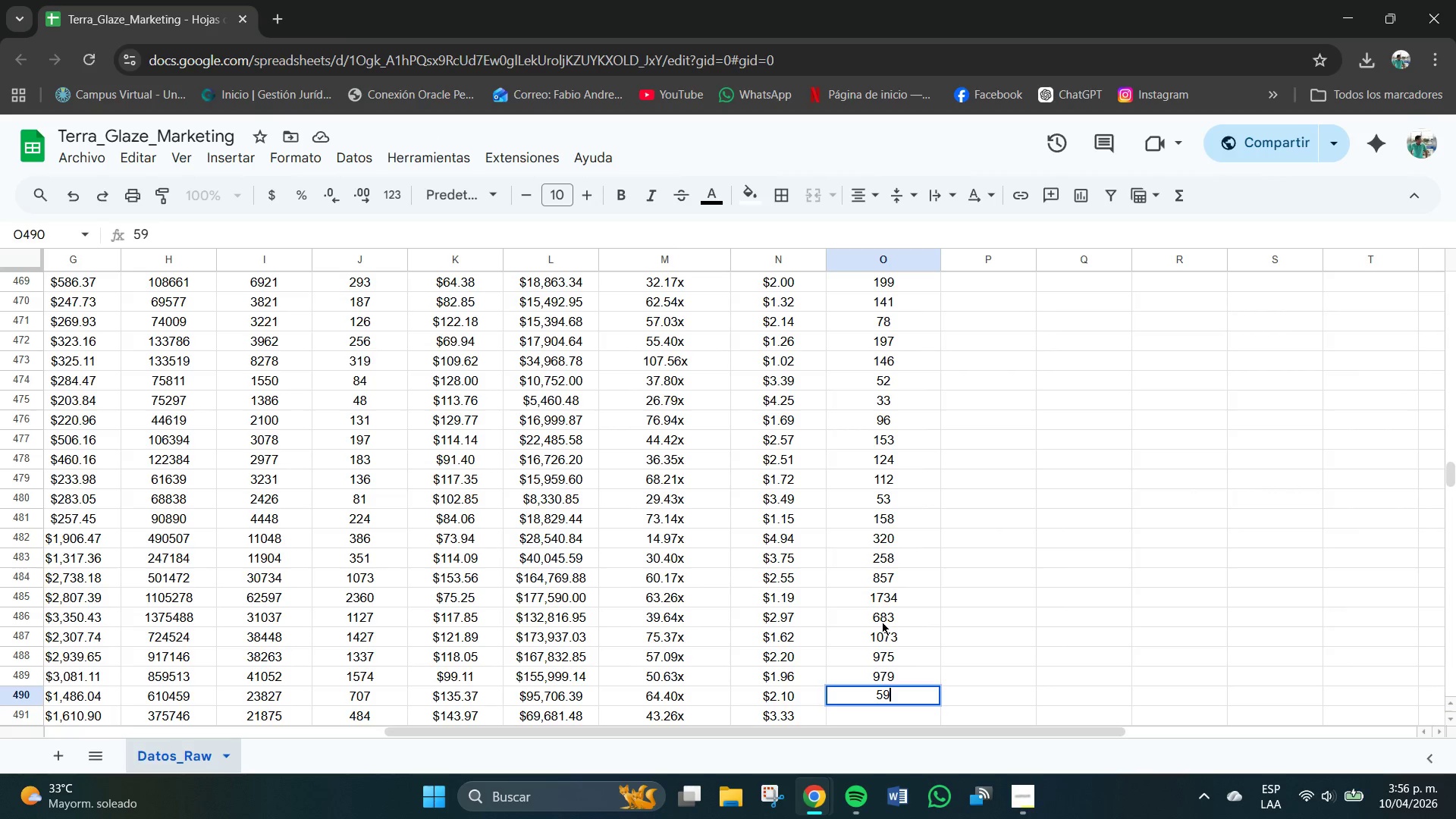 
key(Numpad7)
 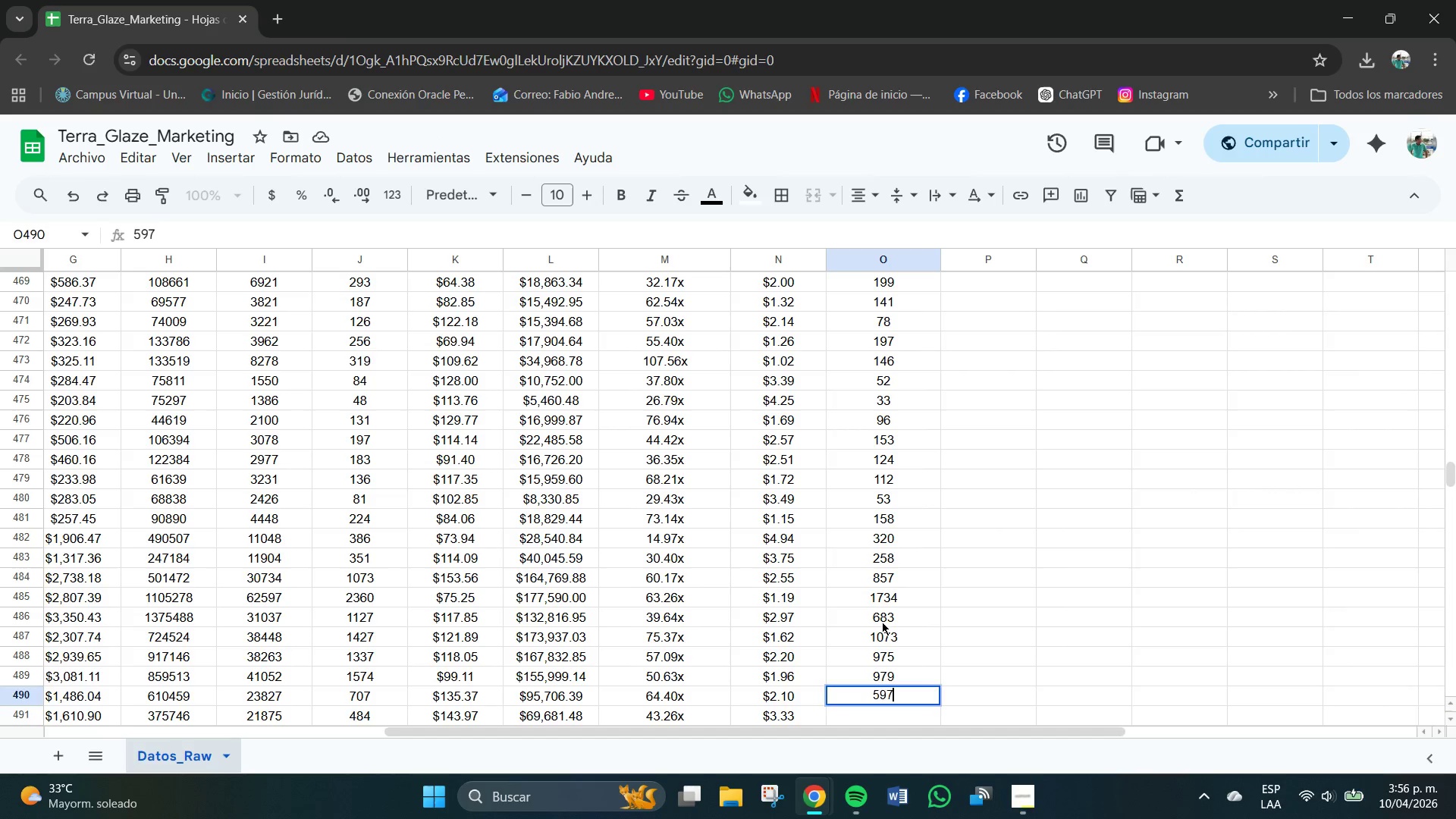 
key(NumpadEnter)
 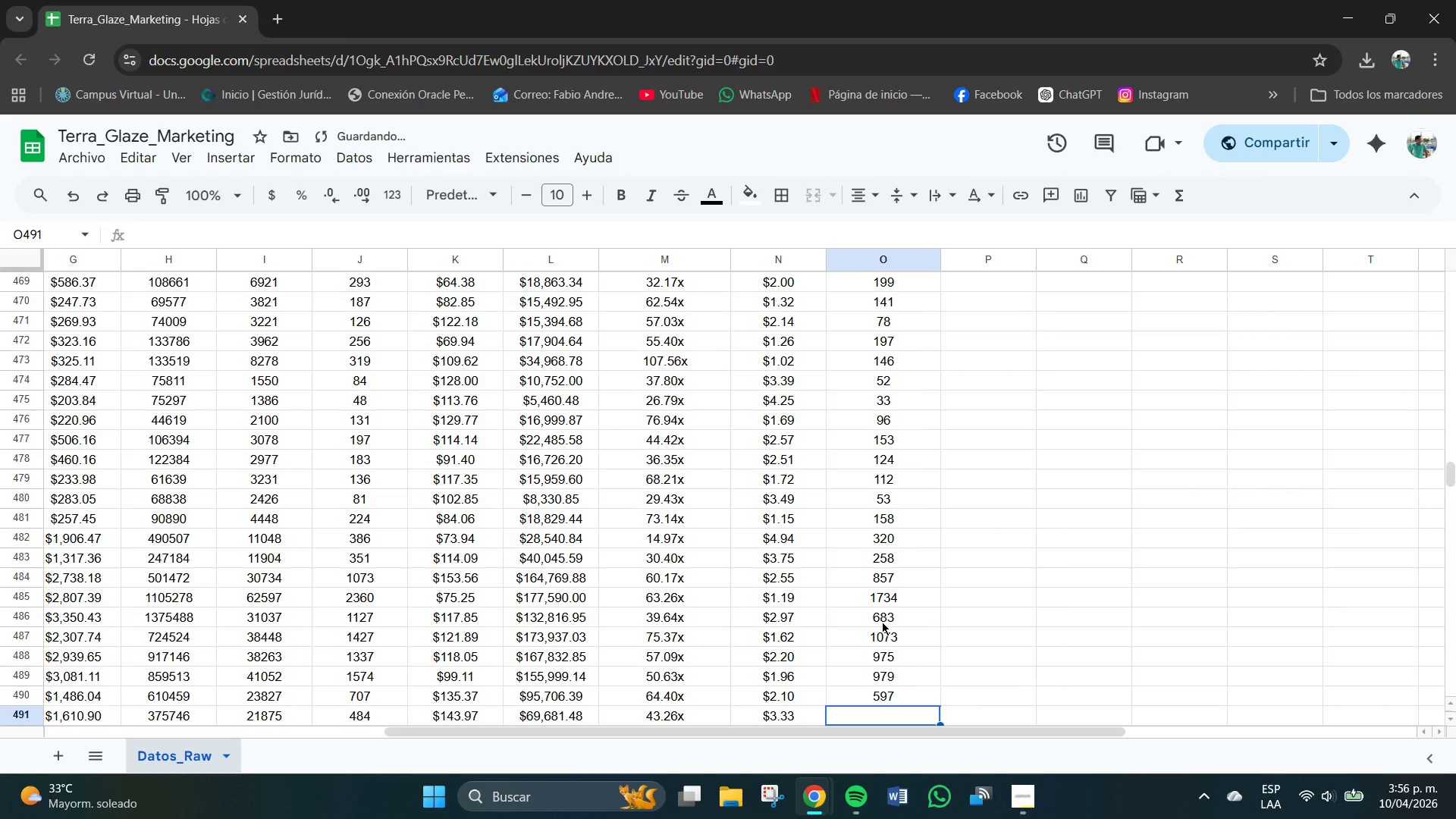 
key(Numpad3)
 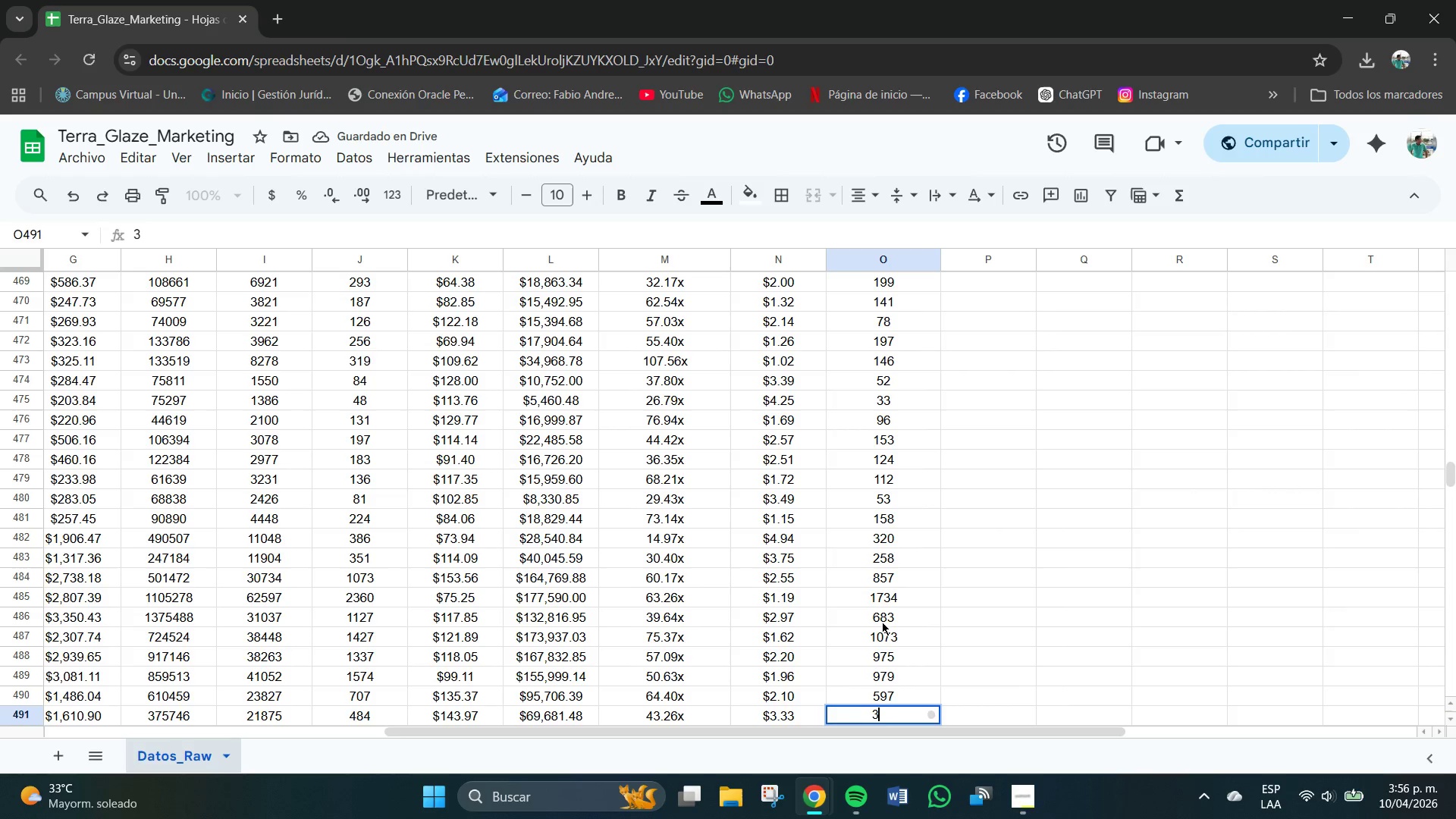 
key(Numpad6)
 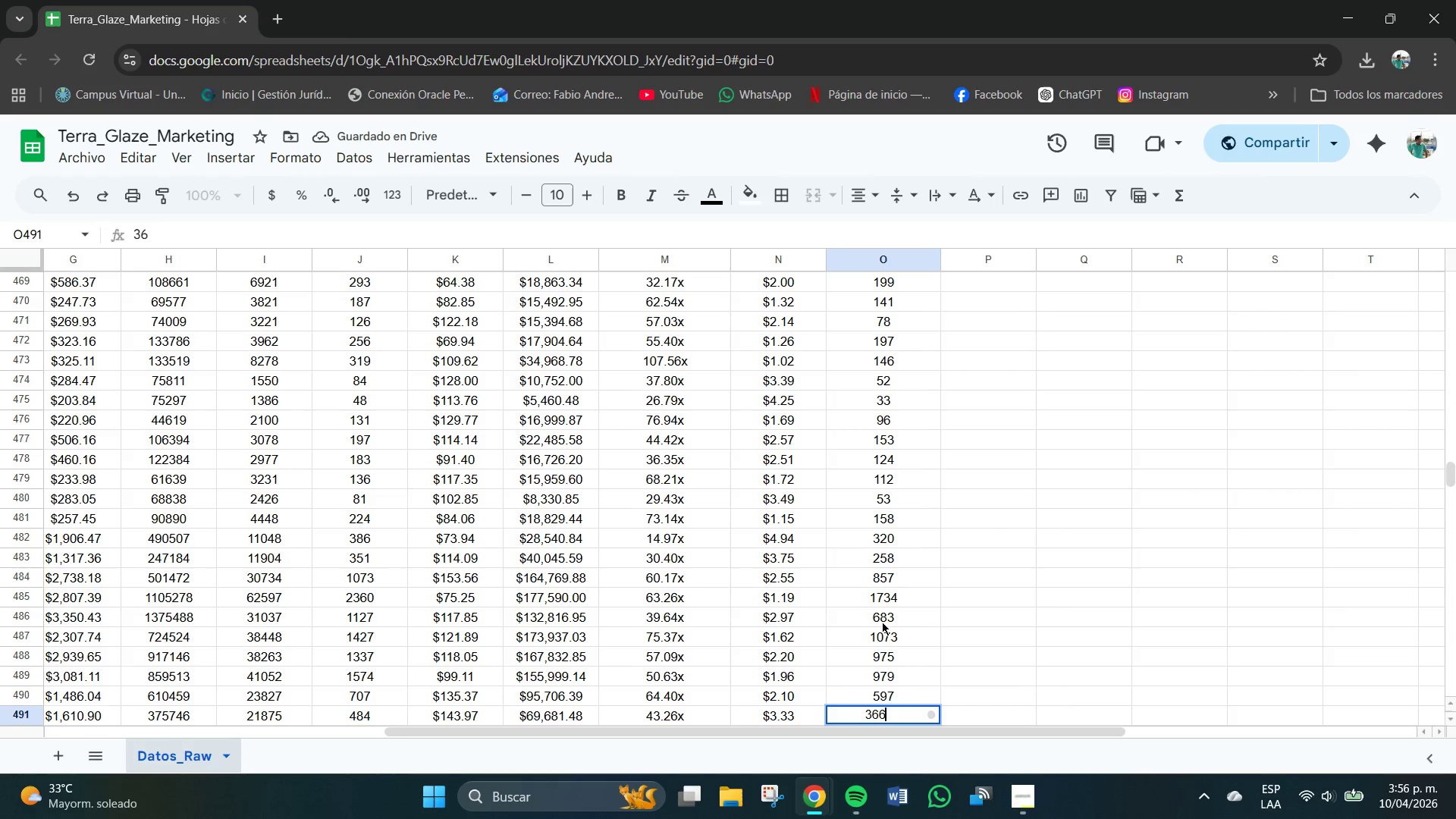 
key(Numpad6)
 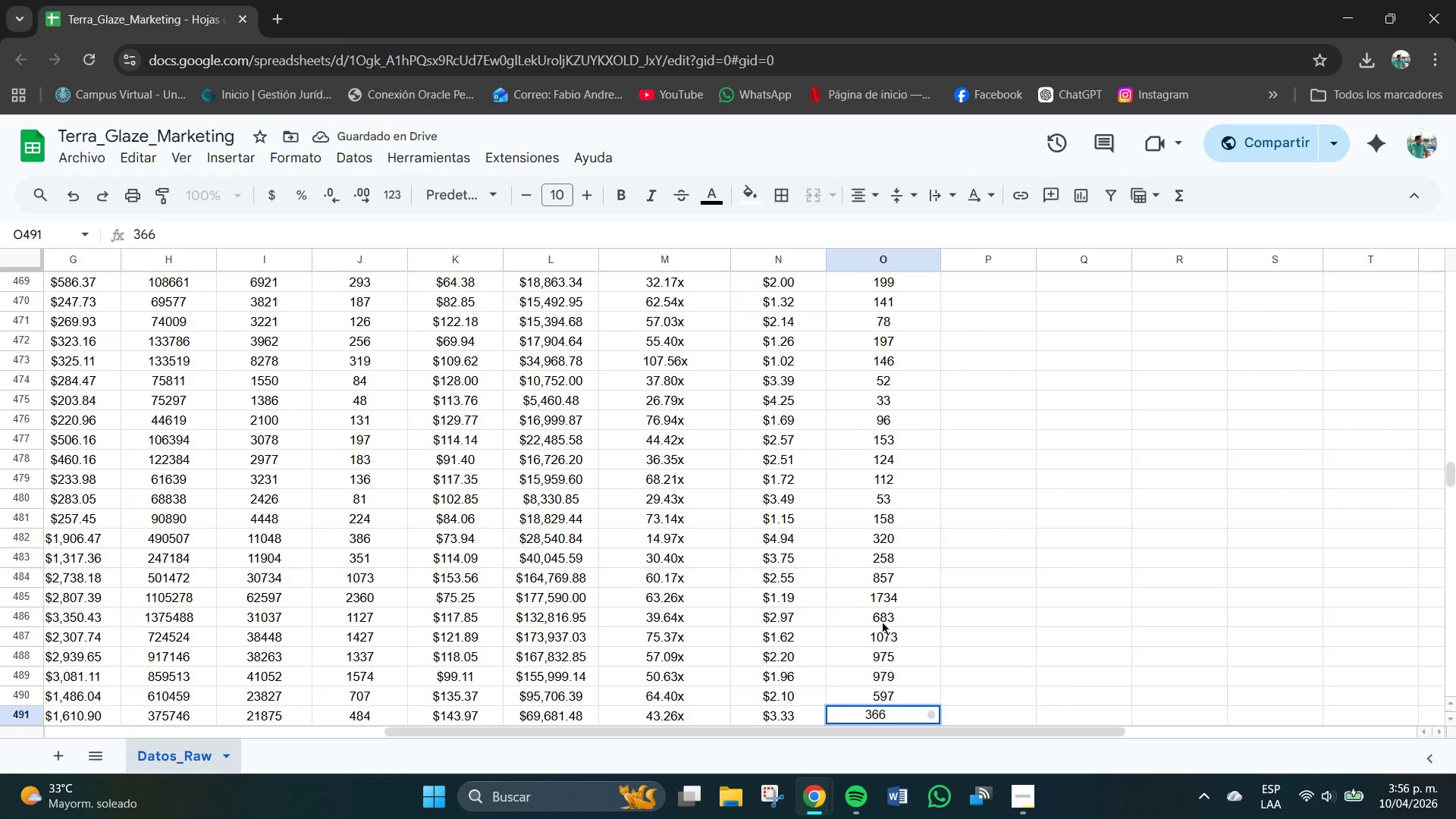 
key(NumpadEnter)
 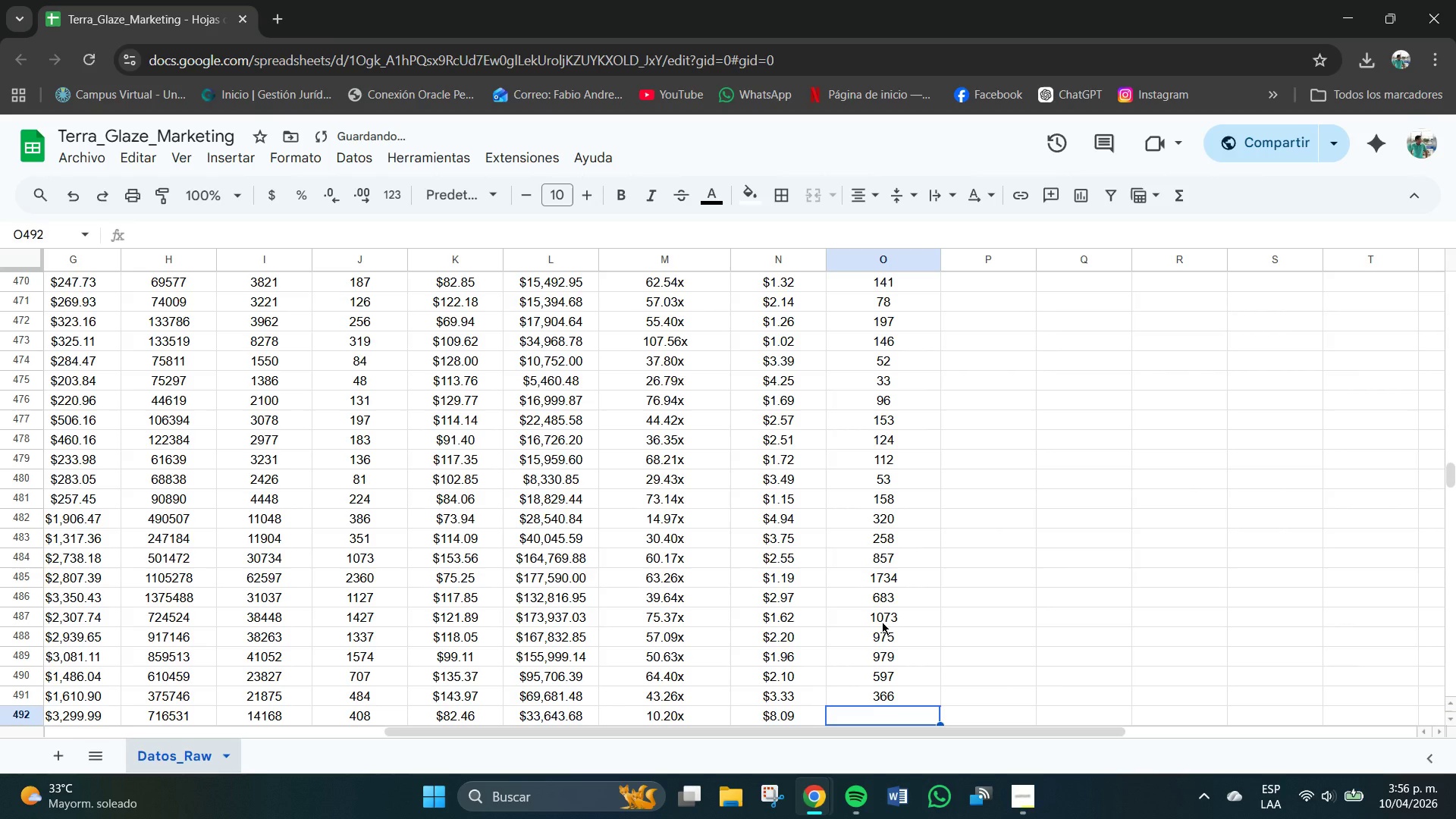 
key(Numpad2)
 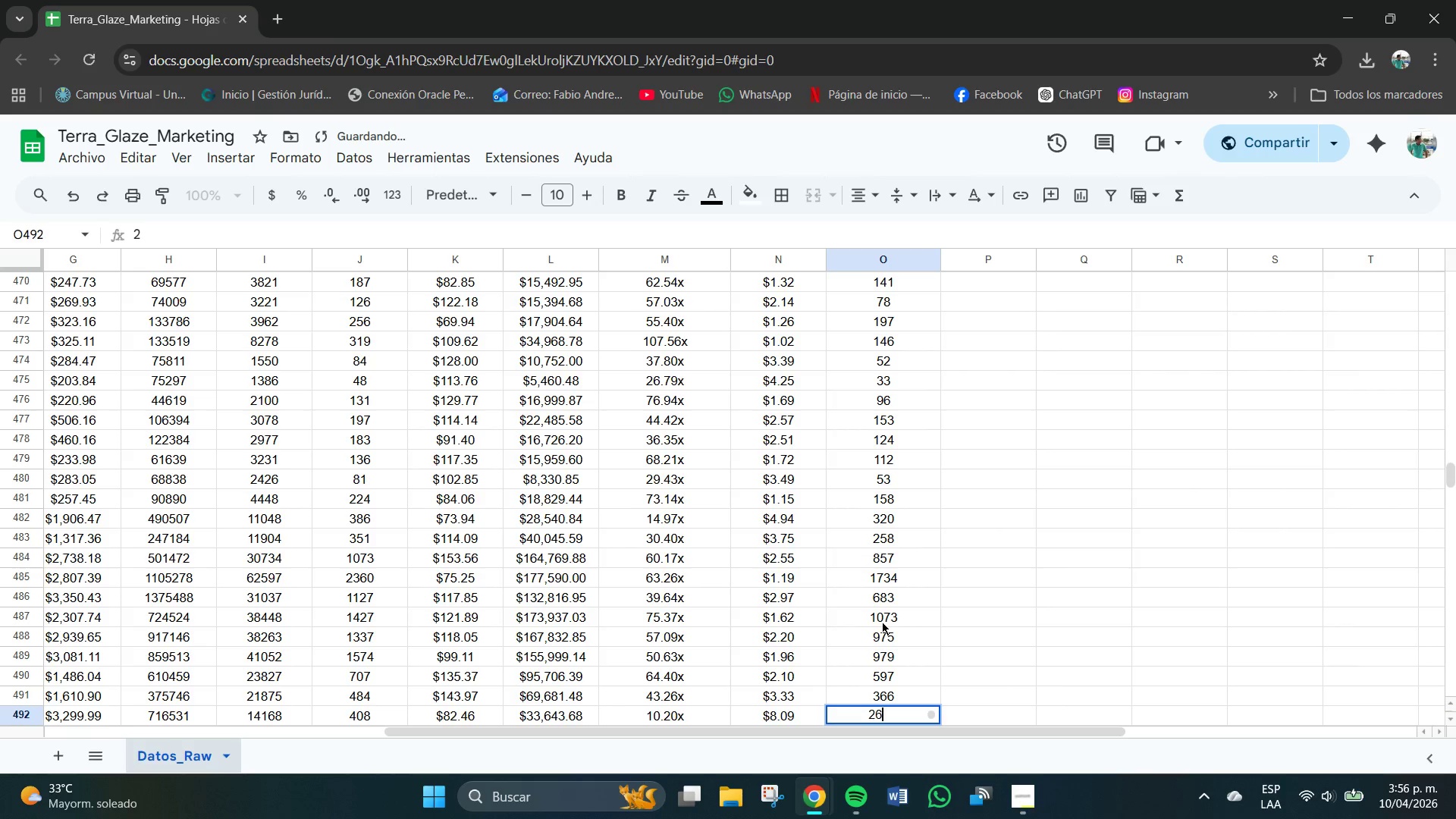 
key(Numpad6)
 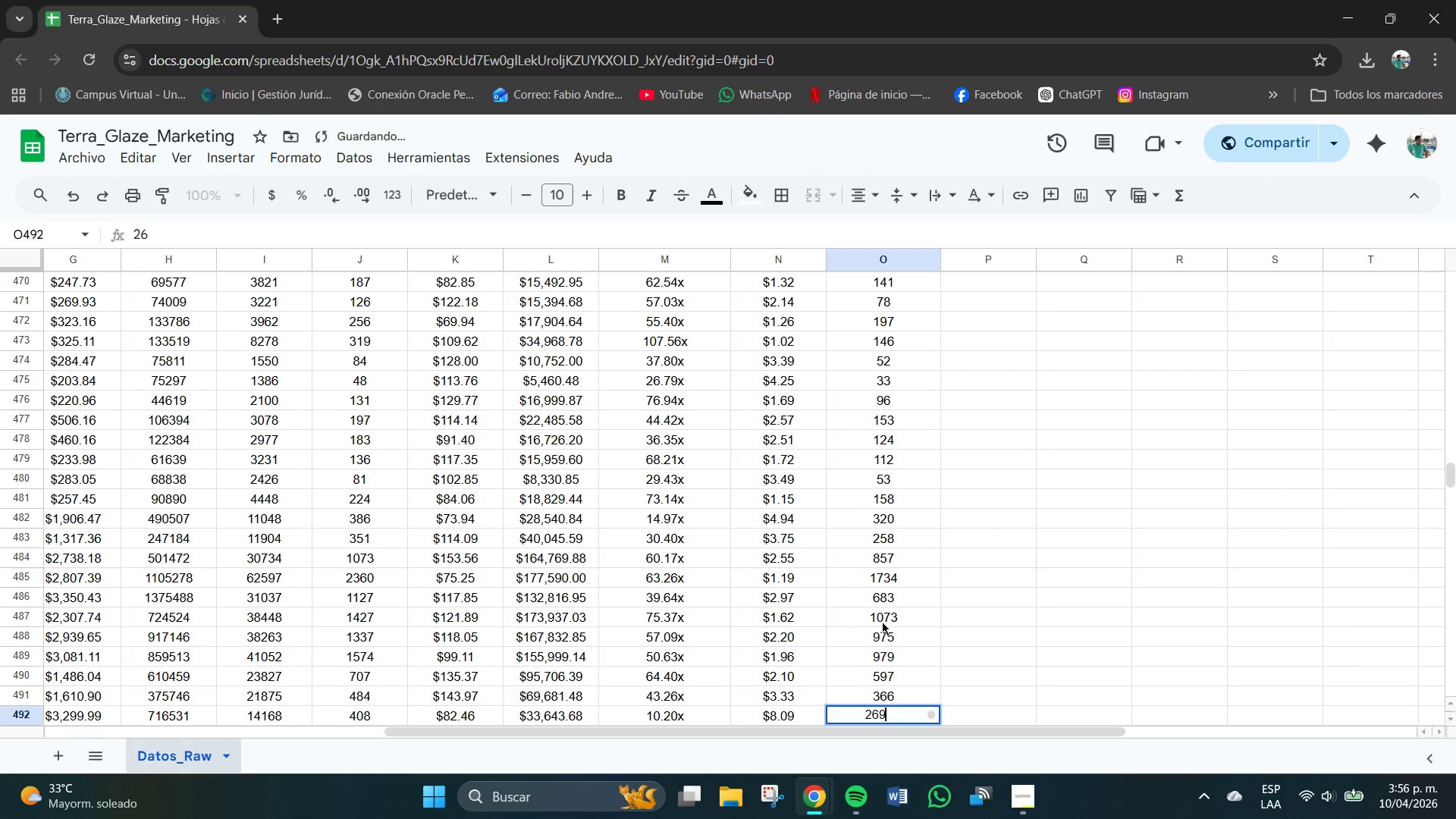 
key(Numpad9)
 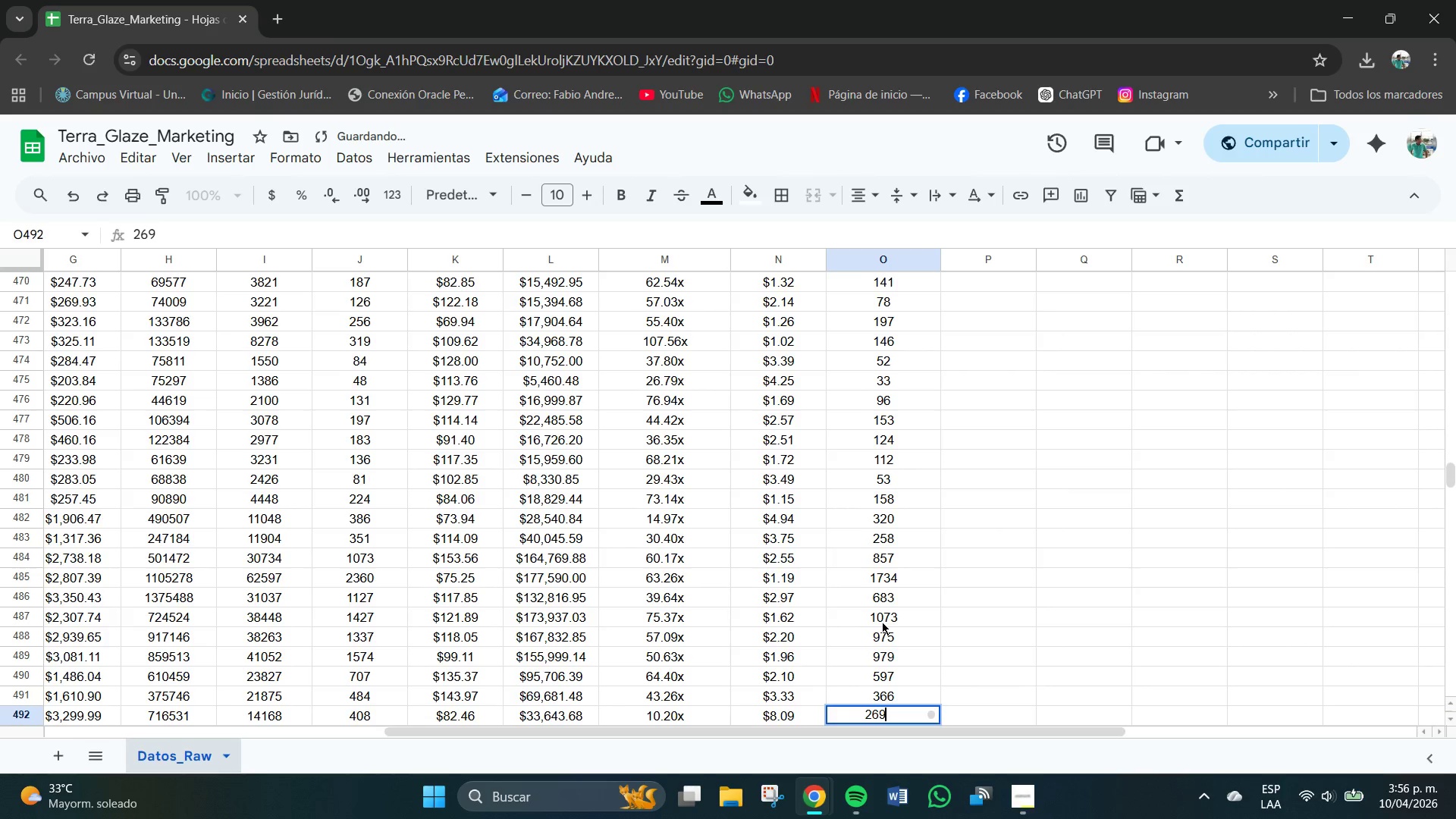 
key(NumpadEnter)
 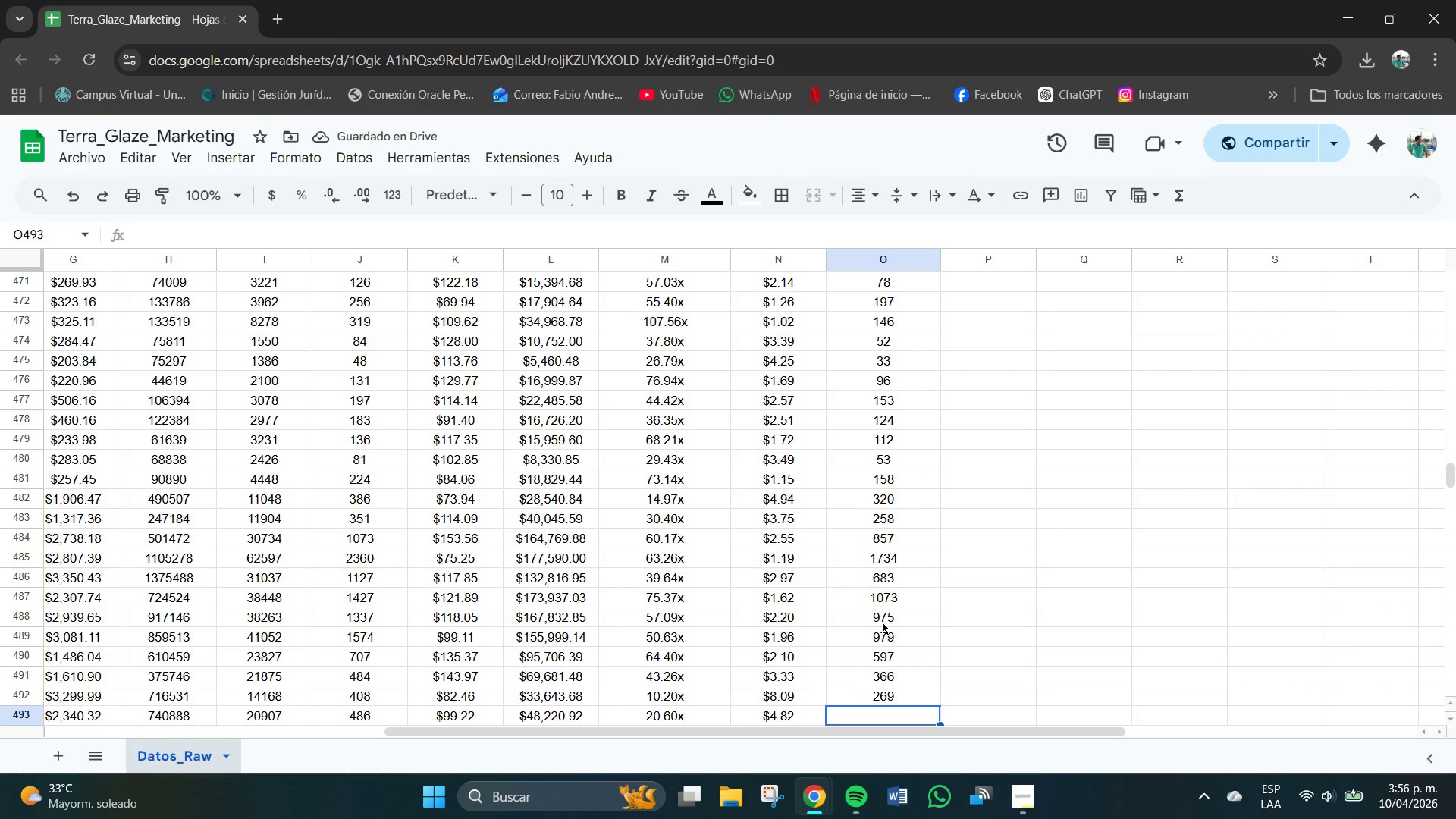 
key(Numpad4)
 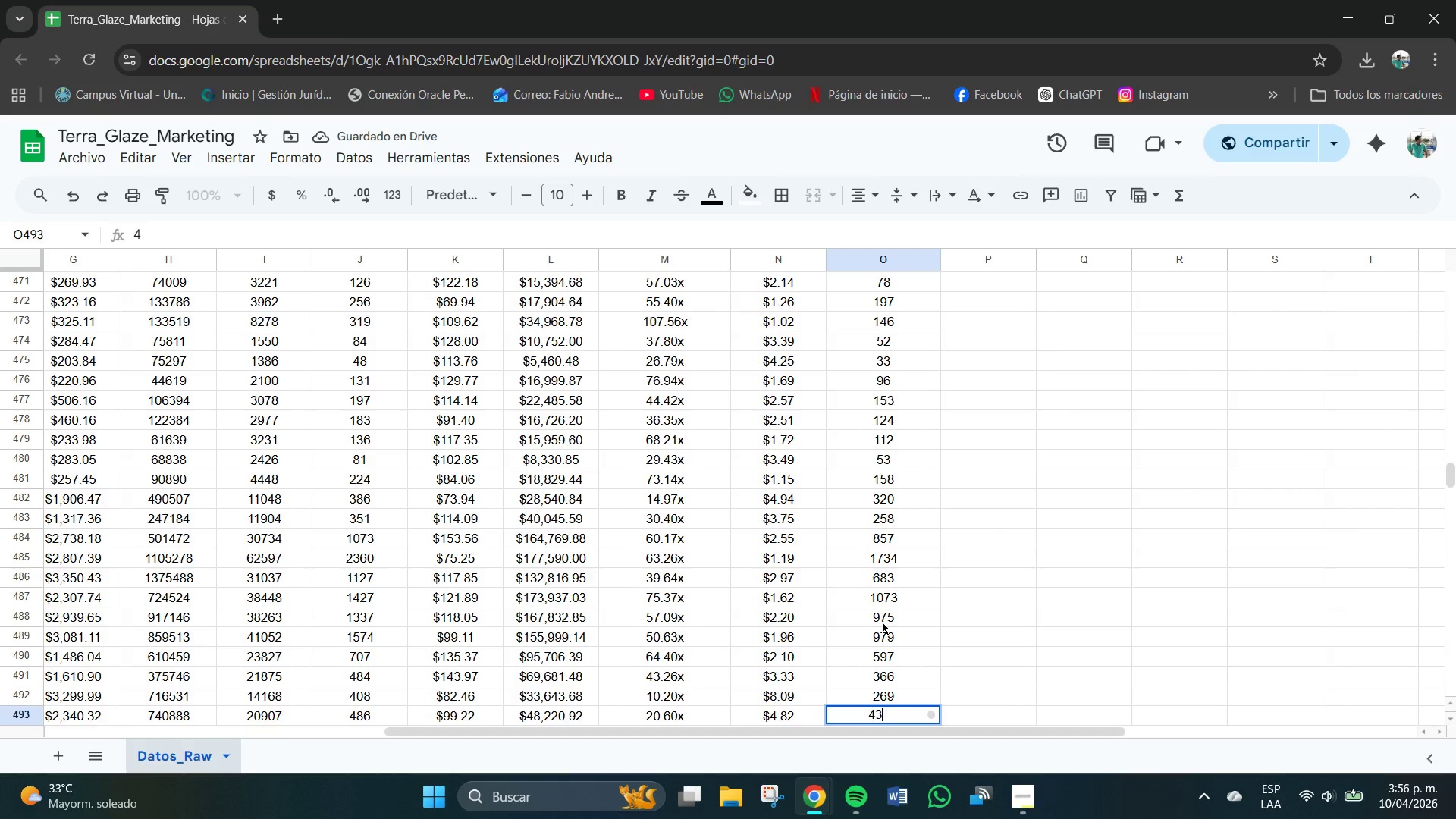 
key(Numpad3)
 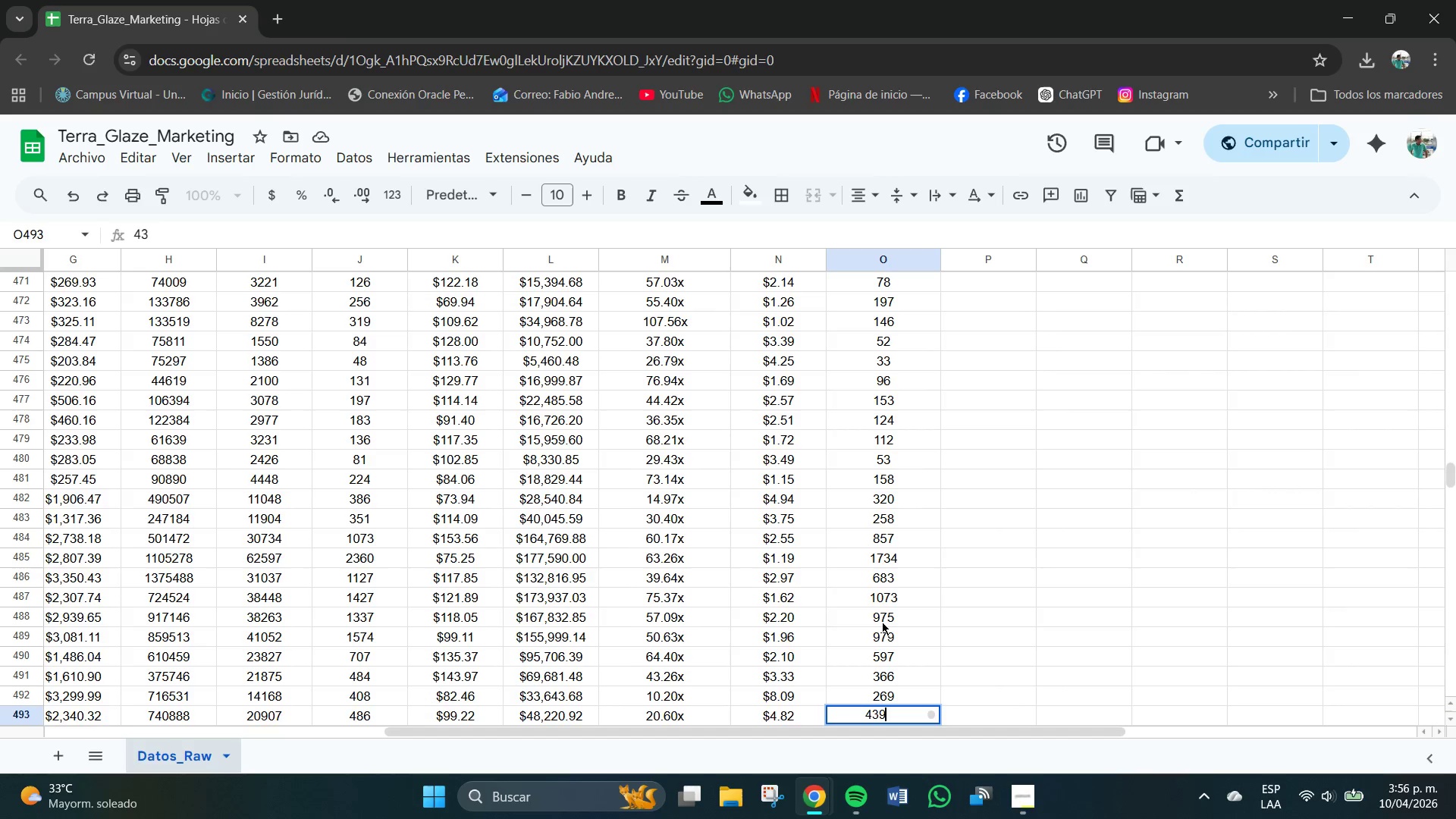 
key(Numpad9)
 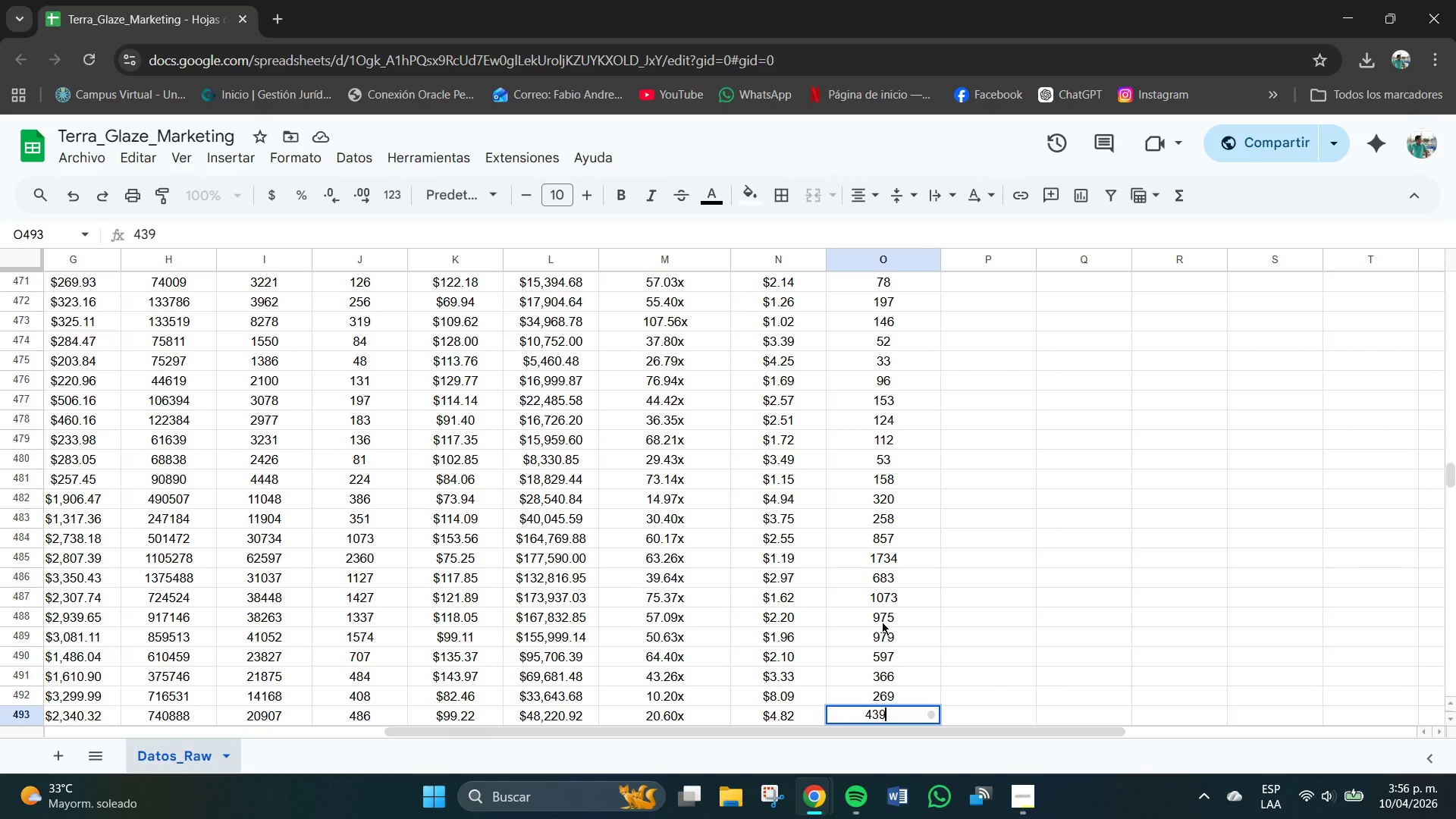 
key(NumpadEnter)
 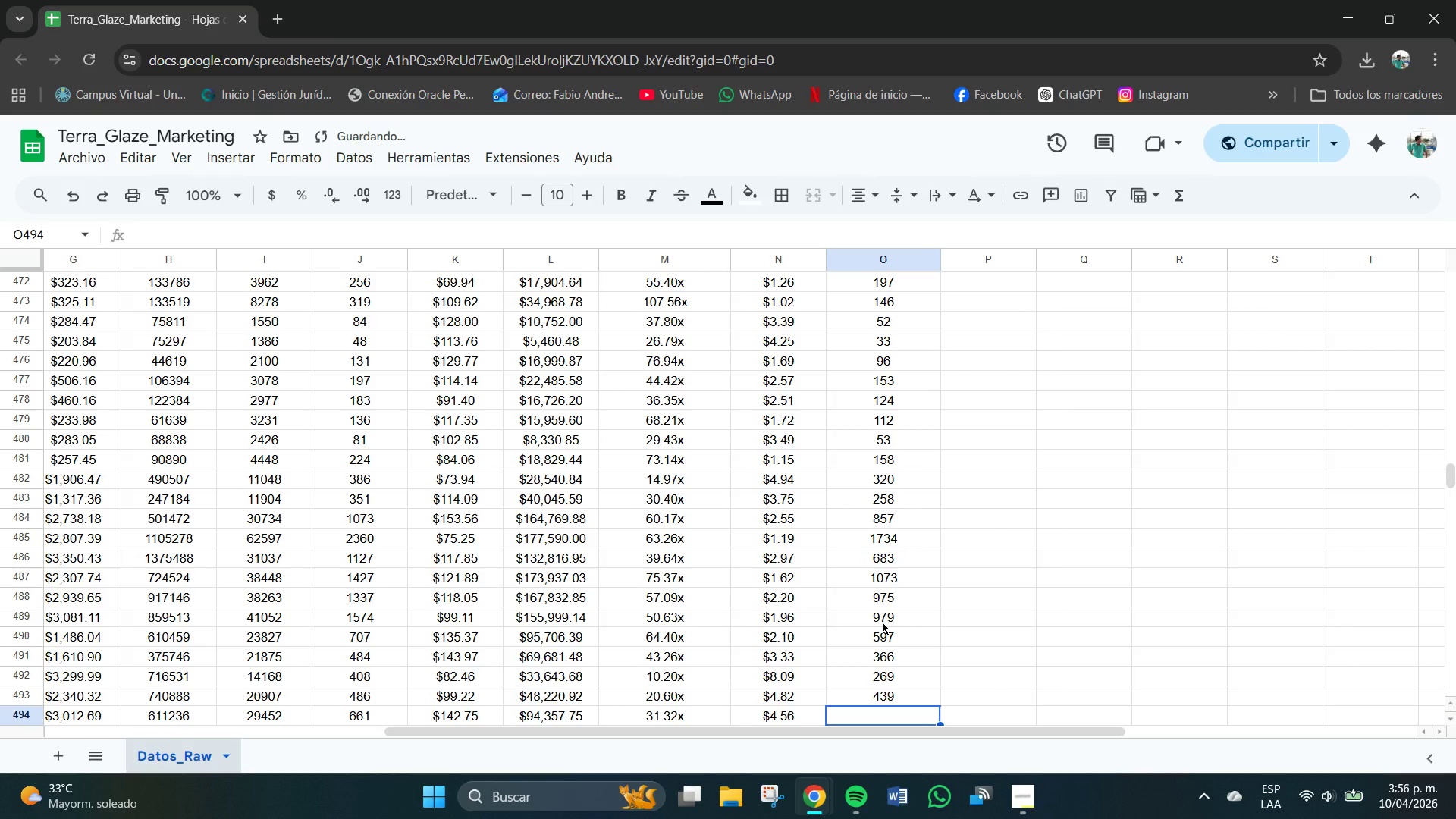 
key(Numpad1)
 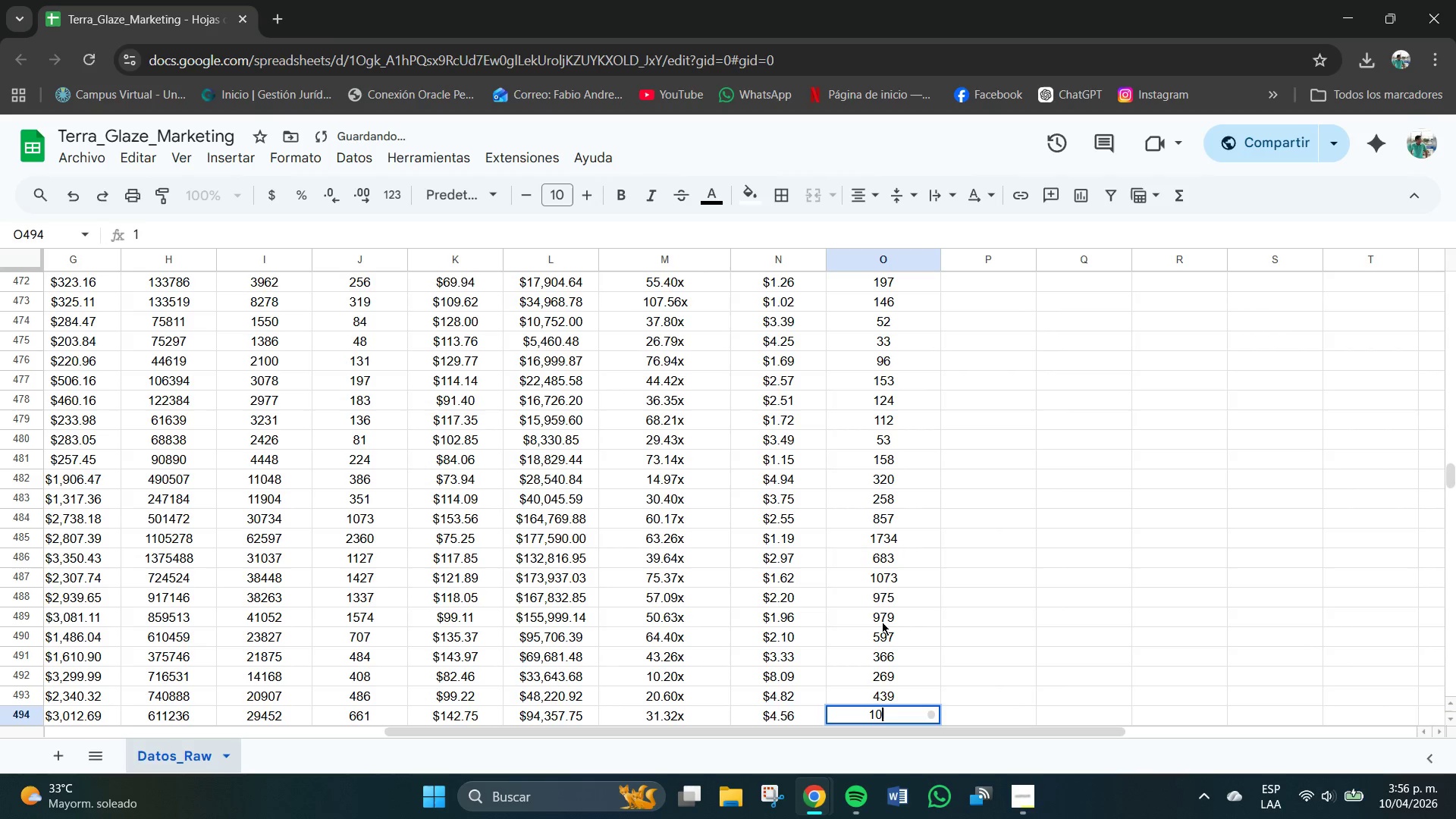 
key(Numpad0)
 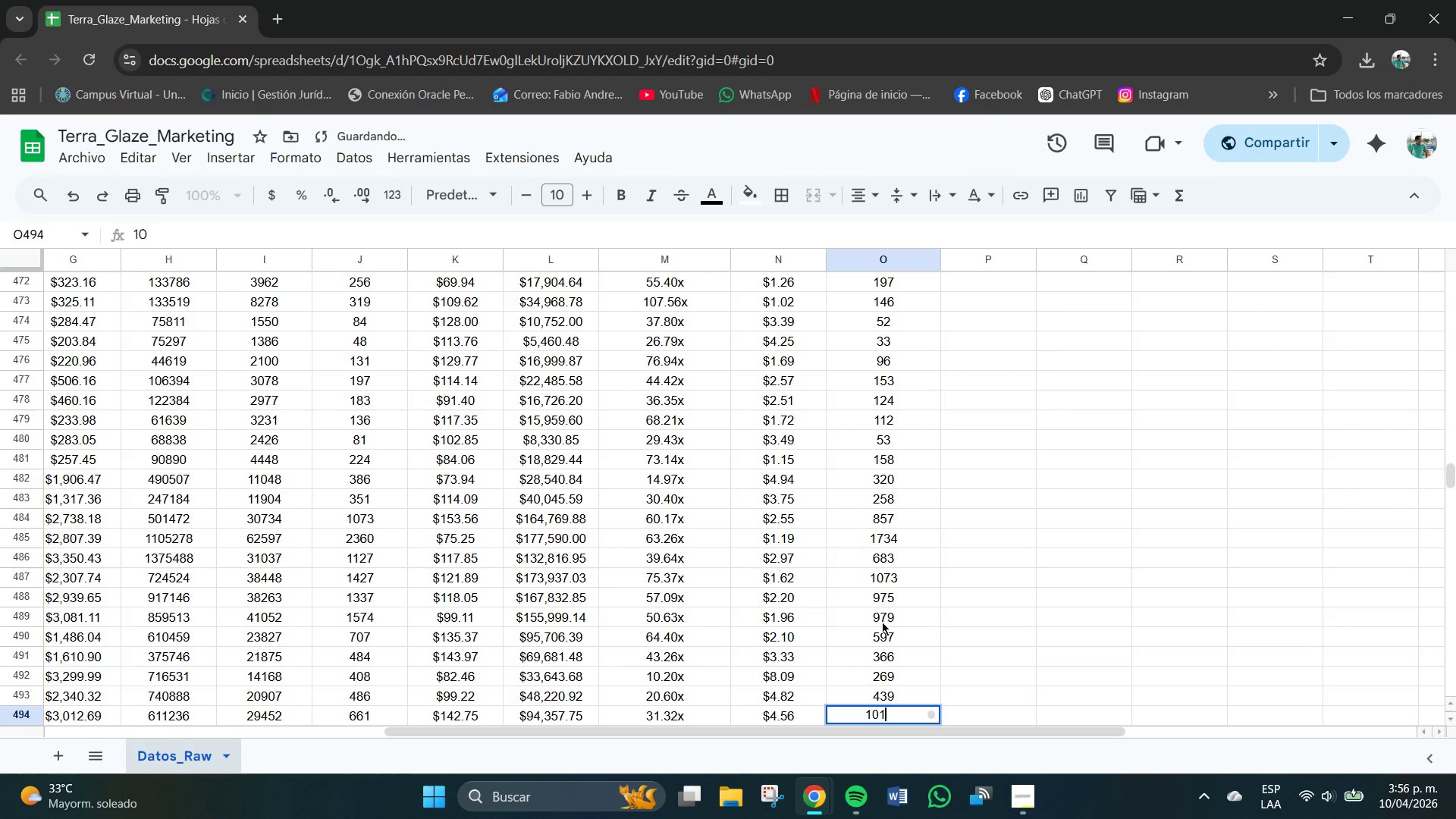 
key(Numpad1)
 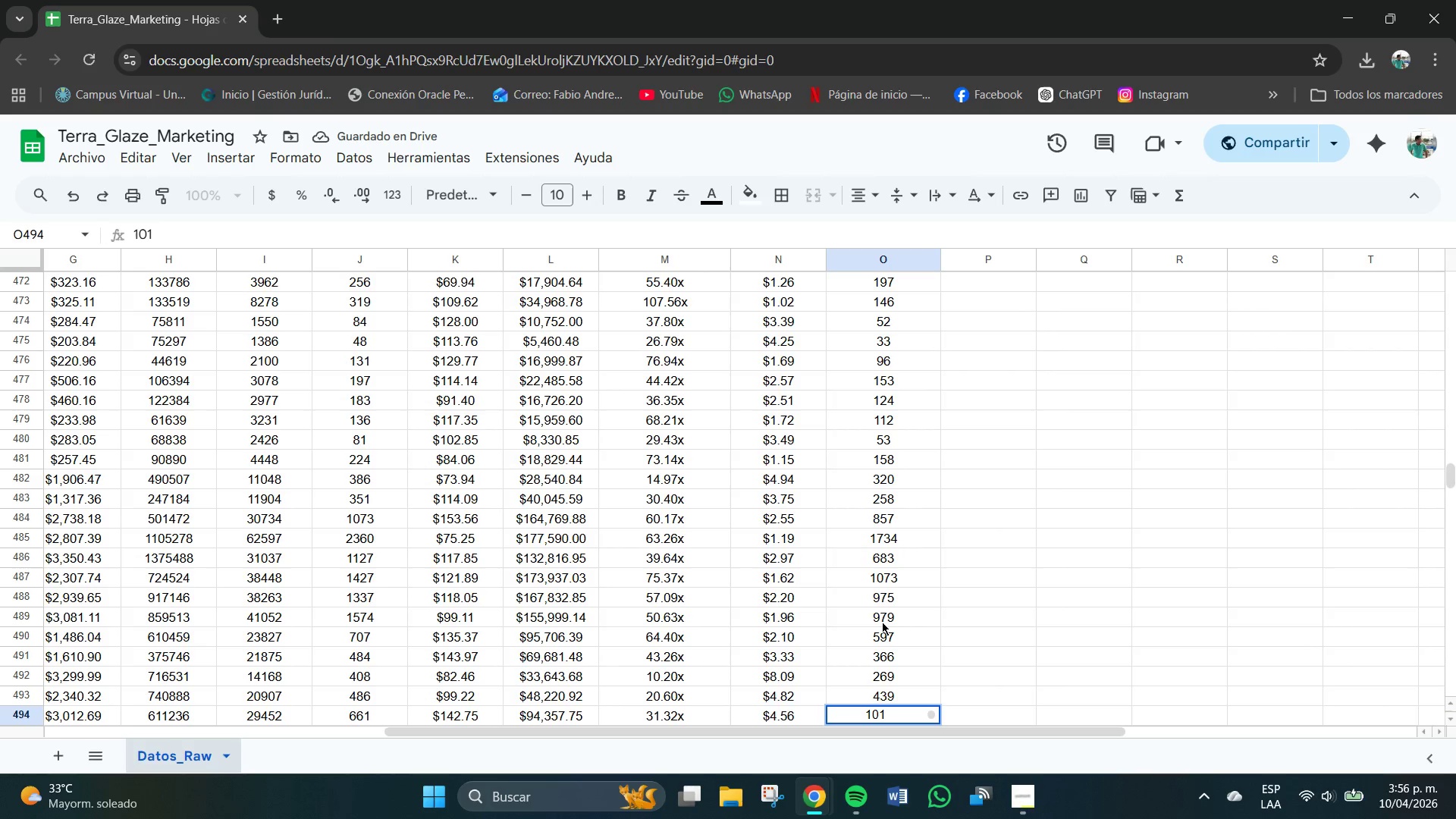 
key(Backspace)
 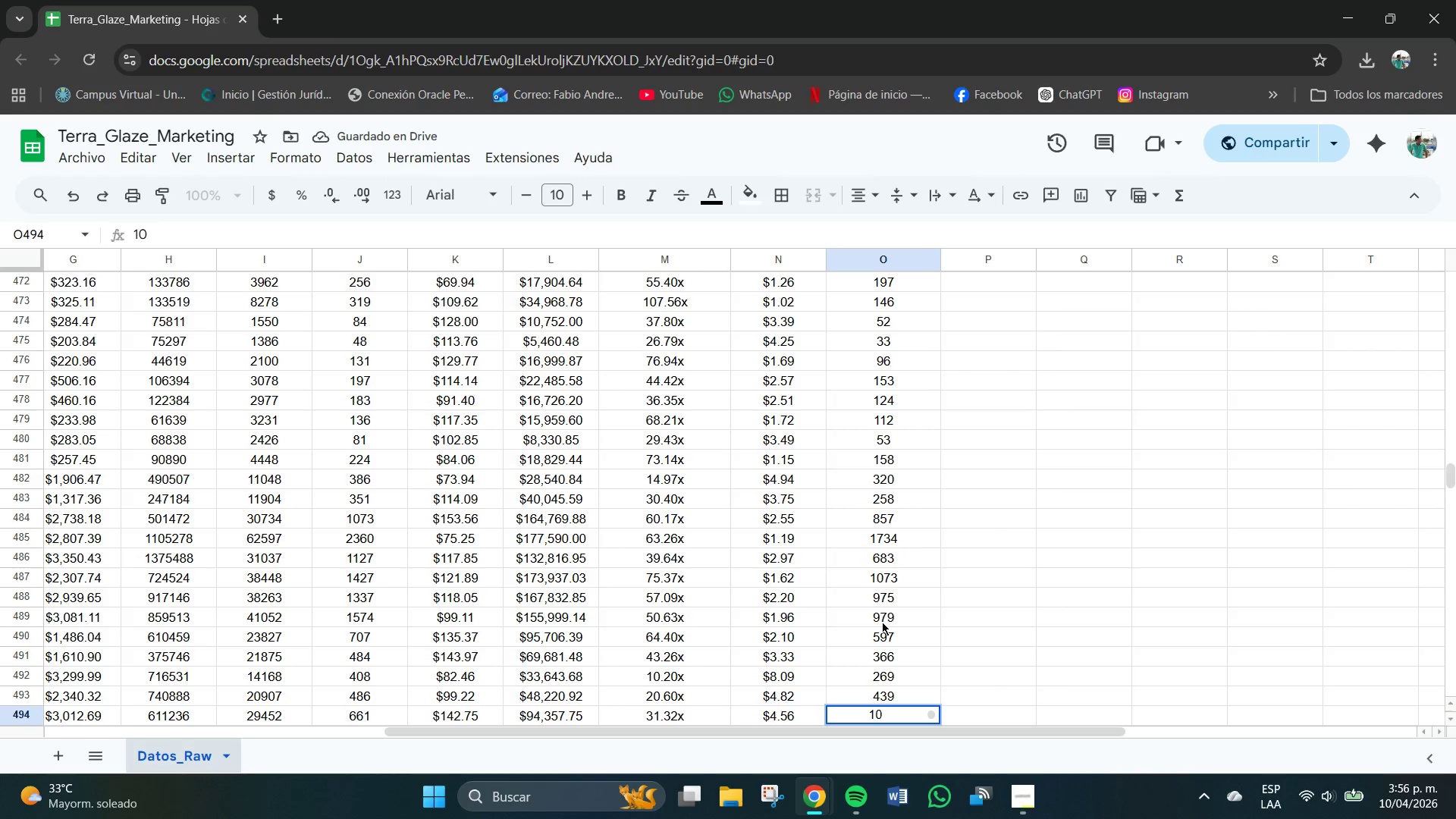 
key(Numpad4)
 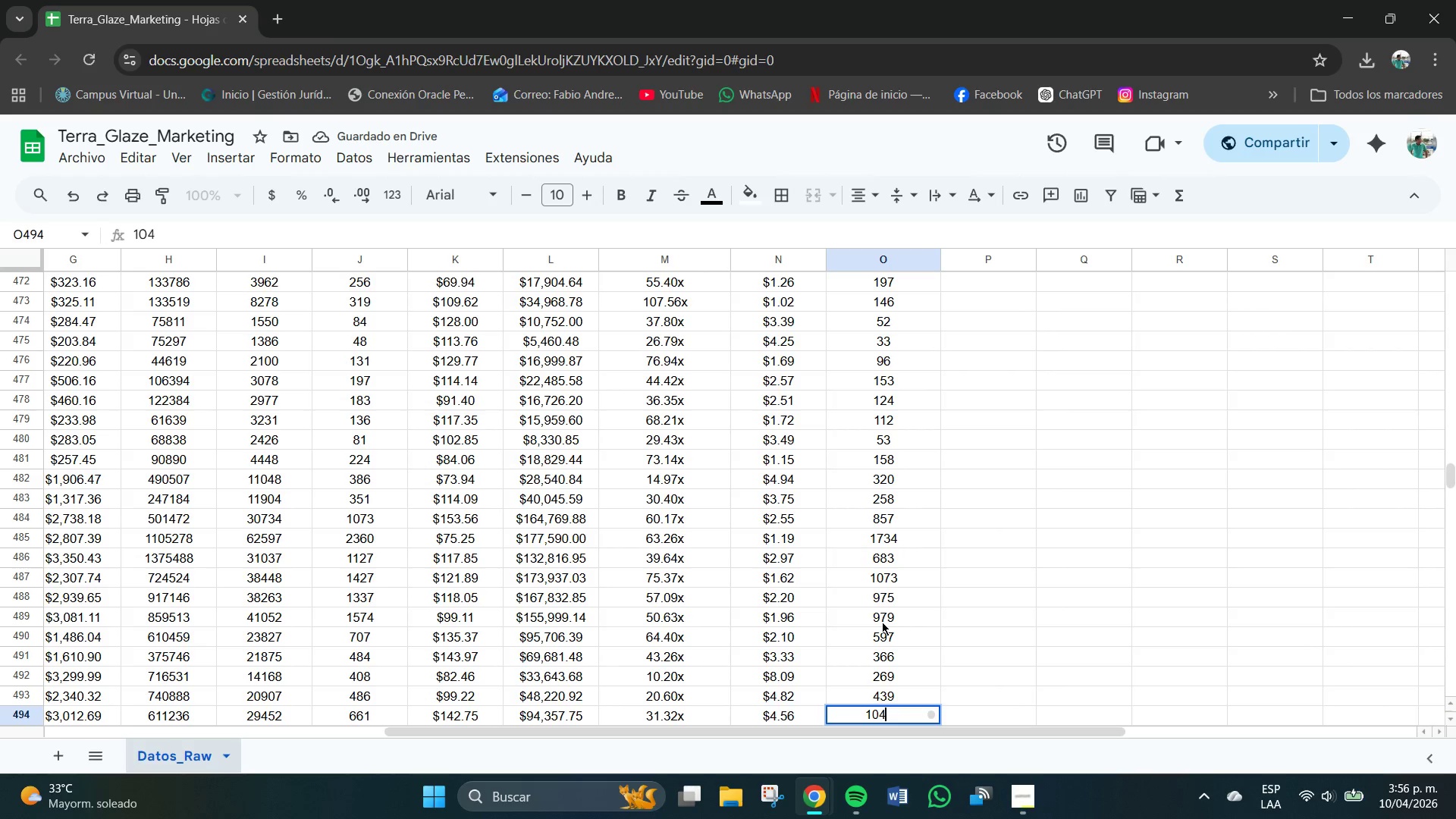 
key(Numpad0)
 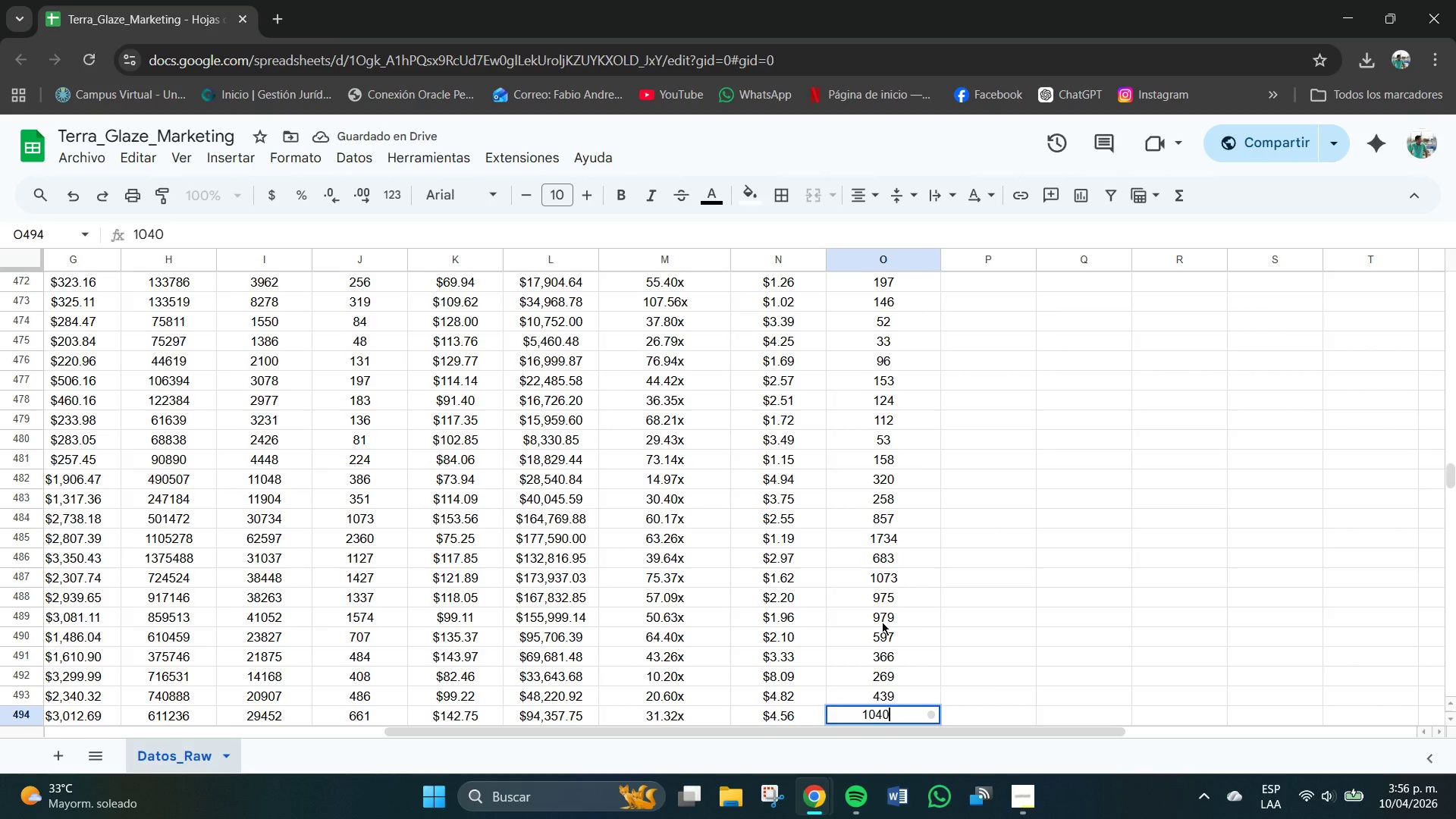 
key(NumpadEnter)
 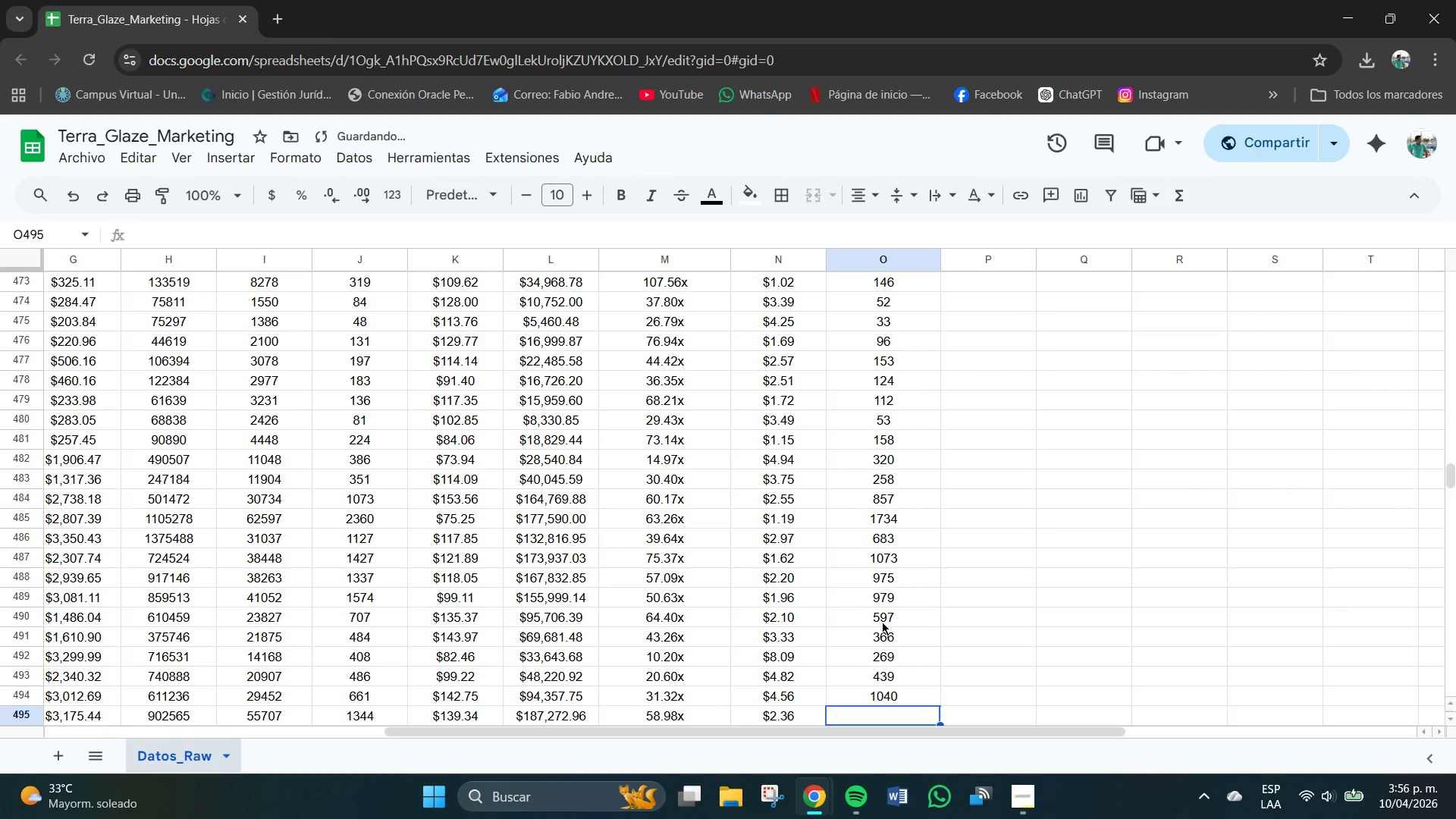 
key(Numpad2)
 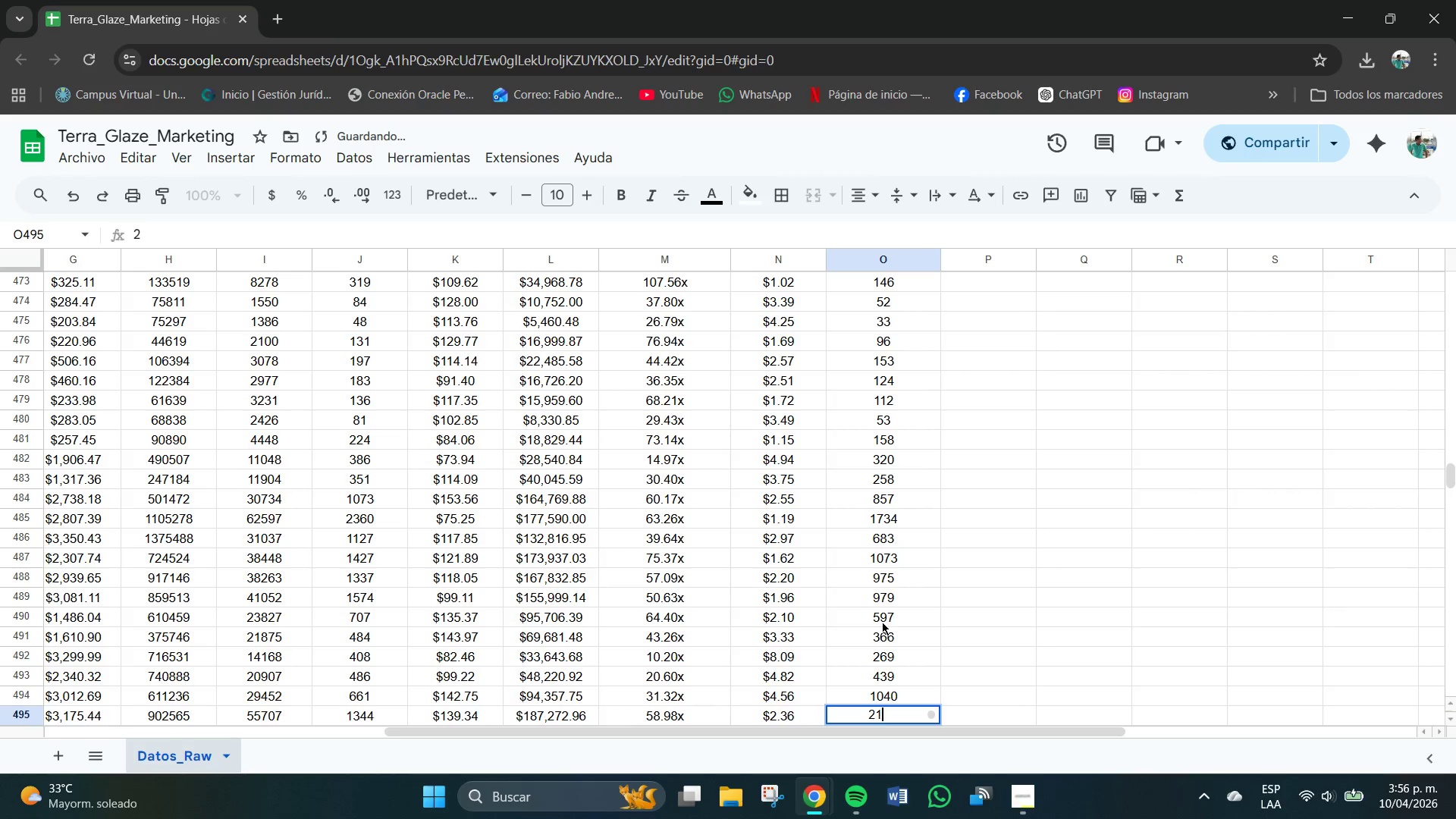 
key(Numpad1)
 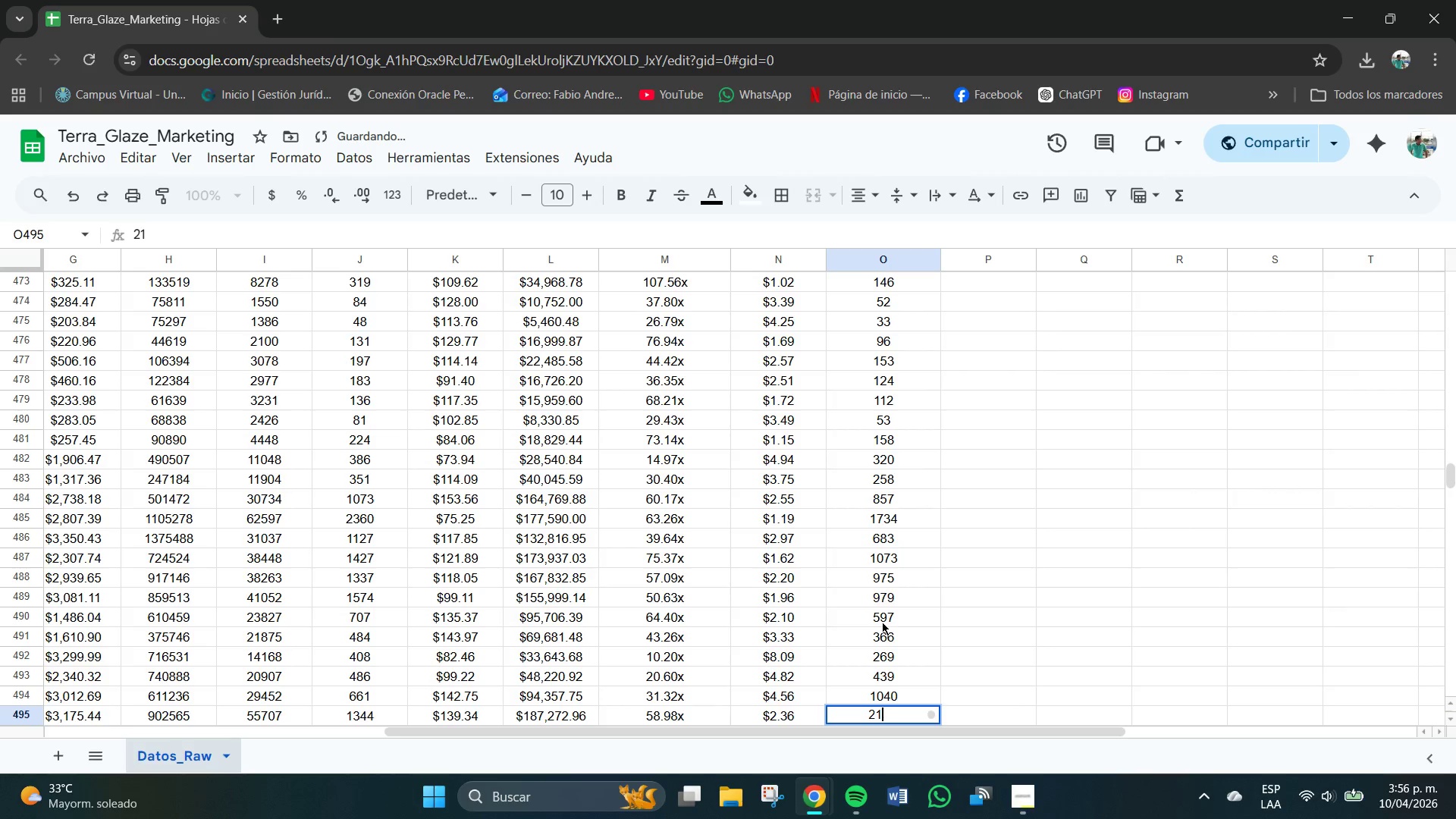 
key(Numpad0)
 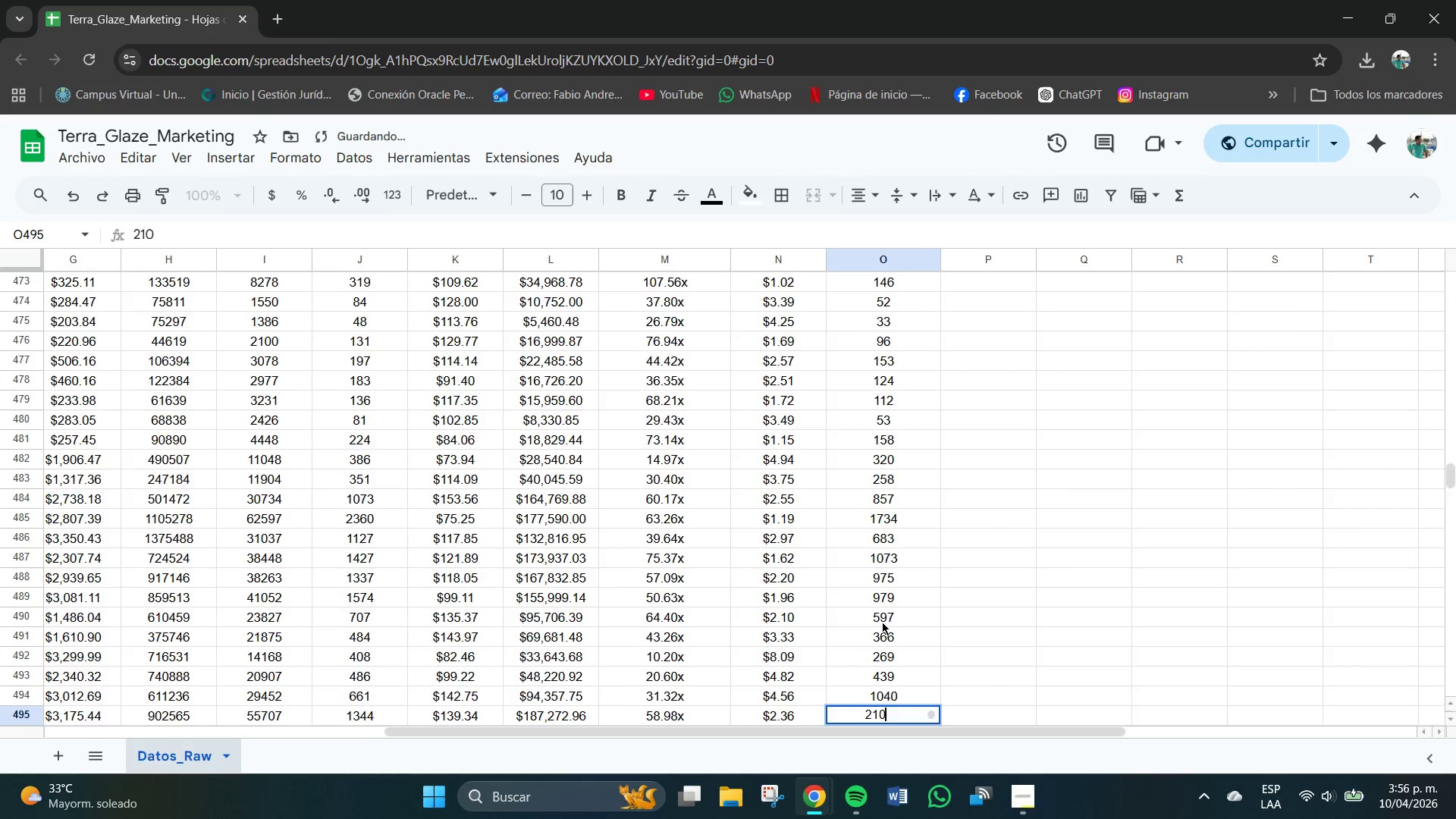 
key(NumpadEnter)
 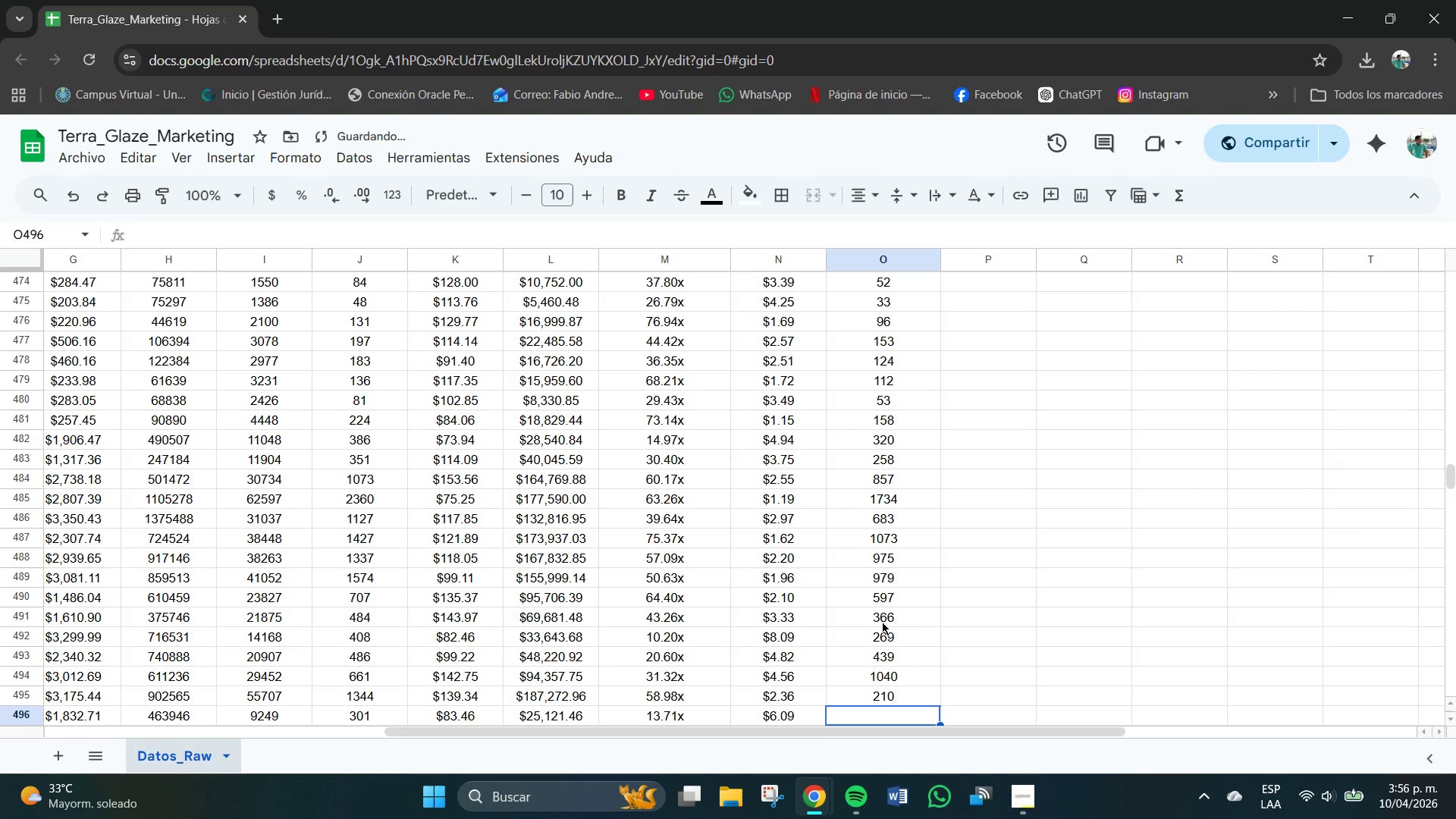 
key(Numpad2)
 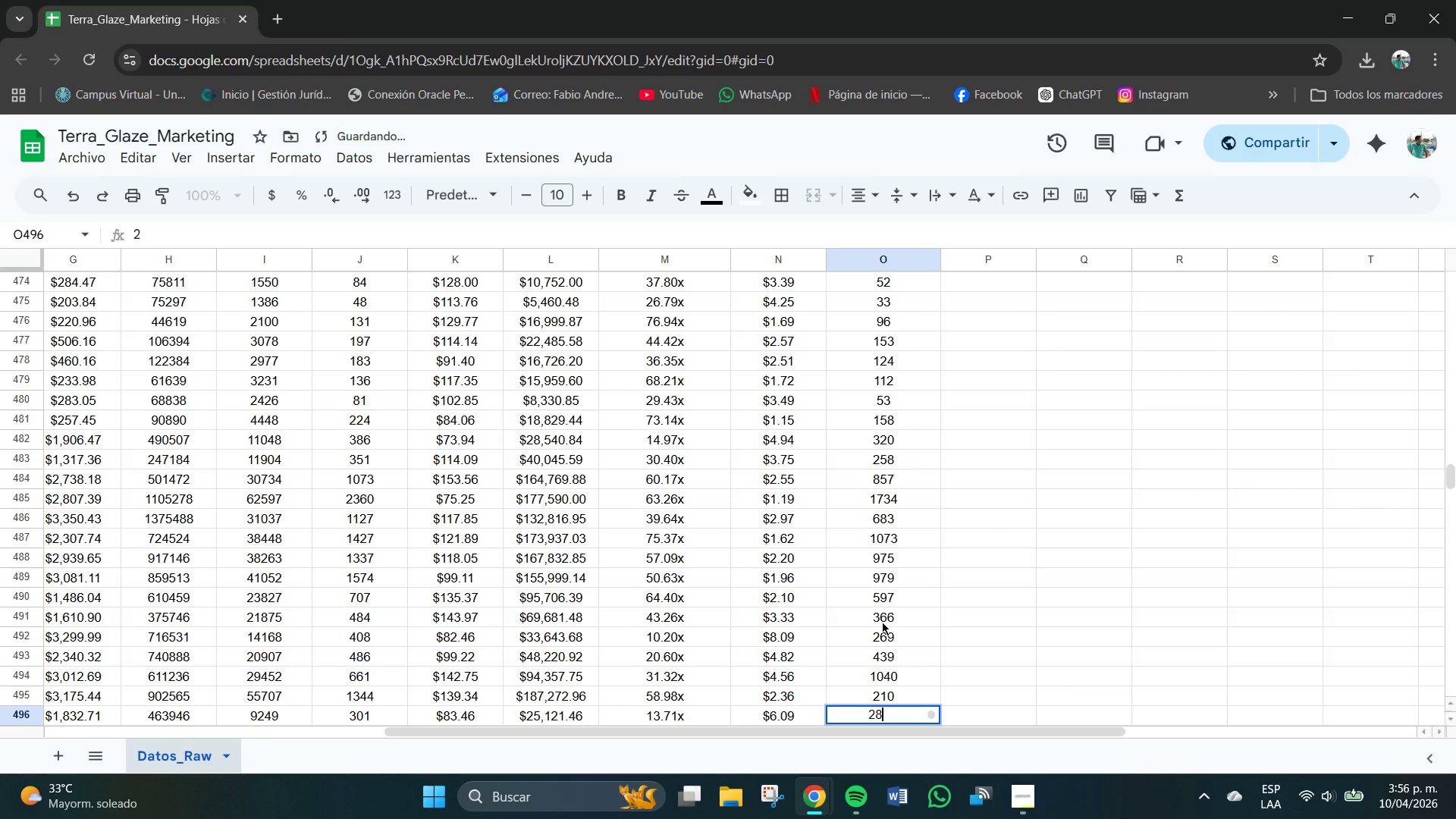 
key(Numpad8)
 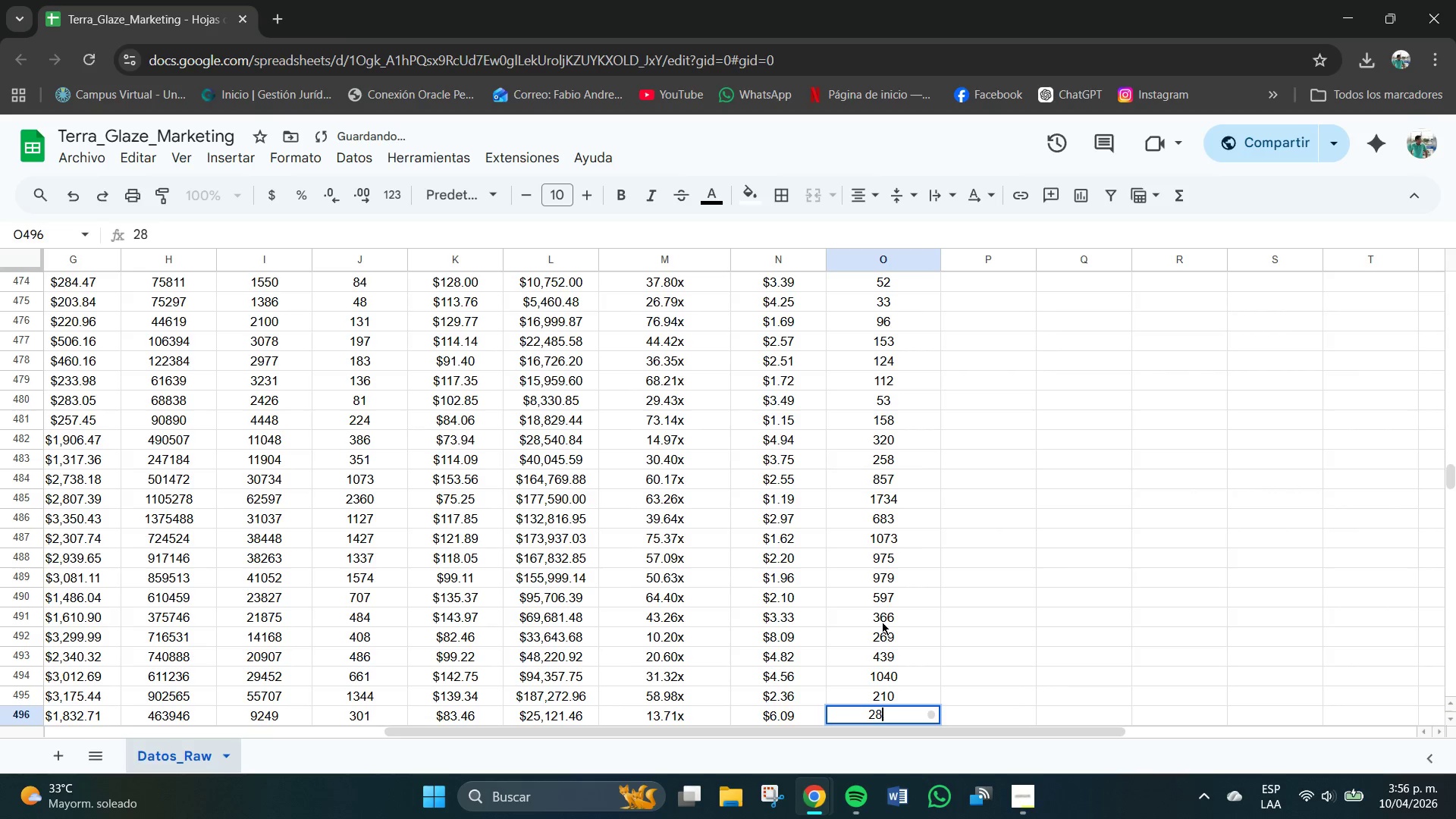 
key(Numpad4)
 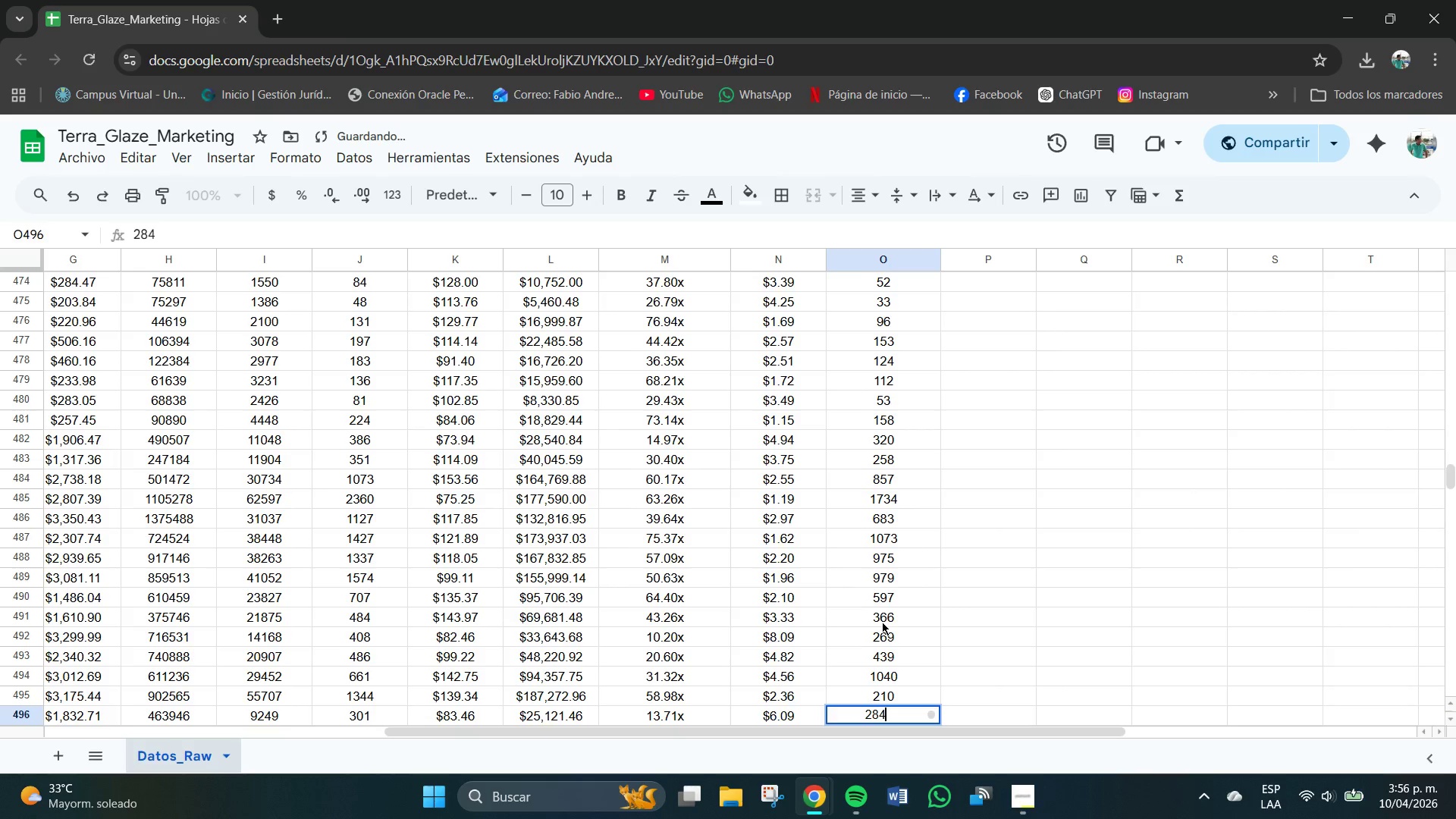 
key(NumpadEnter)
 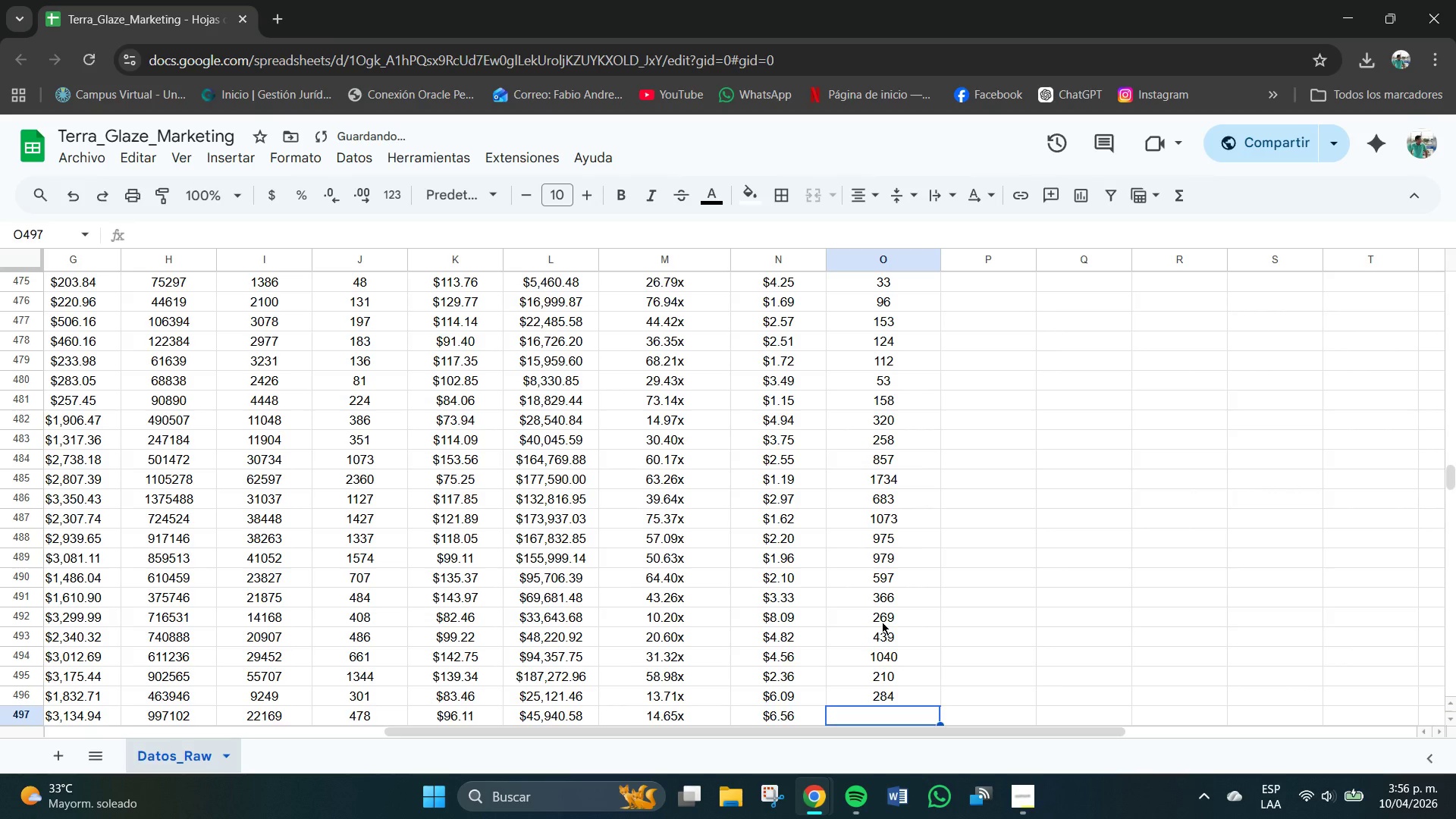 
key(Numpad3)
 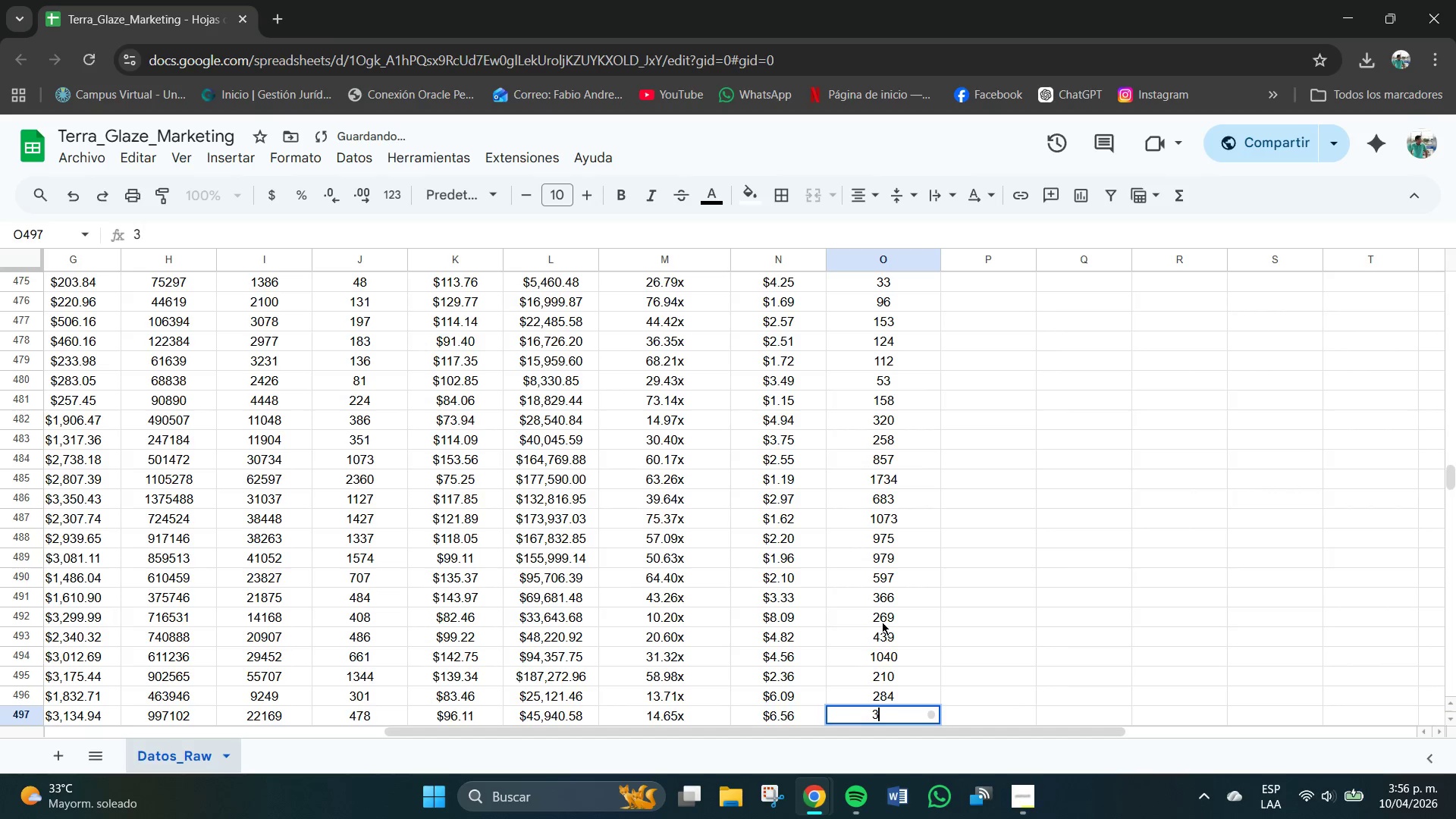 
key(Numpad6)
 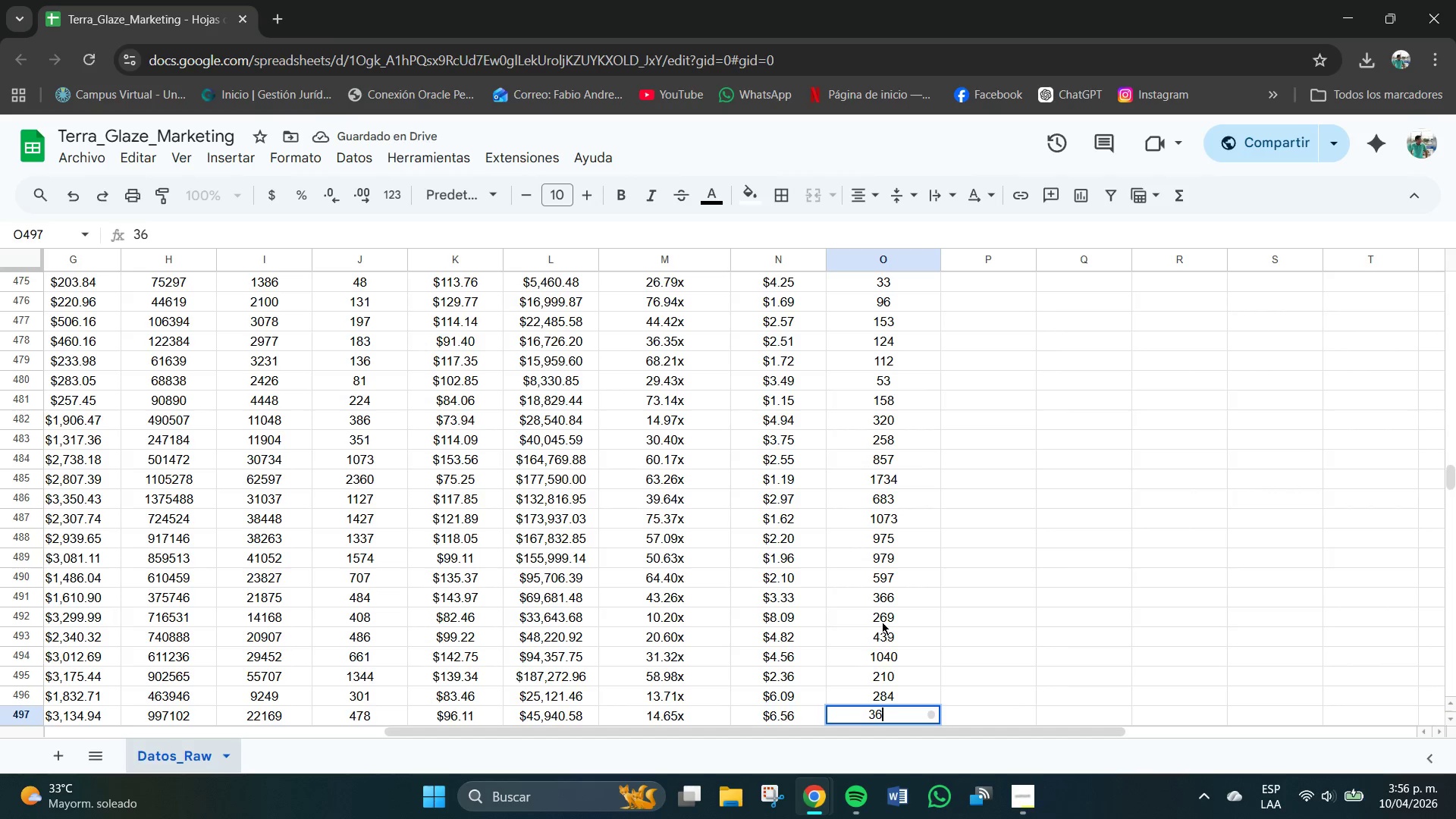 
key(Numpad2)
 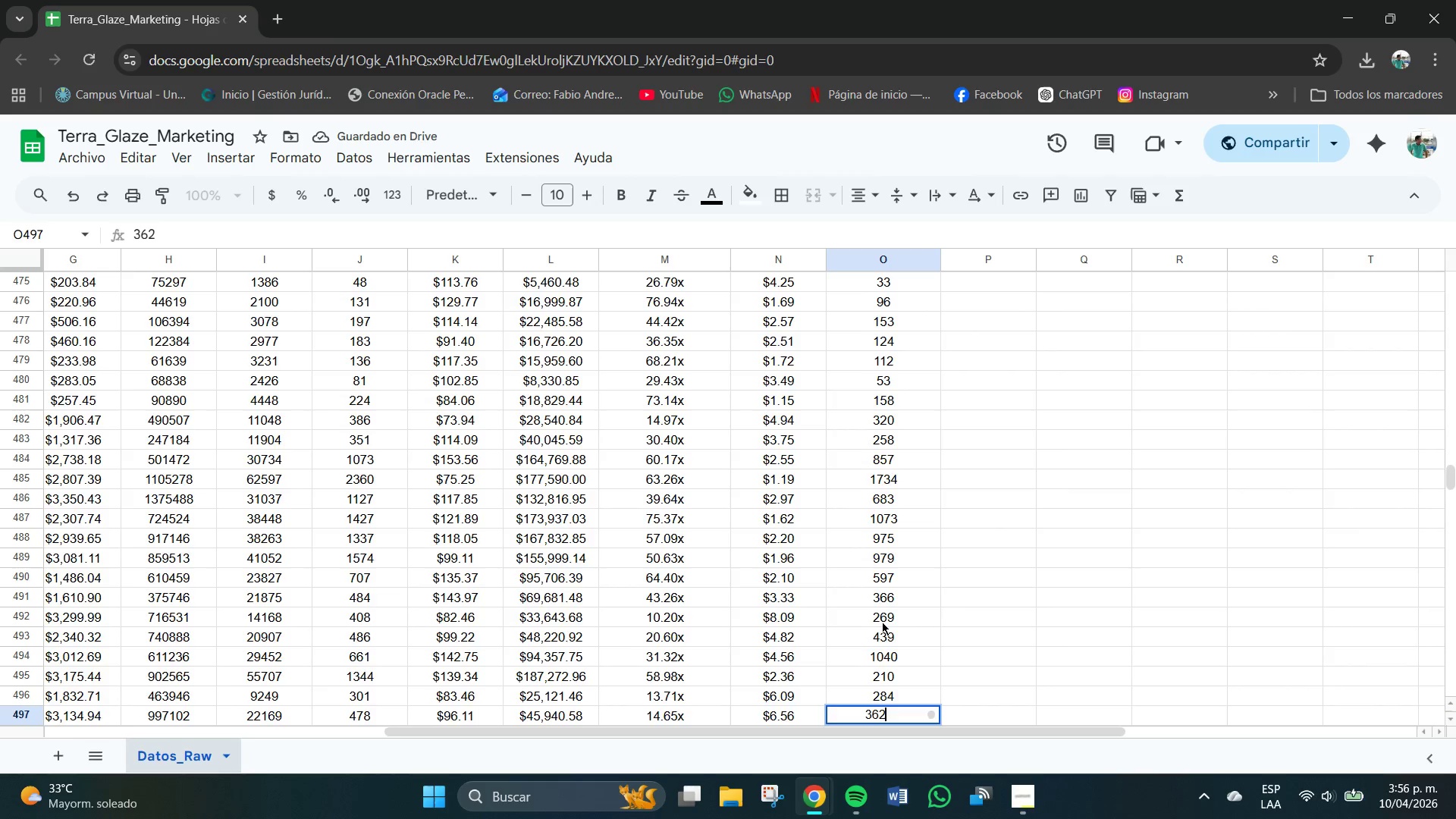 
key(NumpadEnter)
 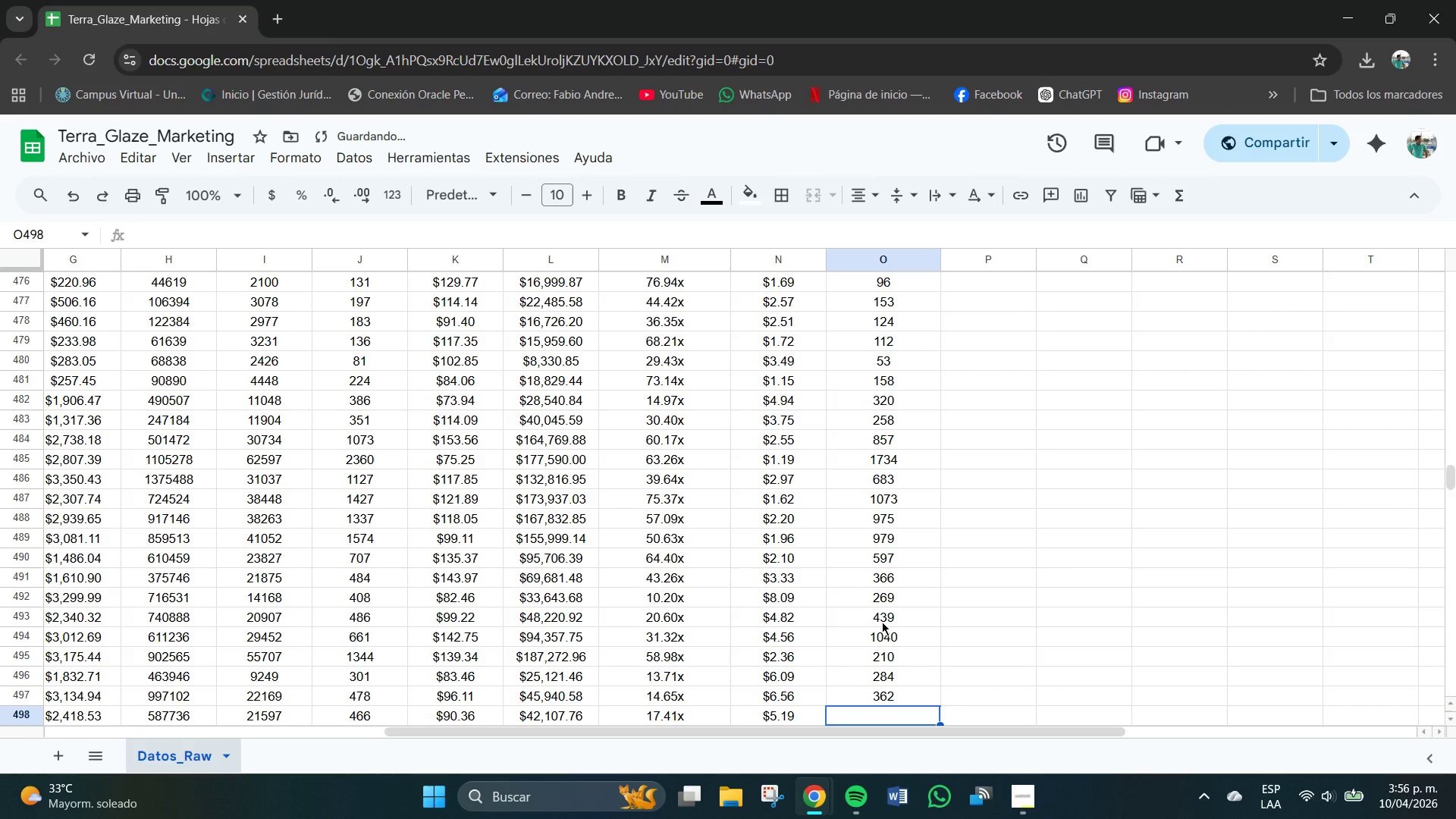 
key(Numpad7)
 